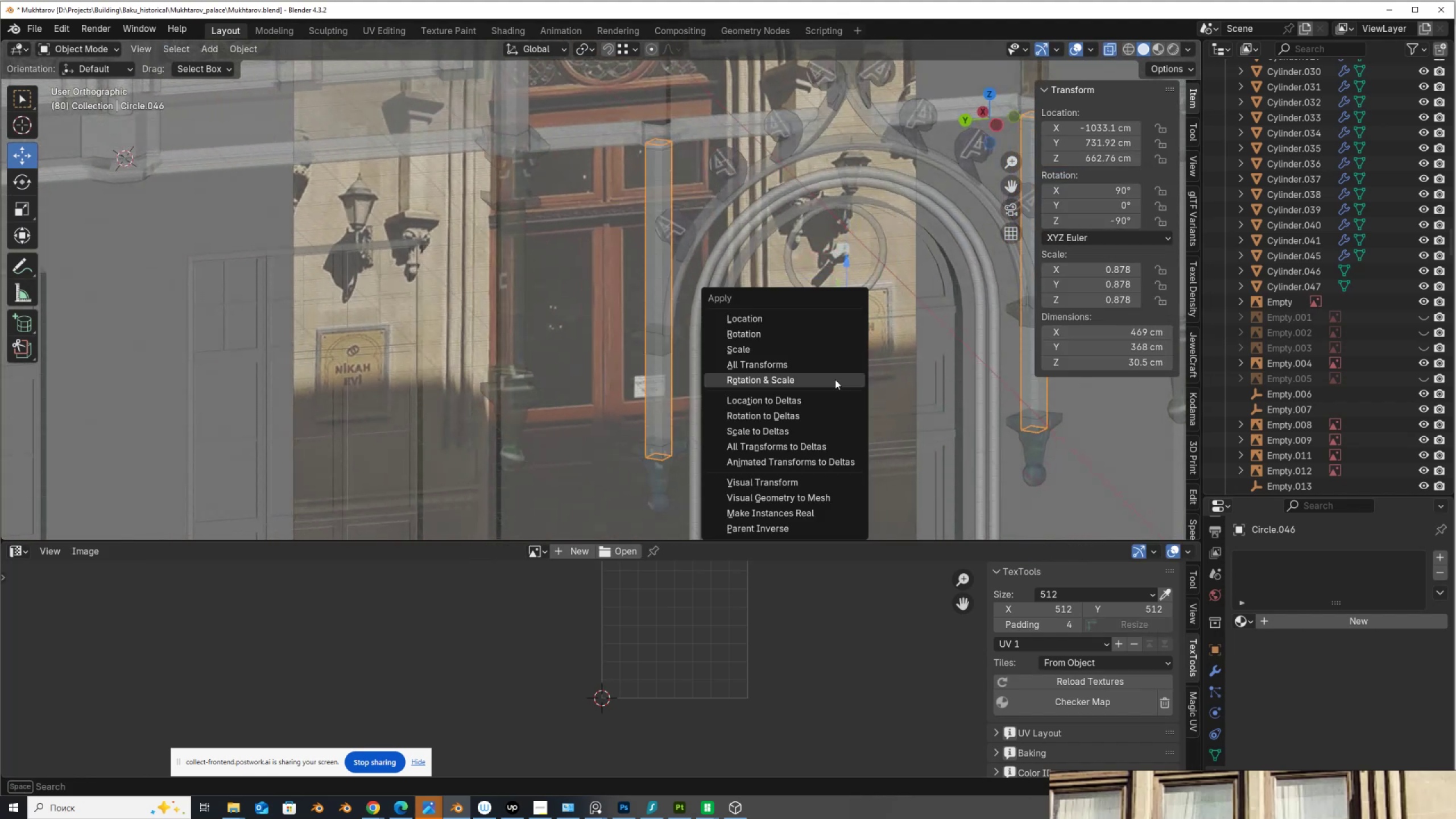 
left_click([835, 379])
 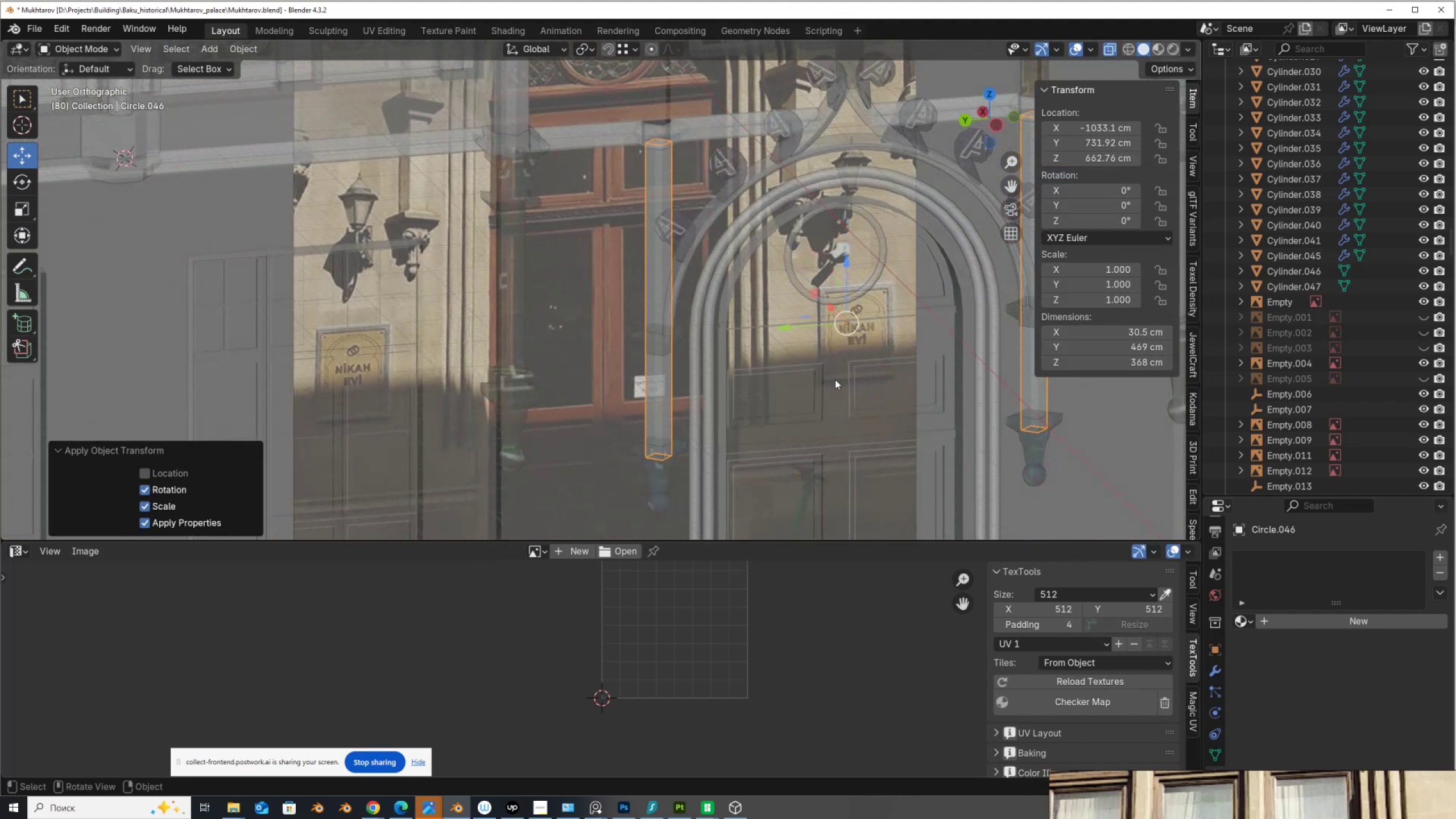 
key(Tab)
 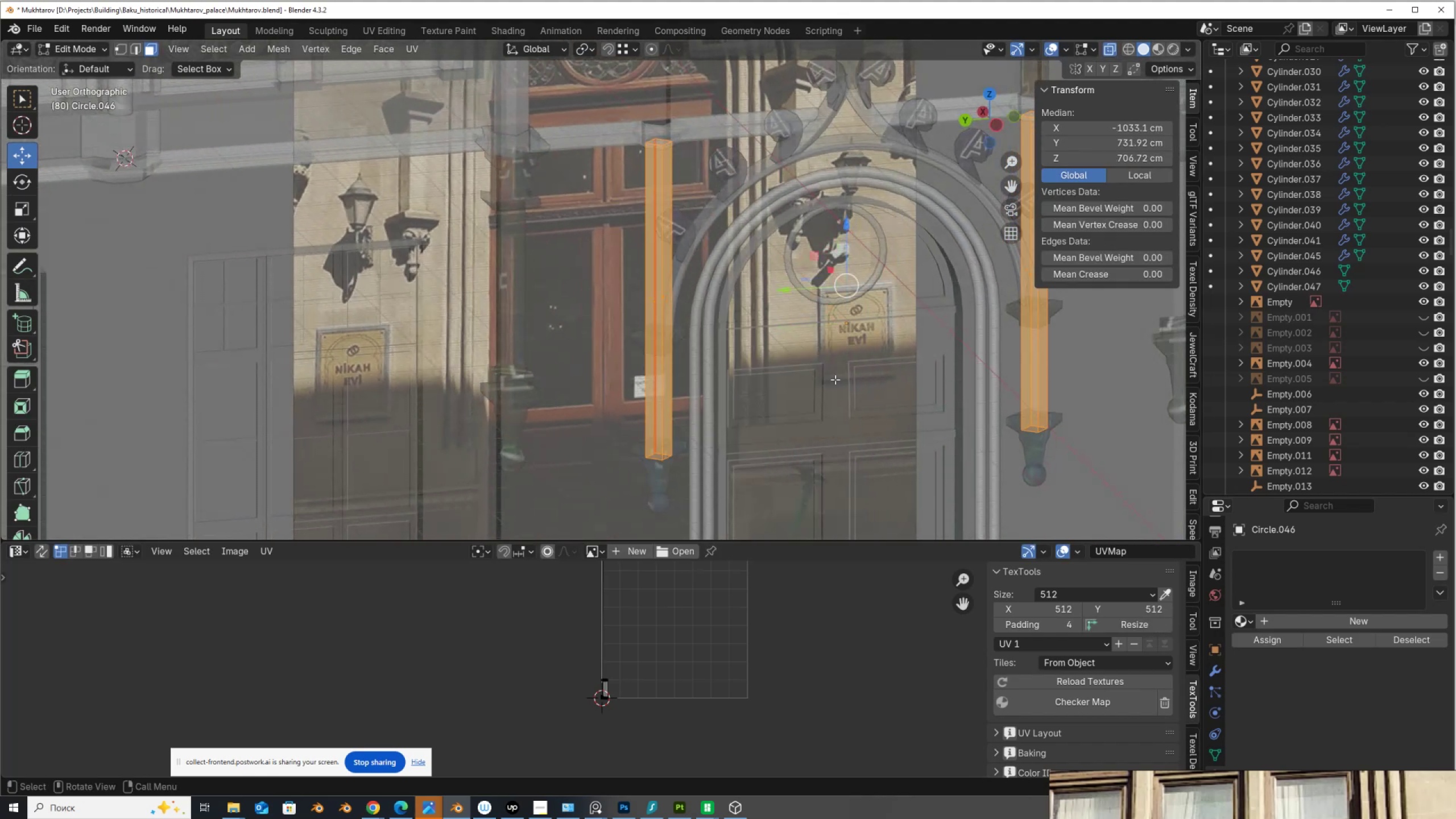 
key(Alt+AltLeft)
 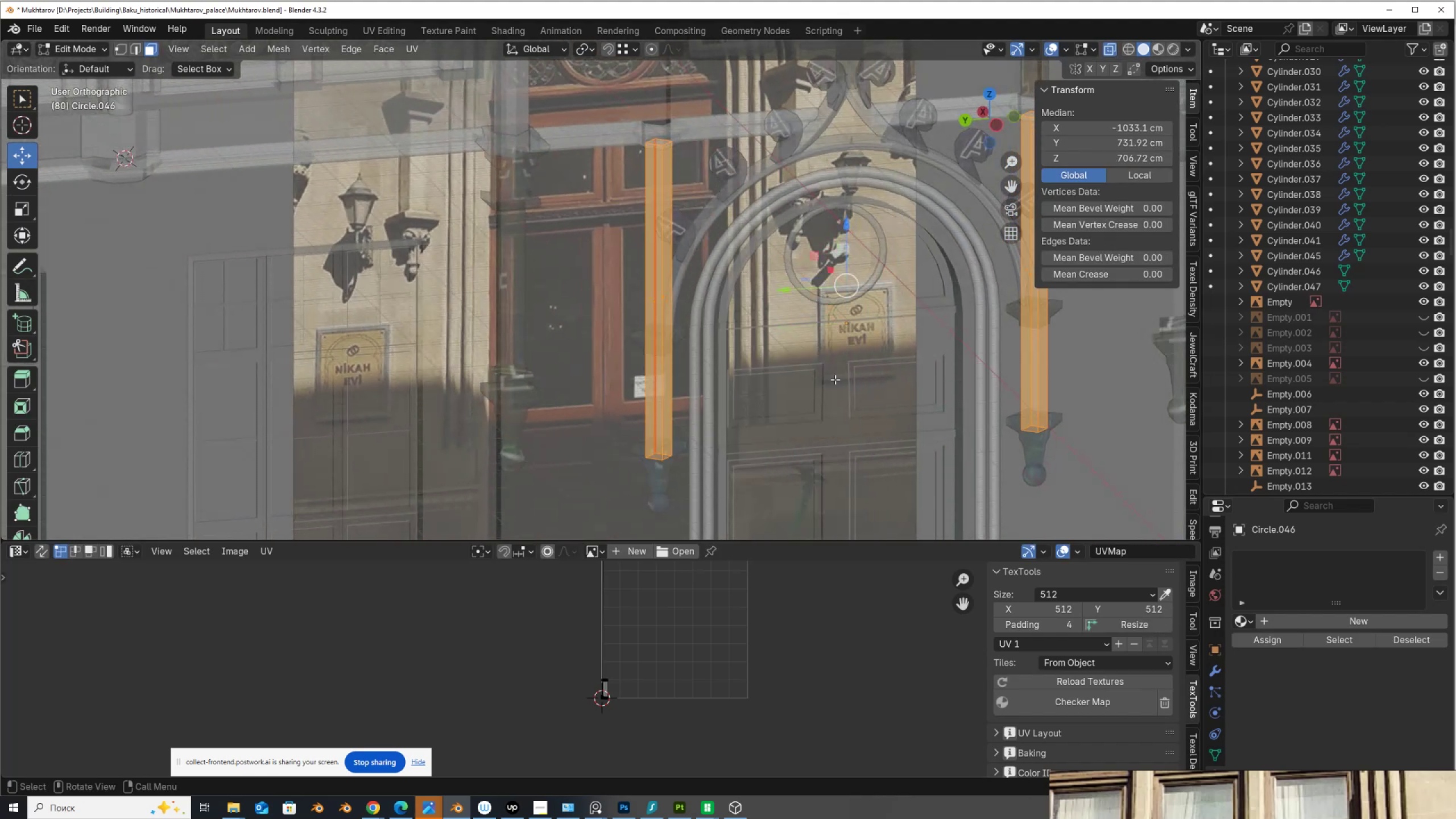 
key(Alt+Z)
 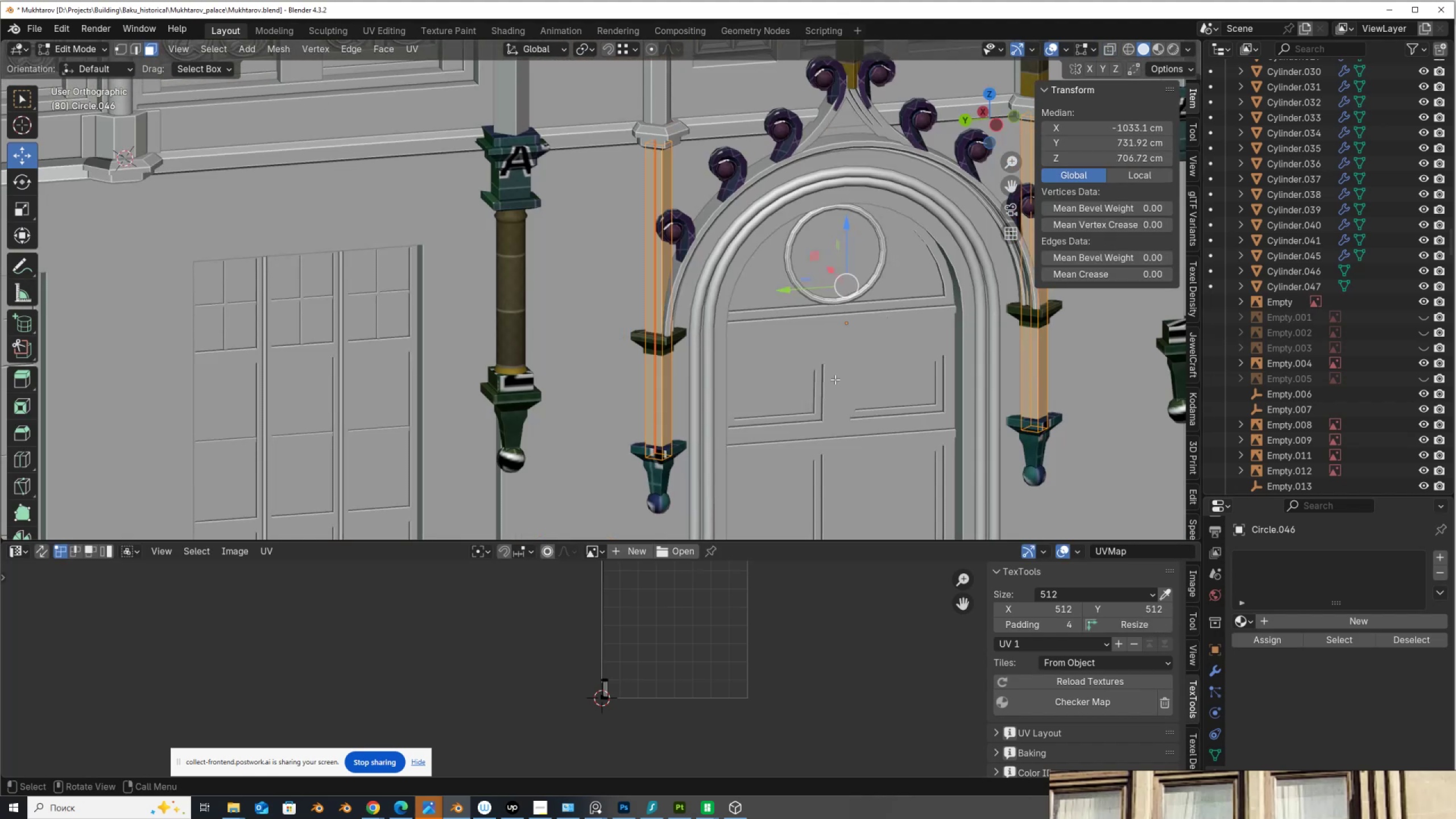 
key(U)
 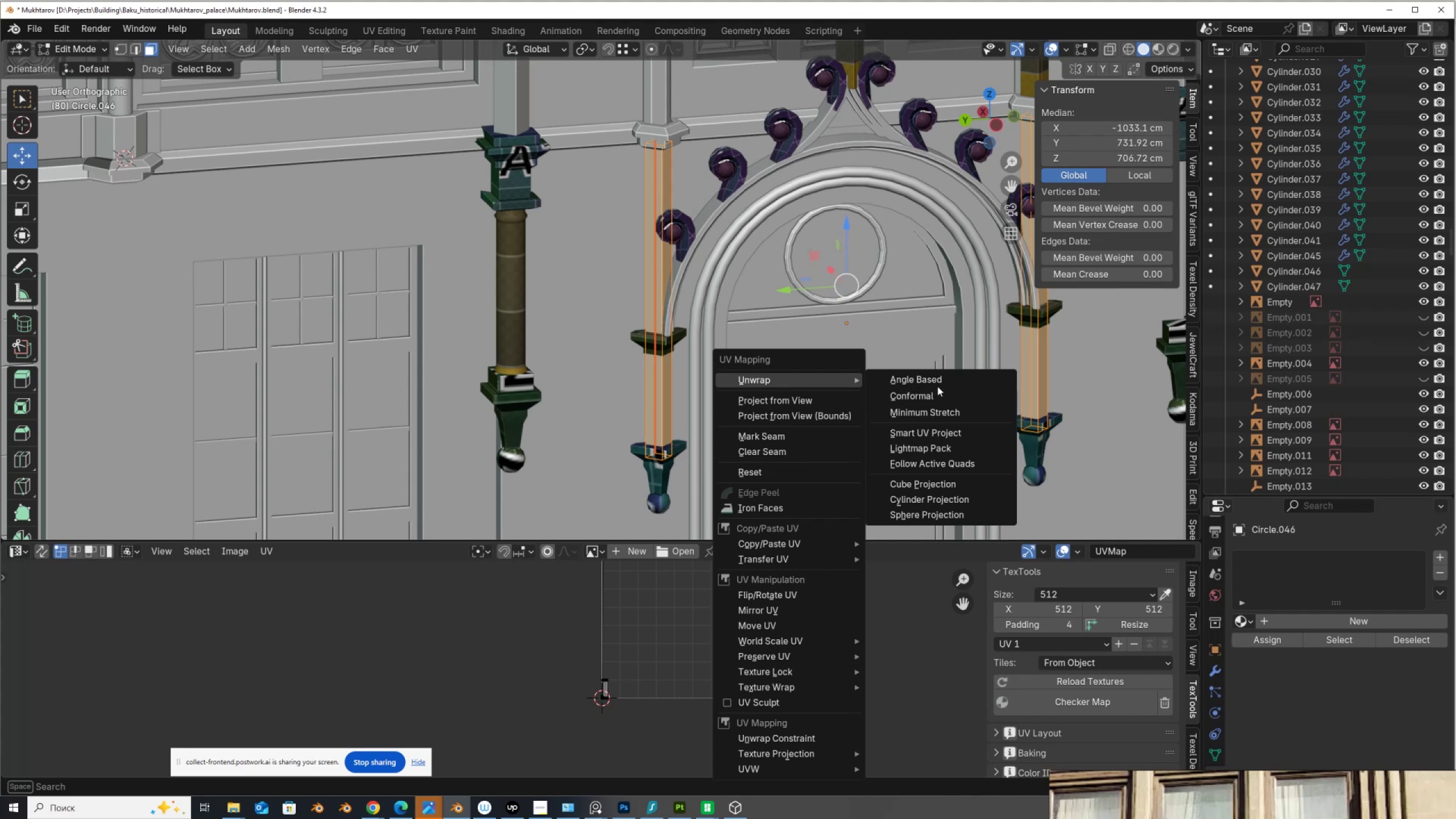 
left_click([937, 382])
 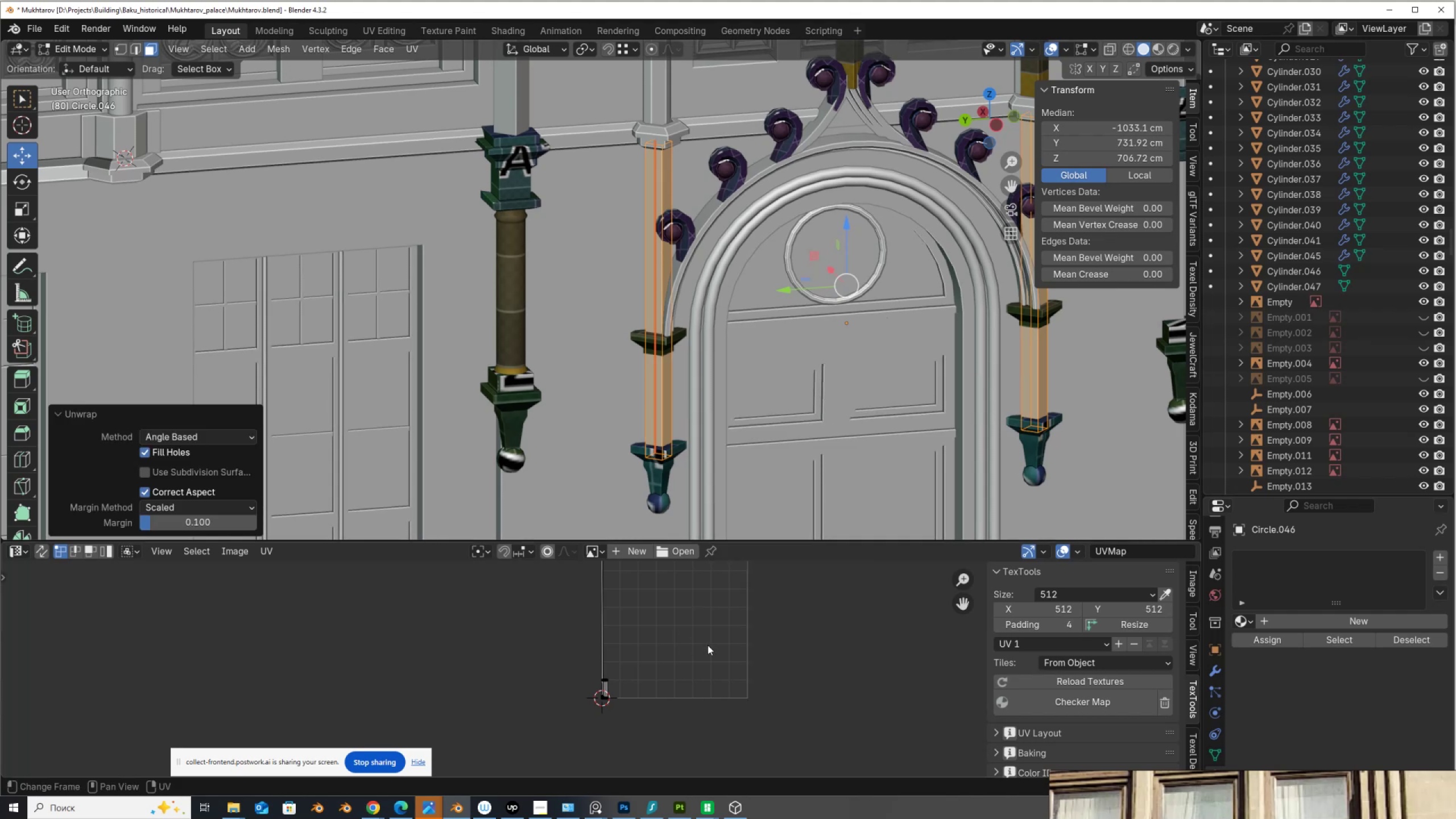 
type(auu)
 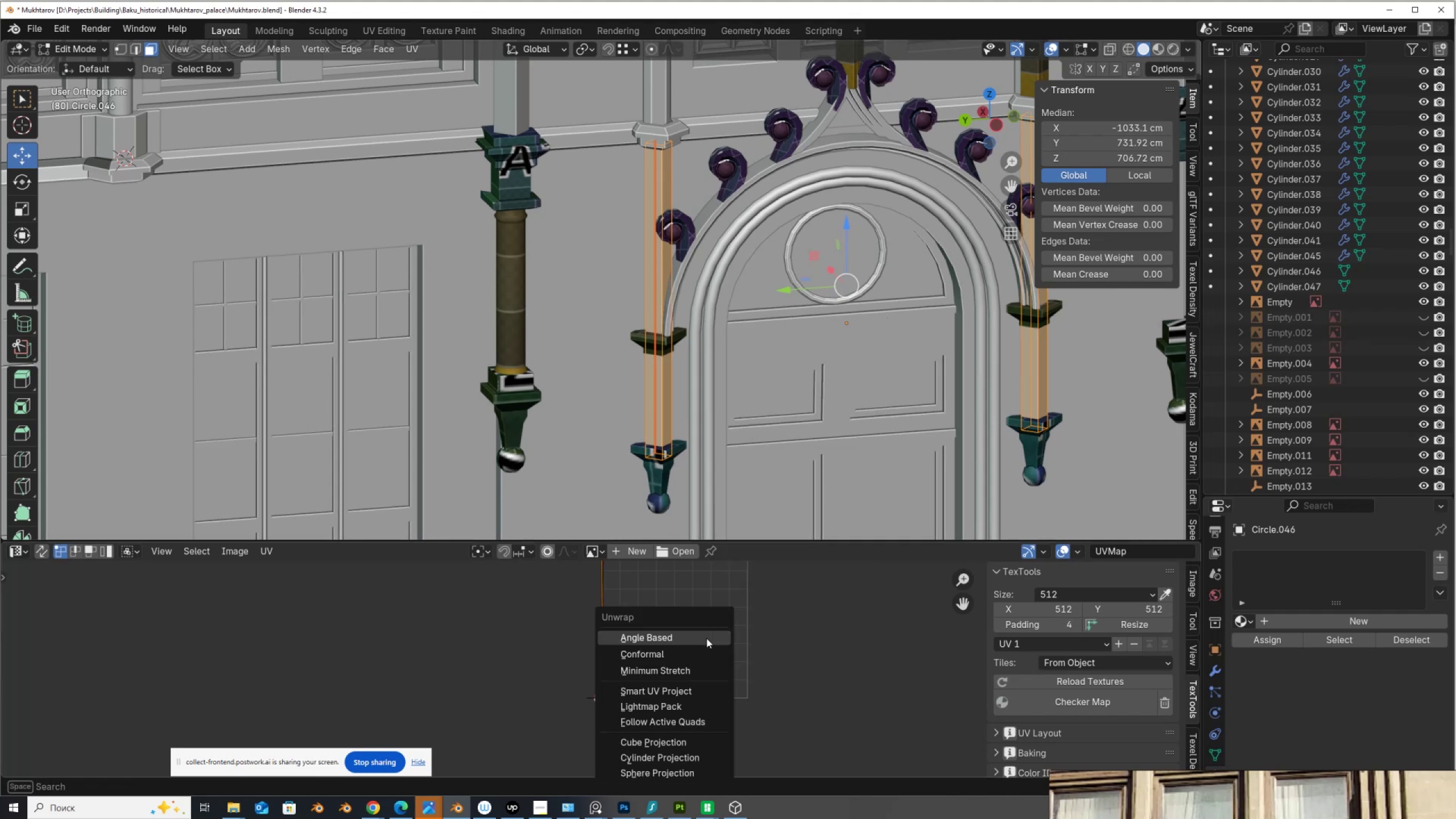 
left_click([706, 638])
 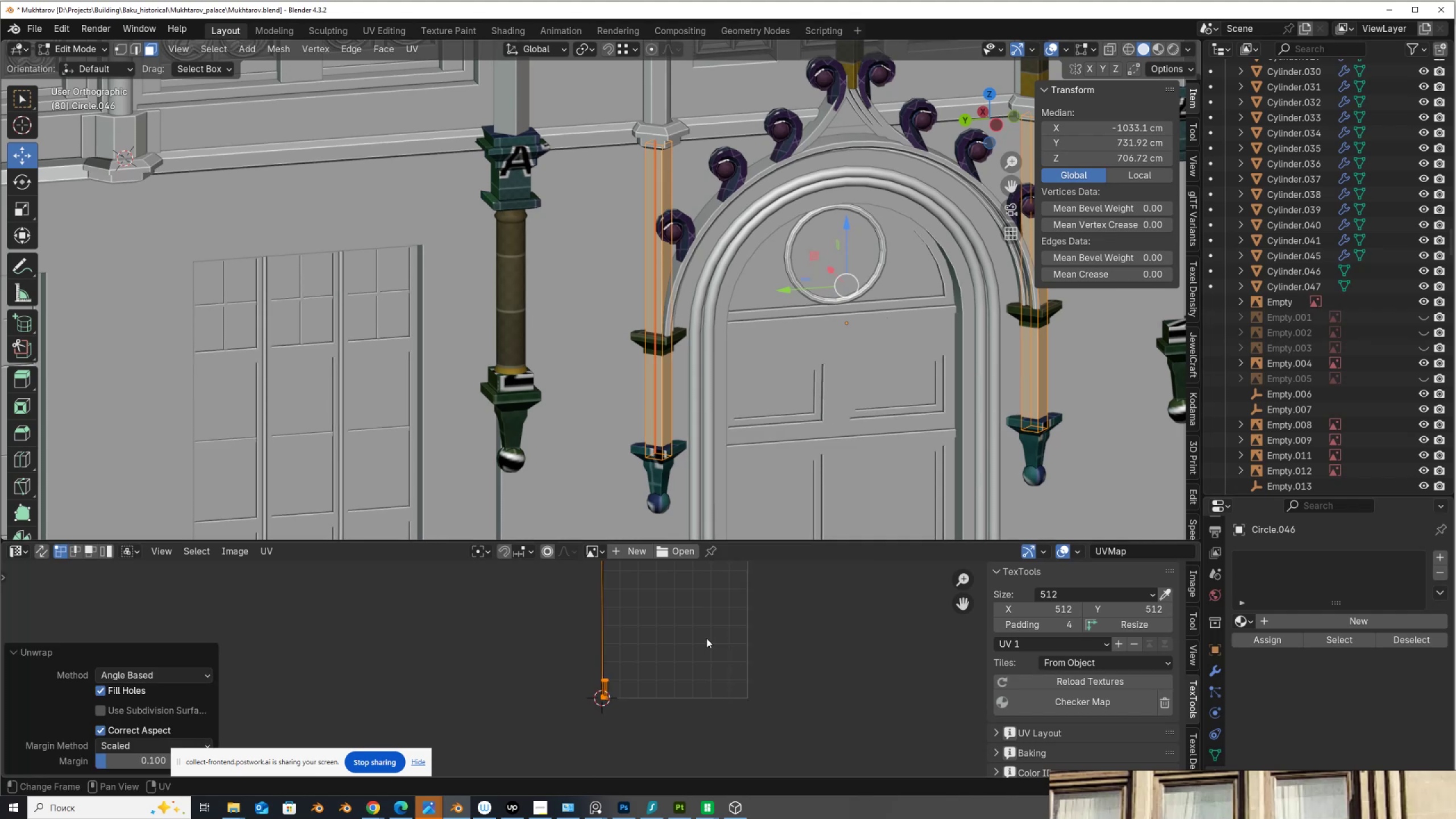 
scroll: coordinate [784, 328], scroll_direction: up, amount: 7.0
 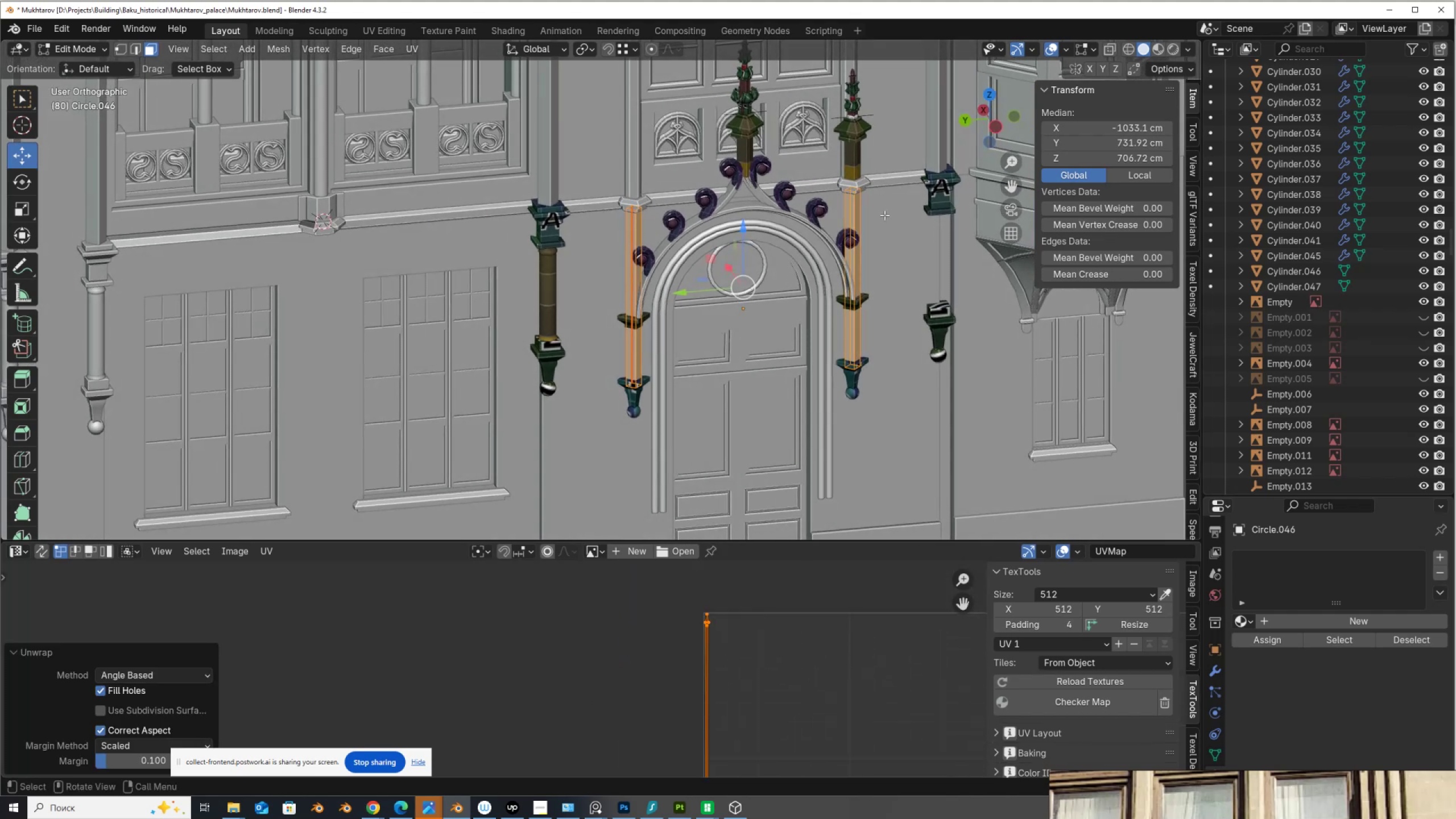 
left_click([867, 194])
 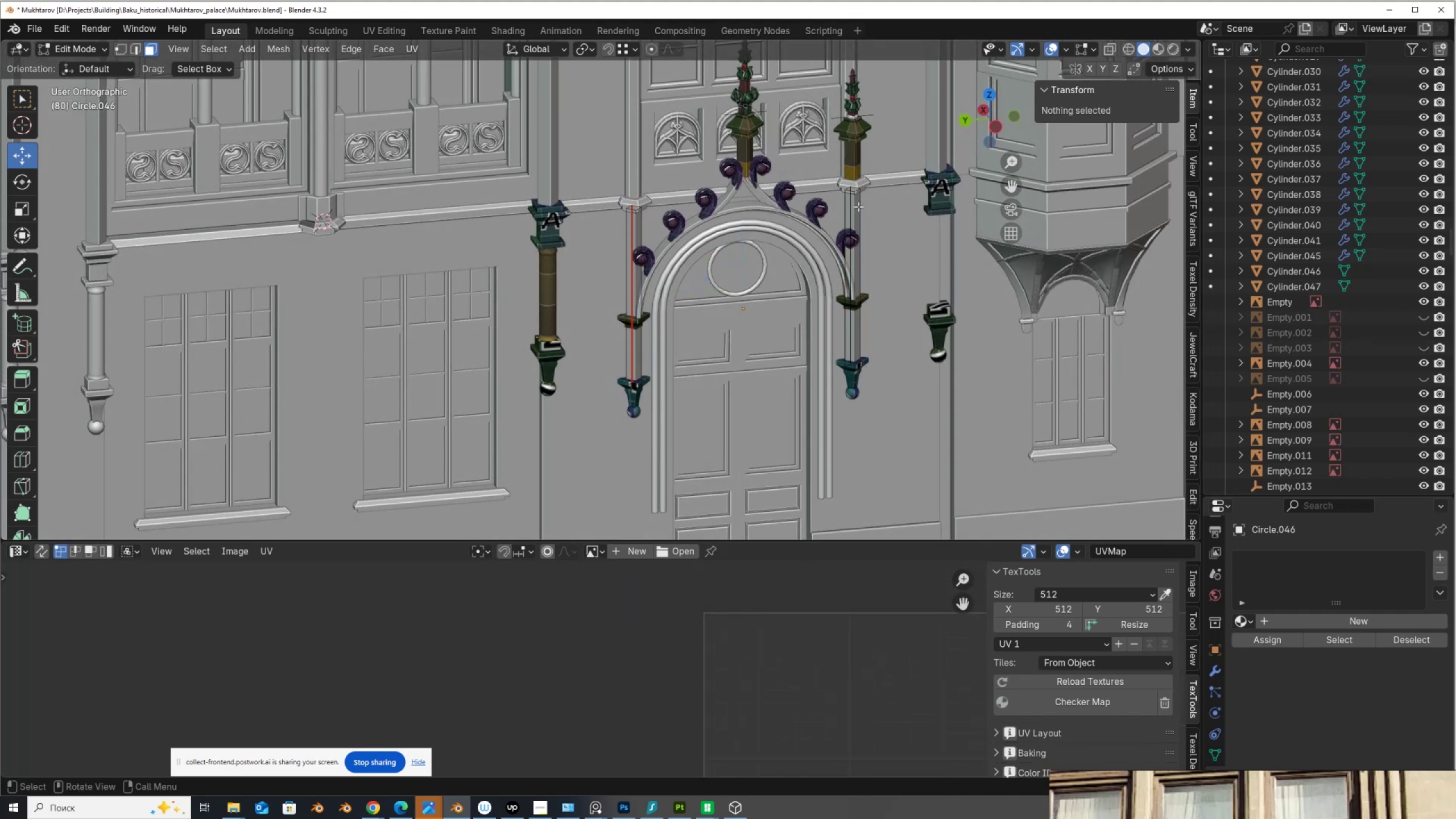 
left_click([858, 207])
 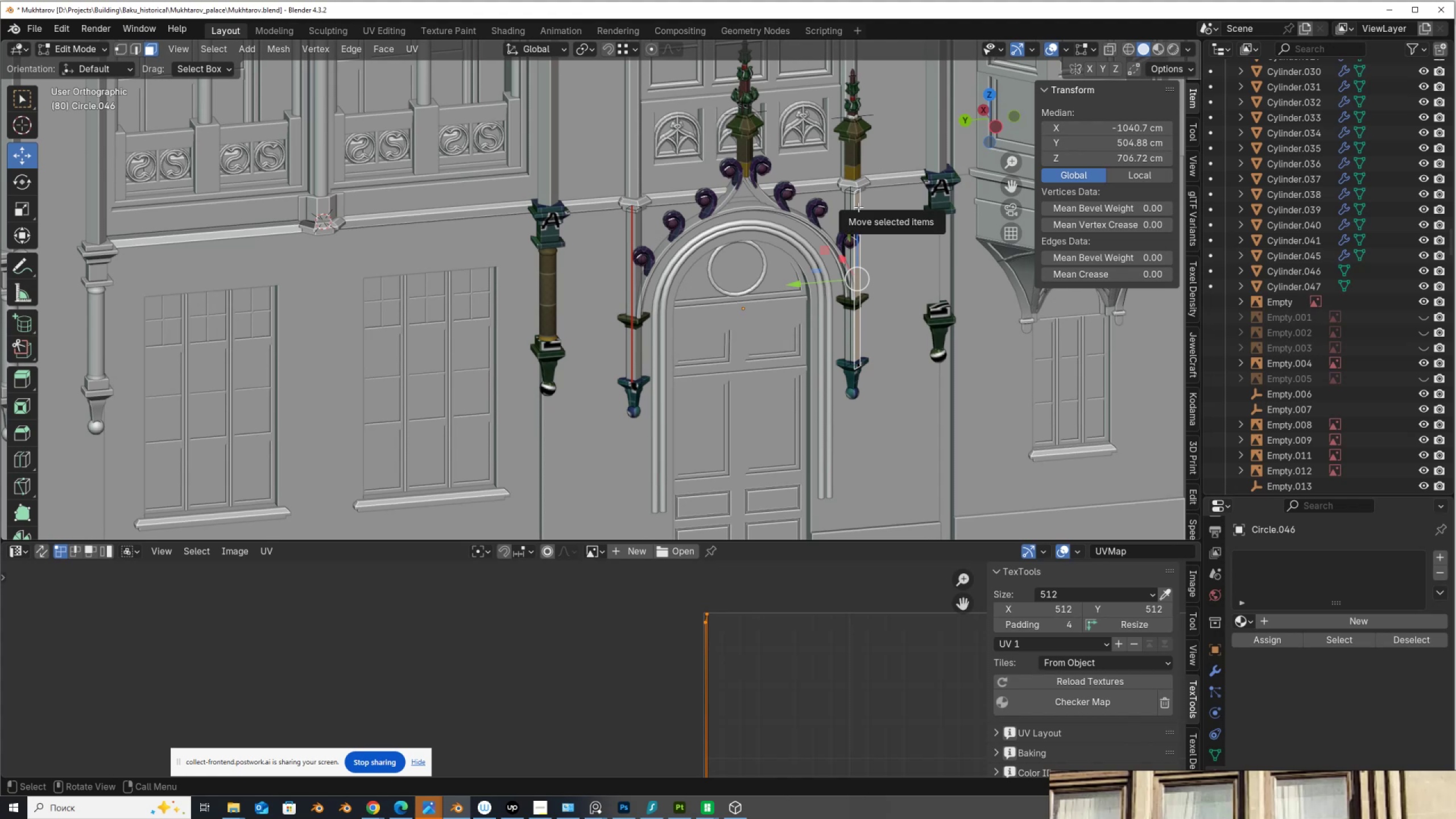 
type(lx)
 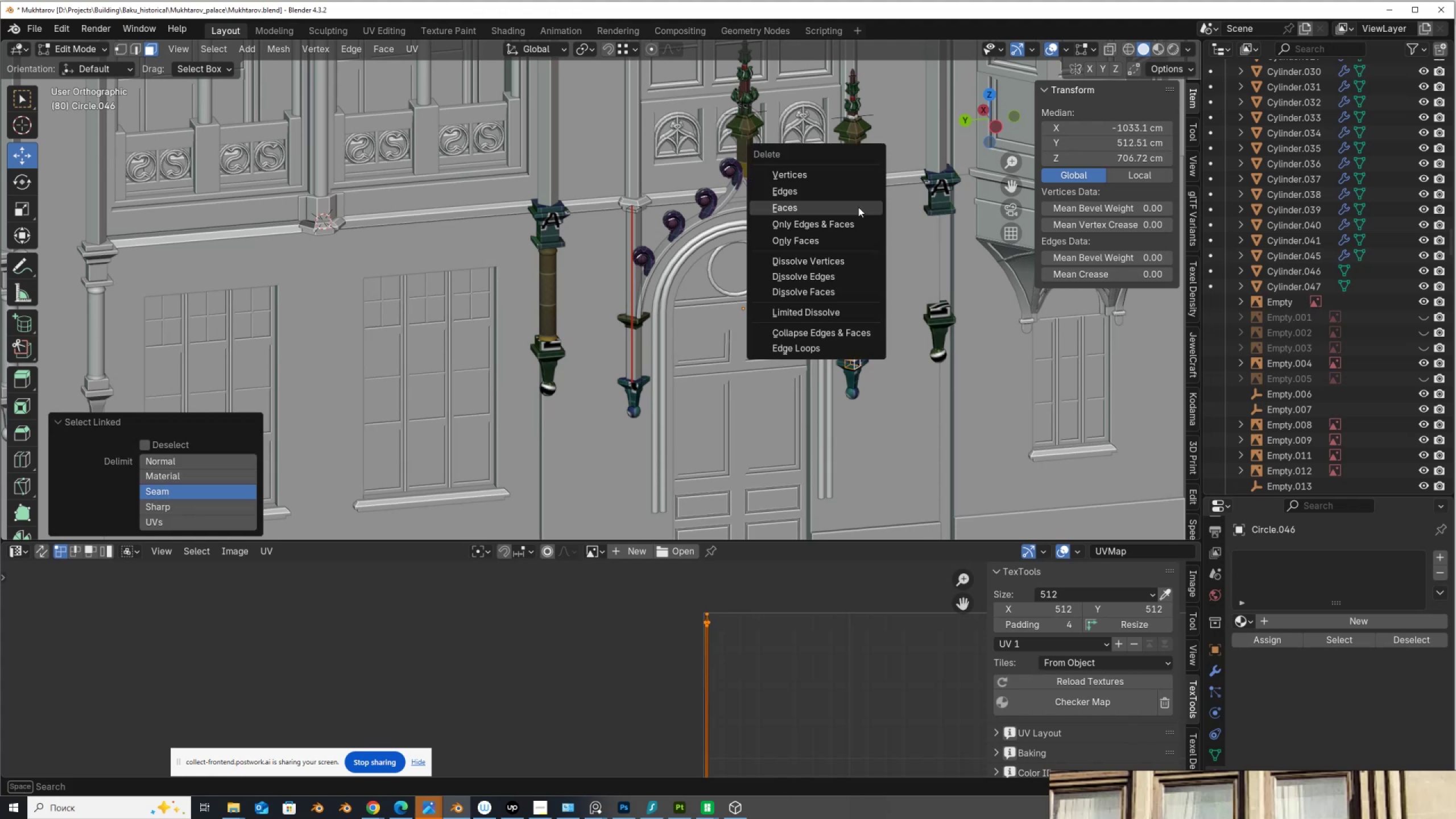 
mouse_move([854, 189])
 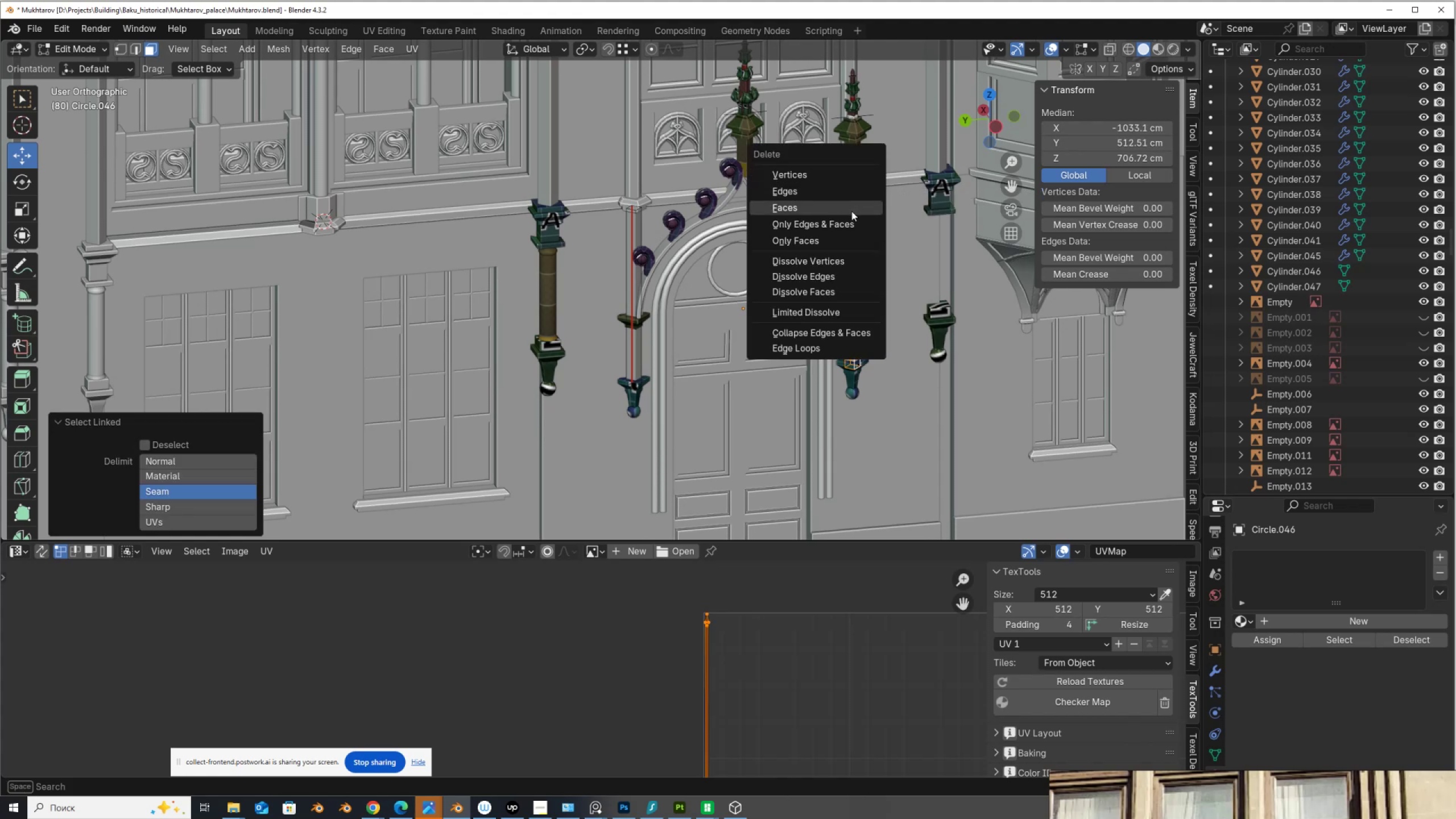 
left_click([851, 211])
 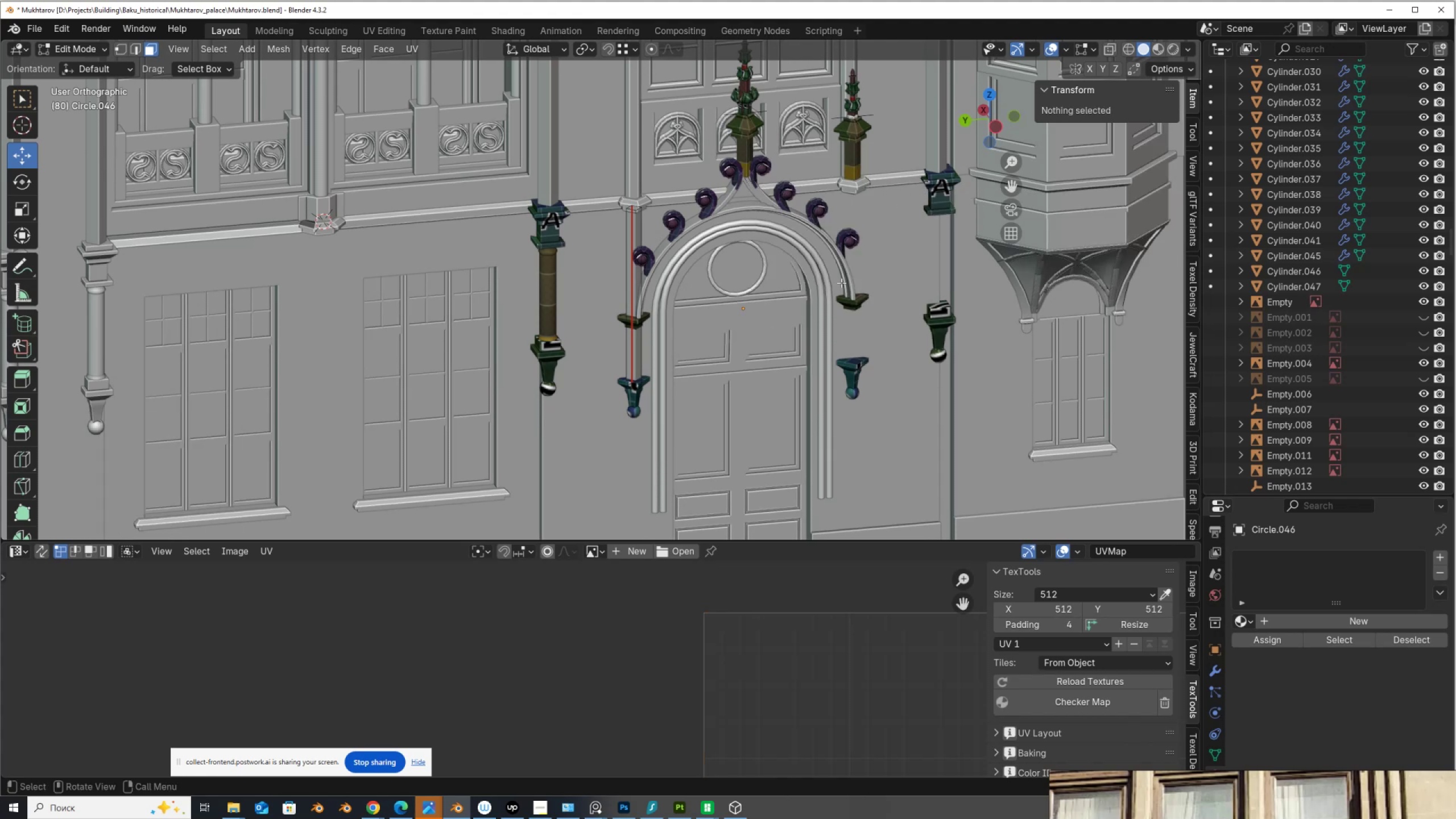 
type(au)
 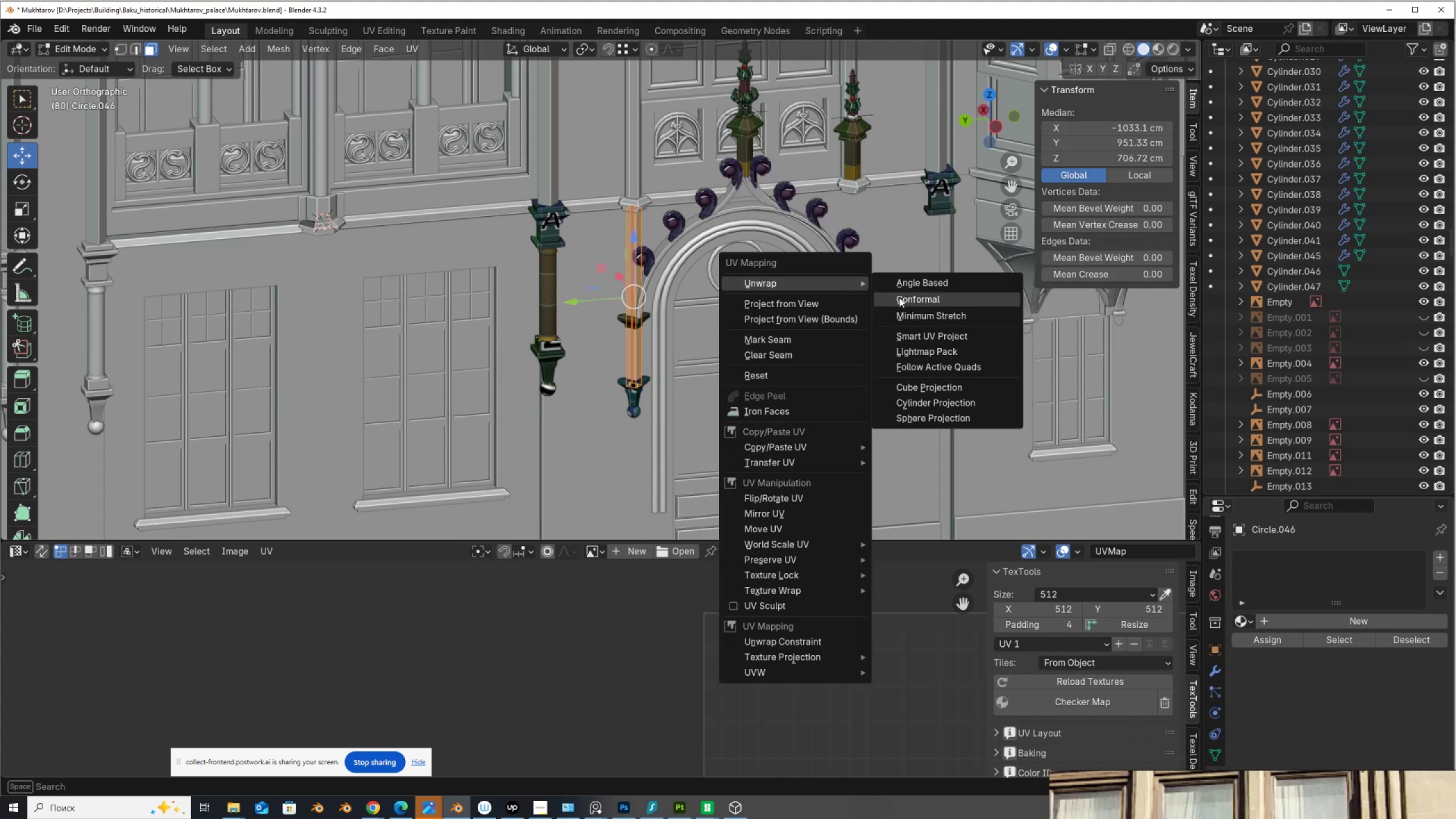 
left_click([903, 297])
 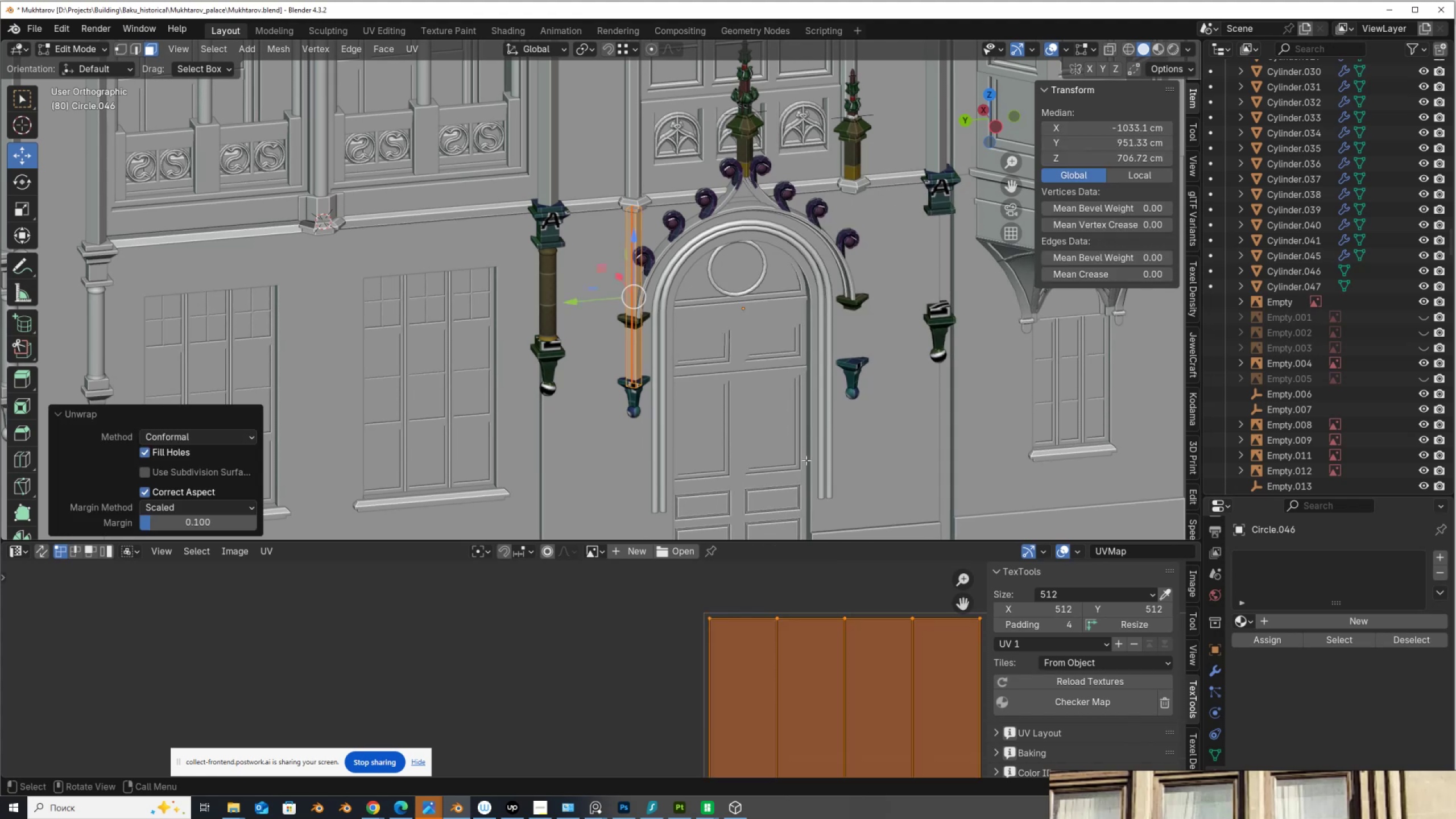 
scroll: coordinate [677, 650], scroll_direction: down, amount: 15.0
 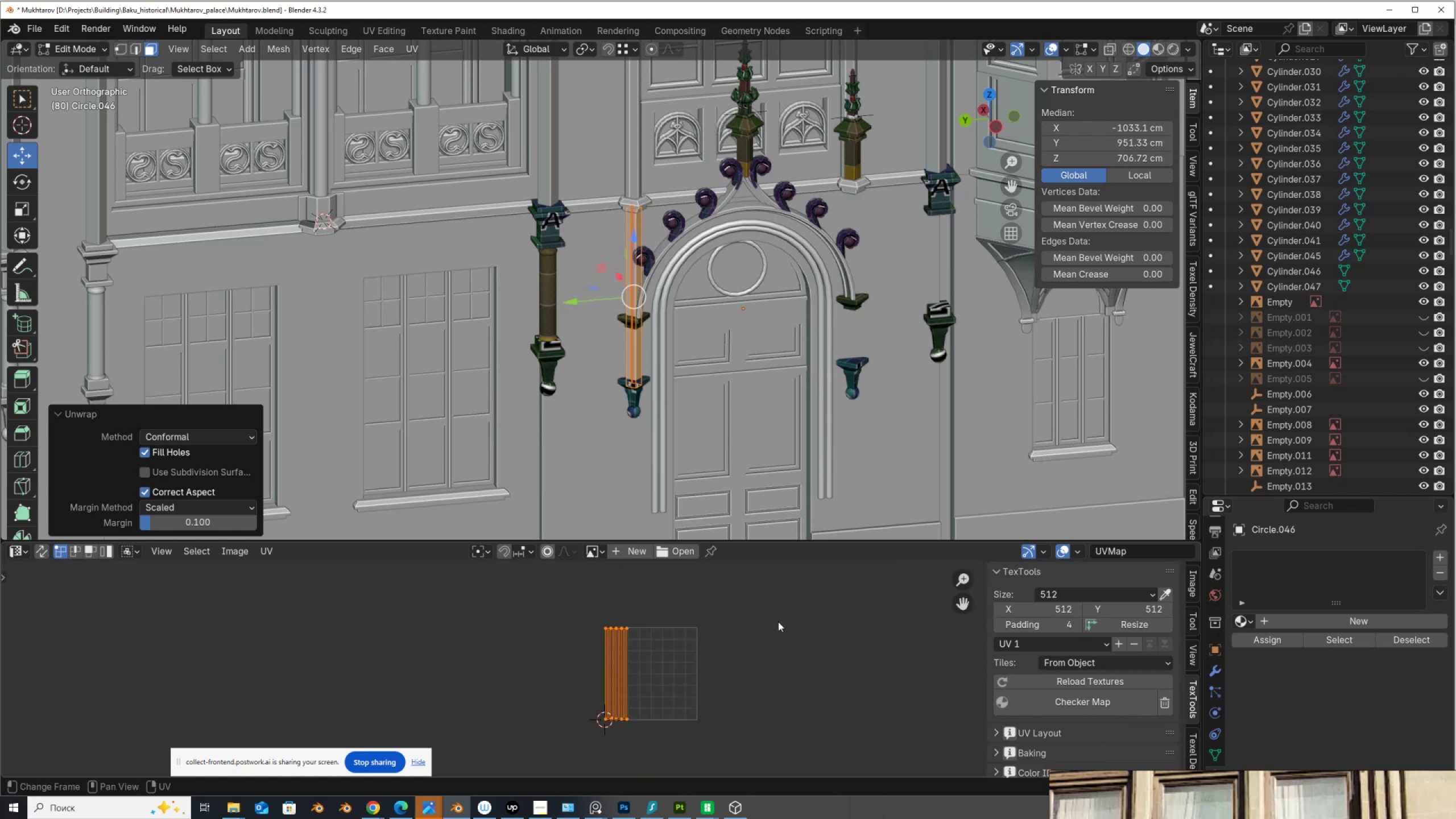 
key(S)
 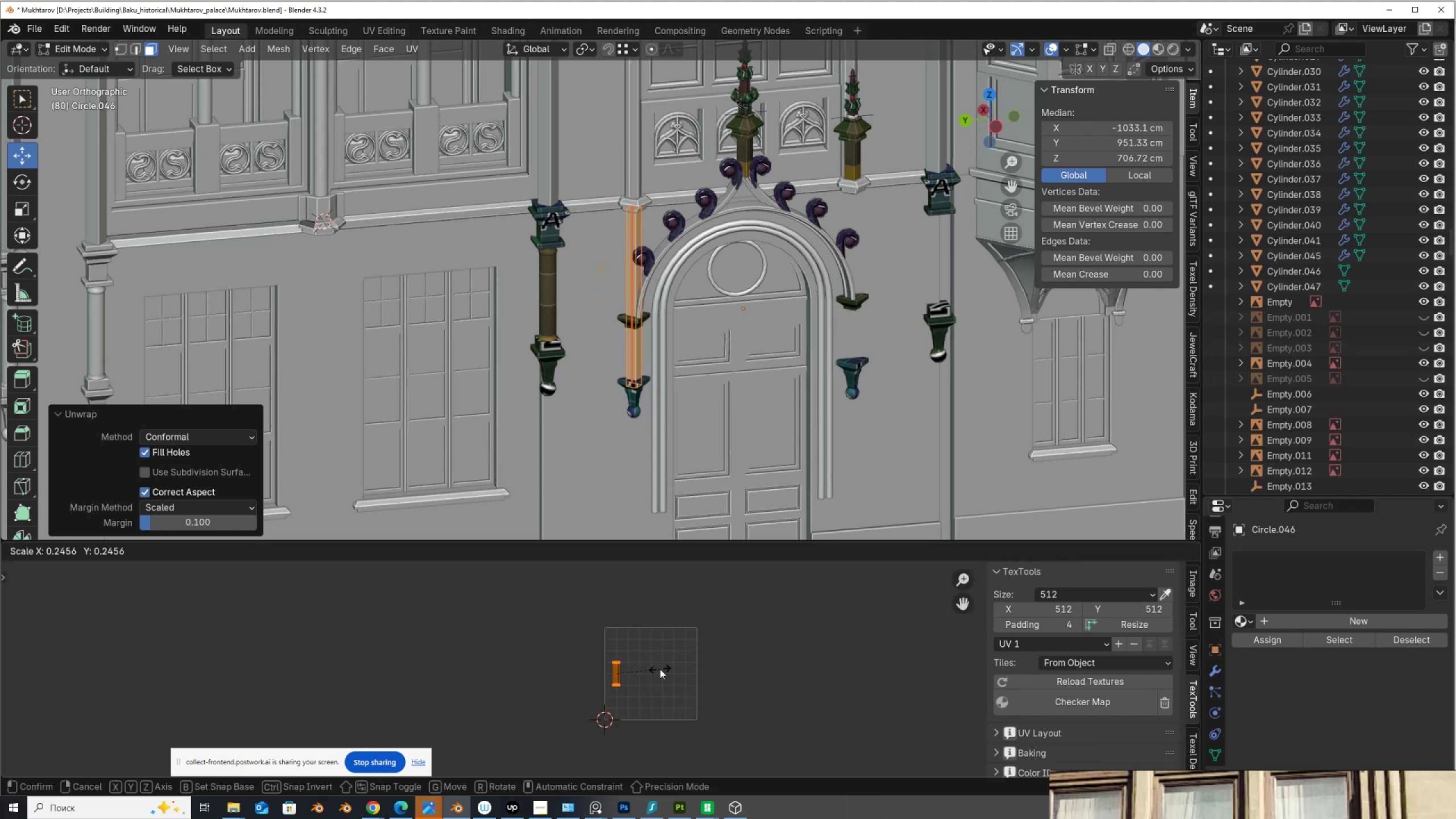 
left_click([652, 672])
 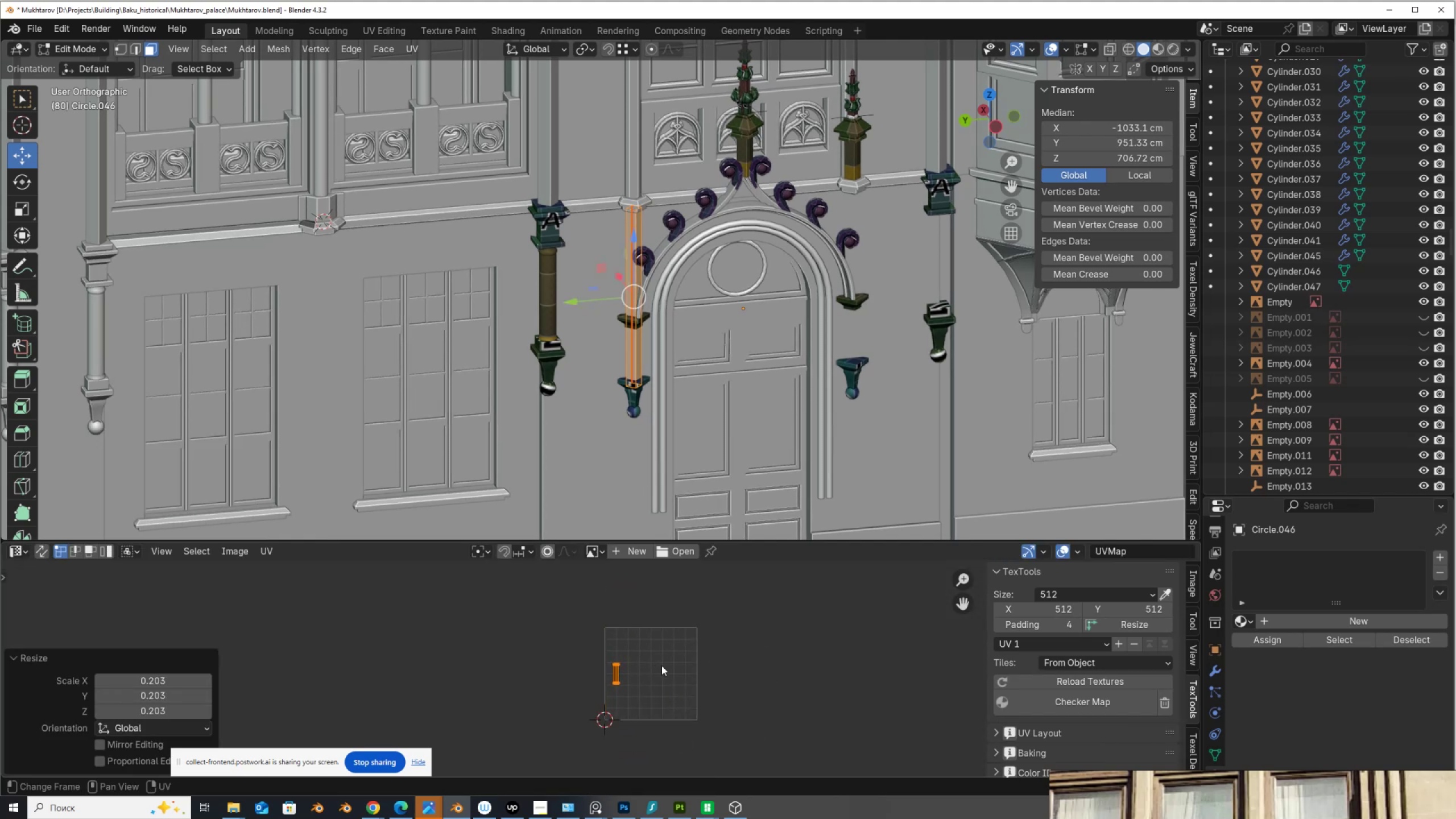 
key(G)
 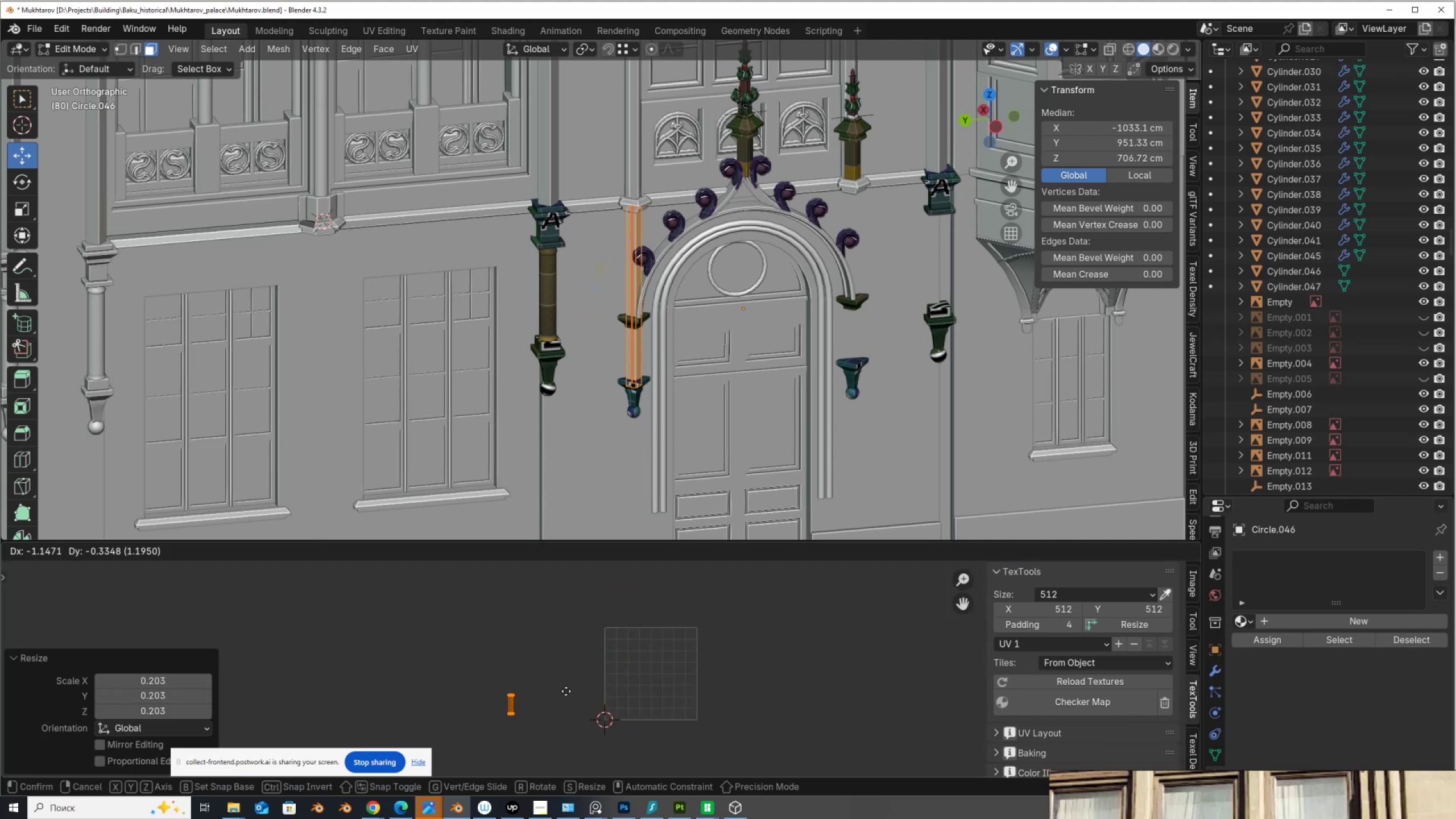 
left_click([565, 693])
 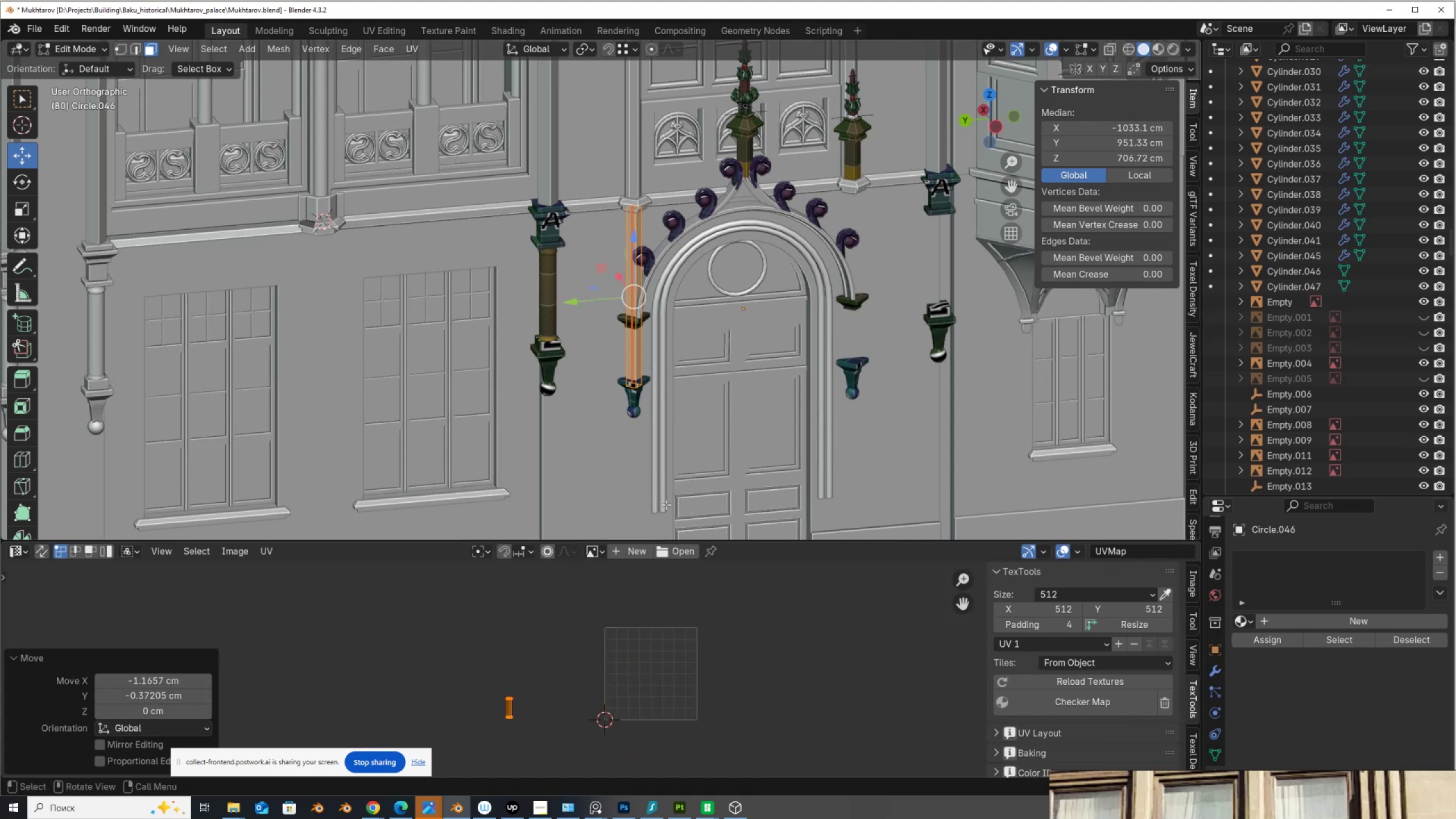 
key(Tab)
 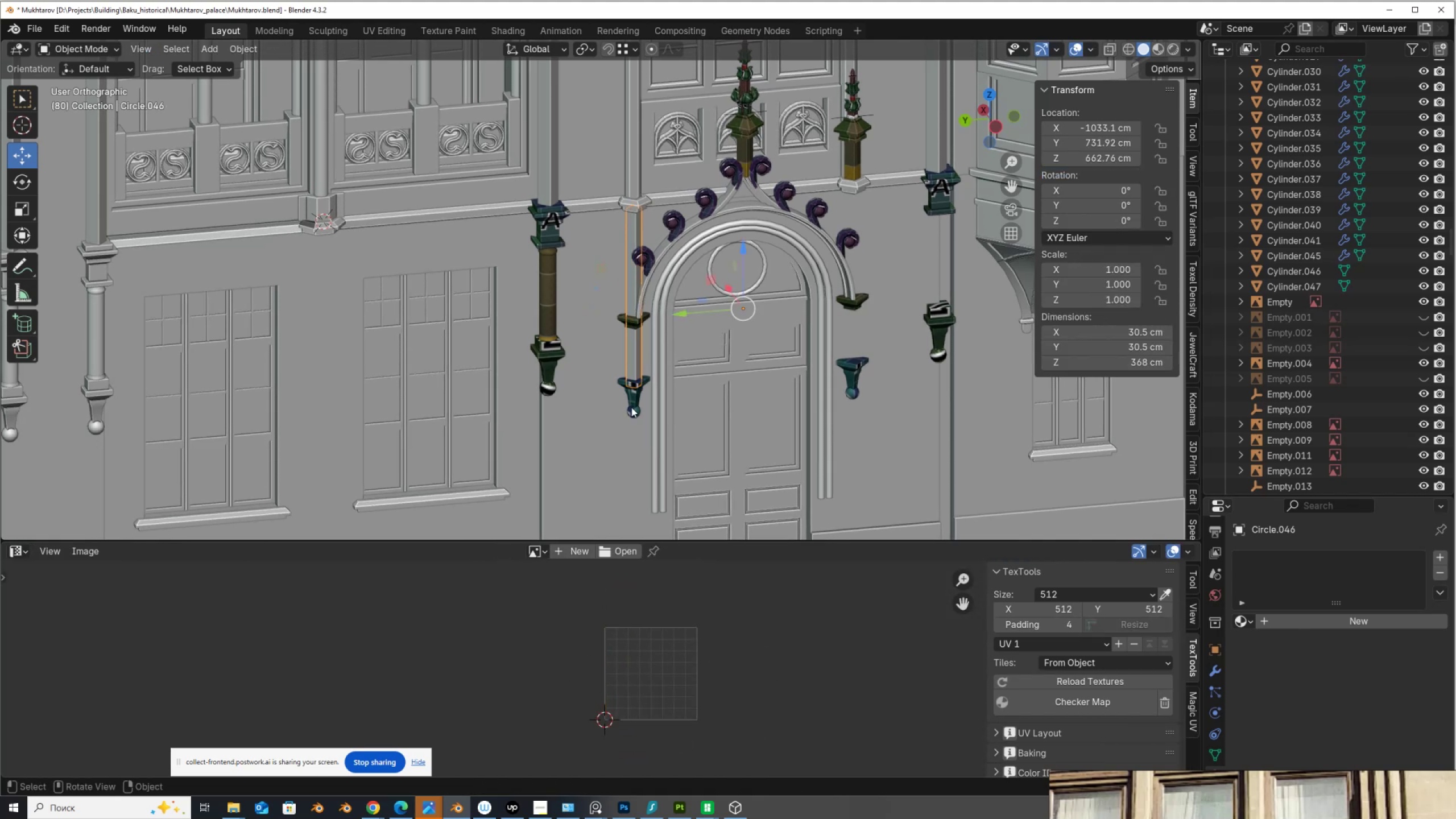 
hold_key(key=ShiftLeft, duration=0.58)
left_click([634, 397])
 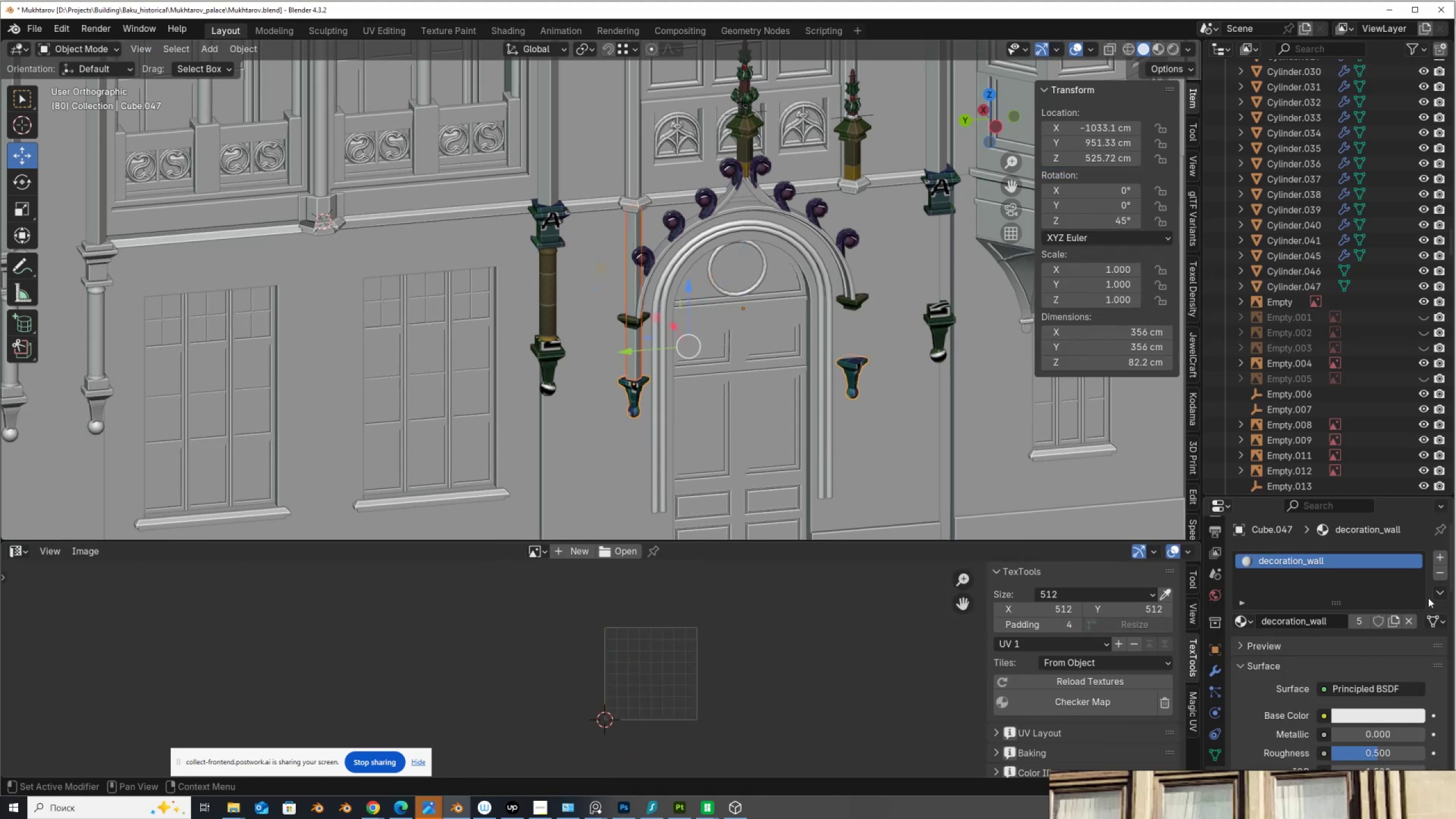 
left_click([1436, 592])
 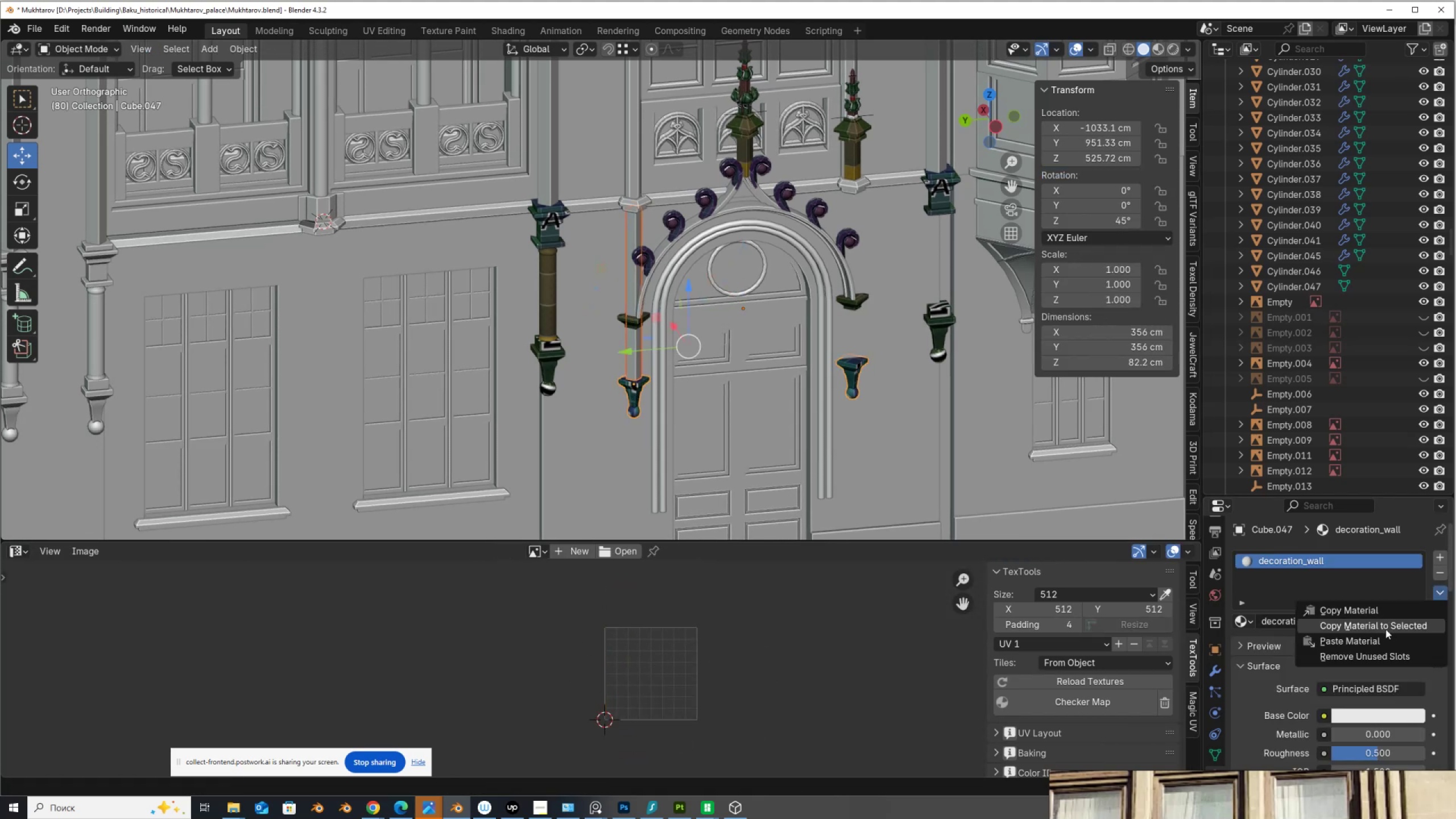 
left_click([1388, 624])
 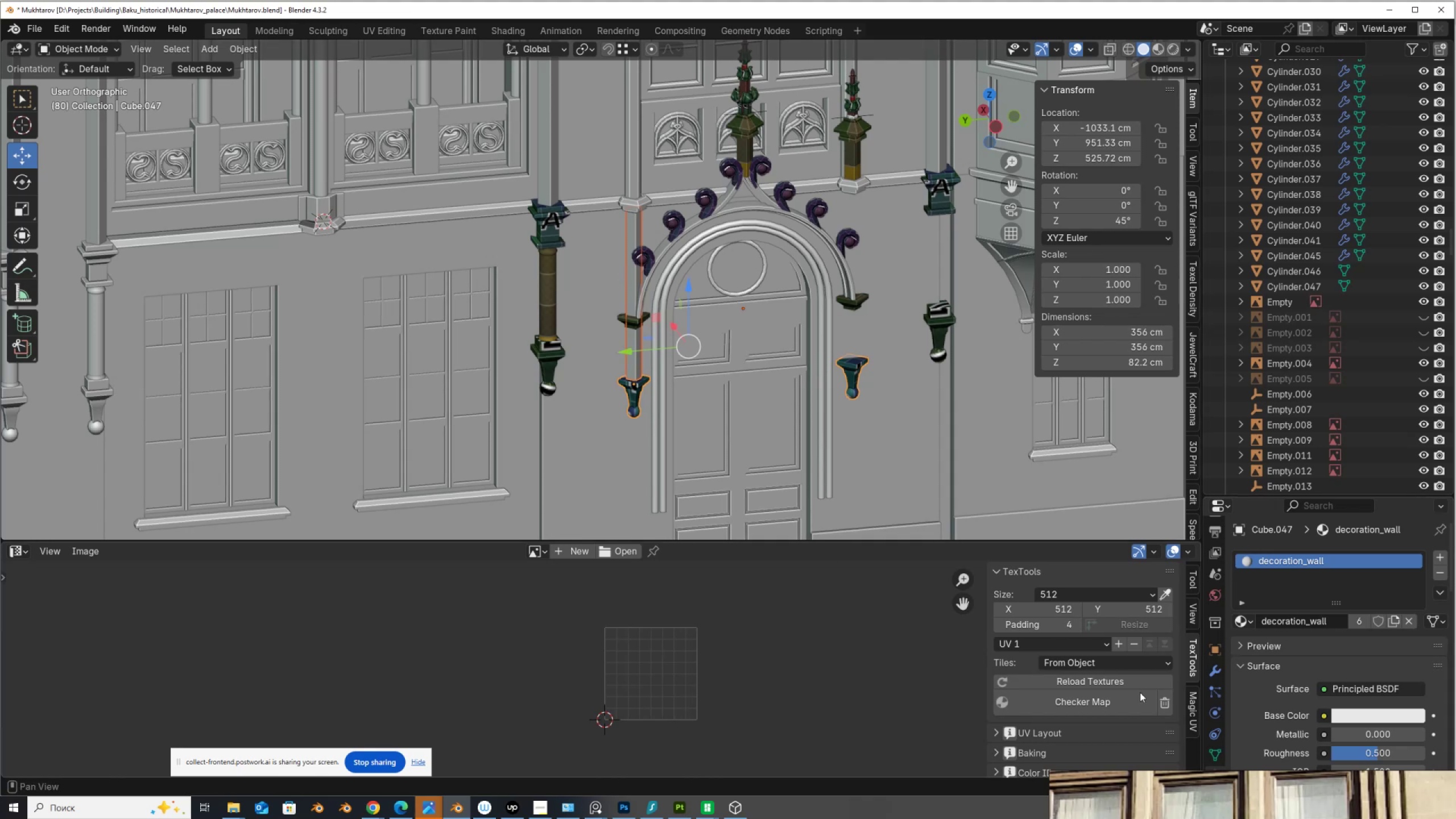 
double_click([1118, 697])
 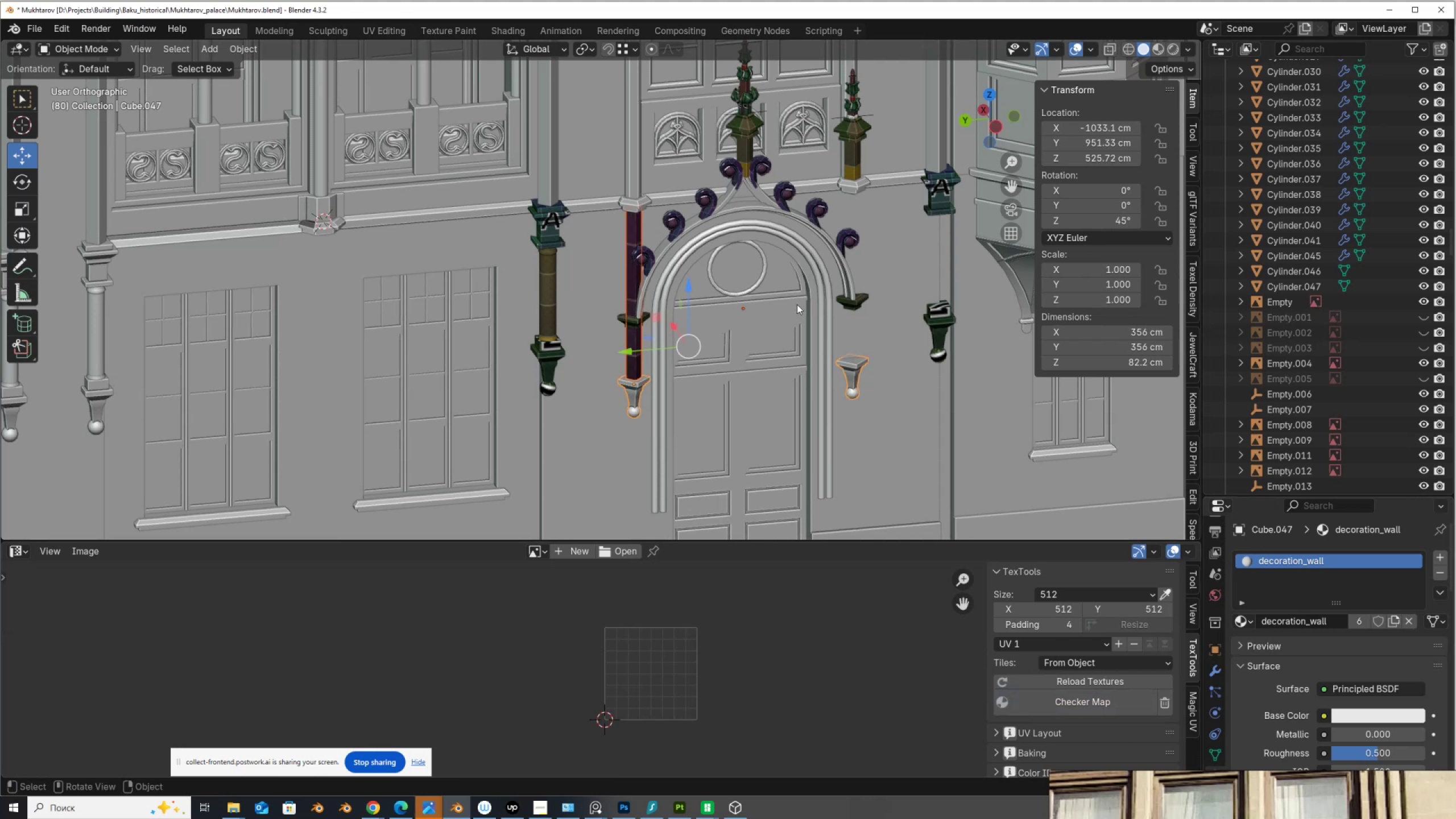 
key(Control+ControlLeft)
 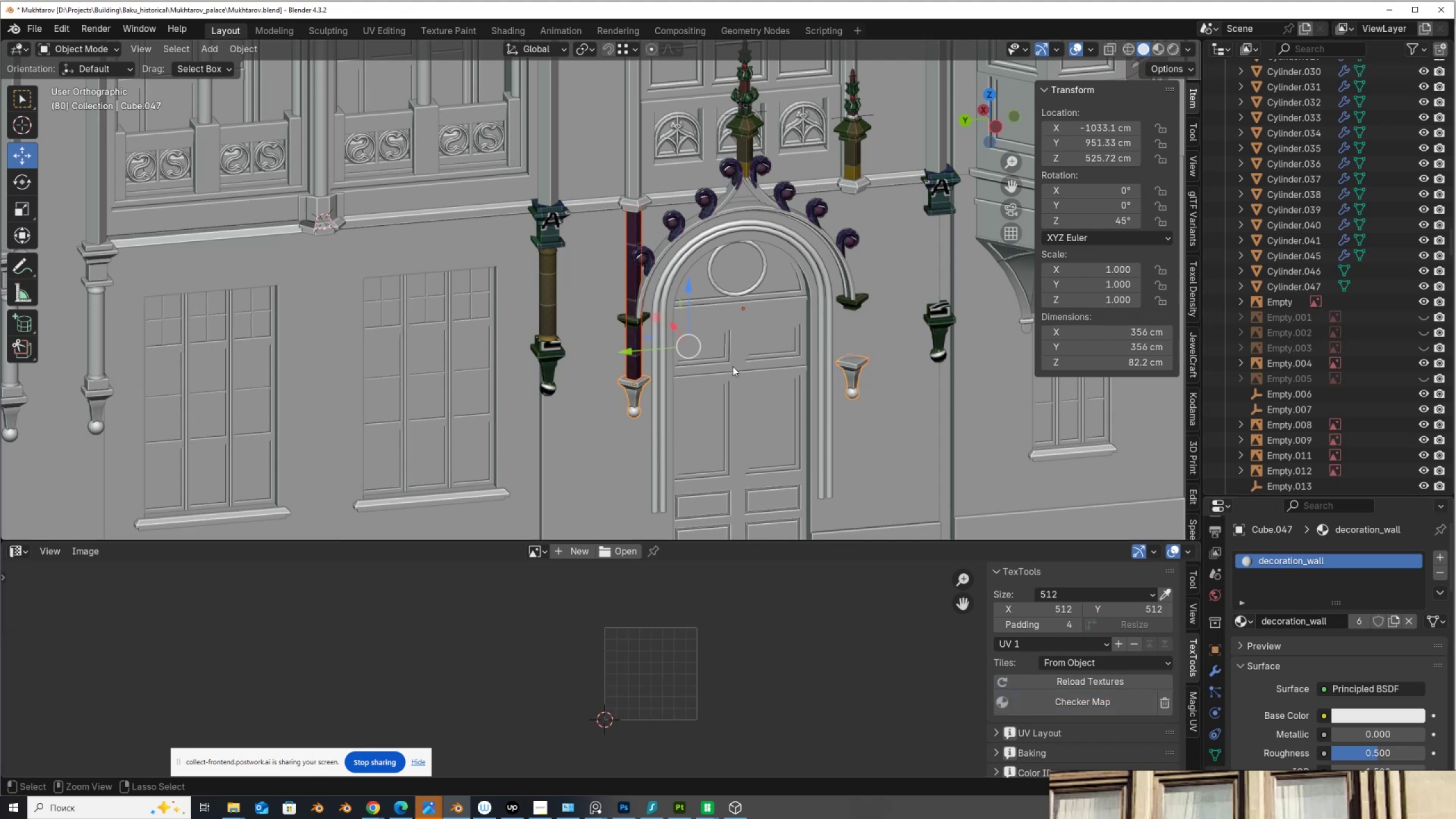 
key(Control+Z)
 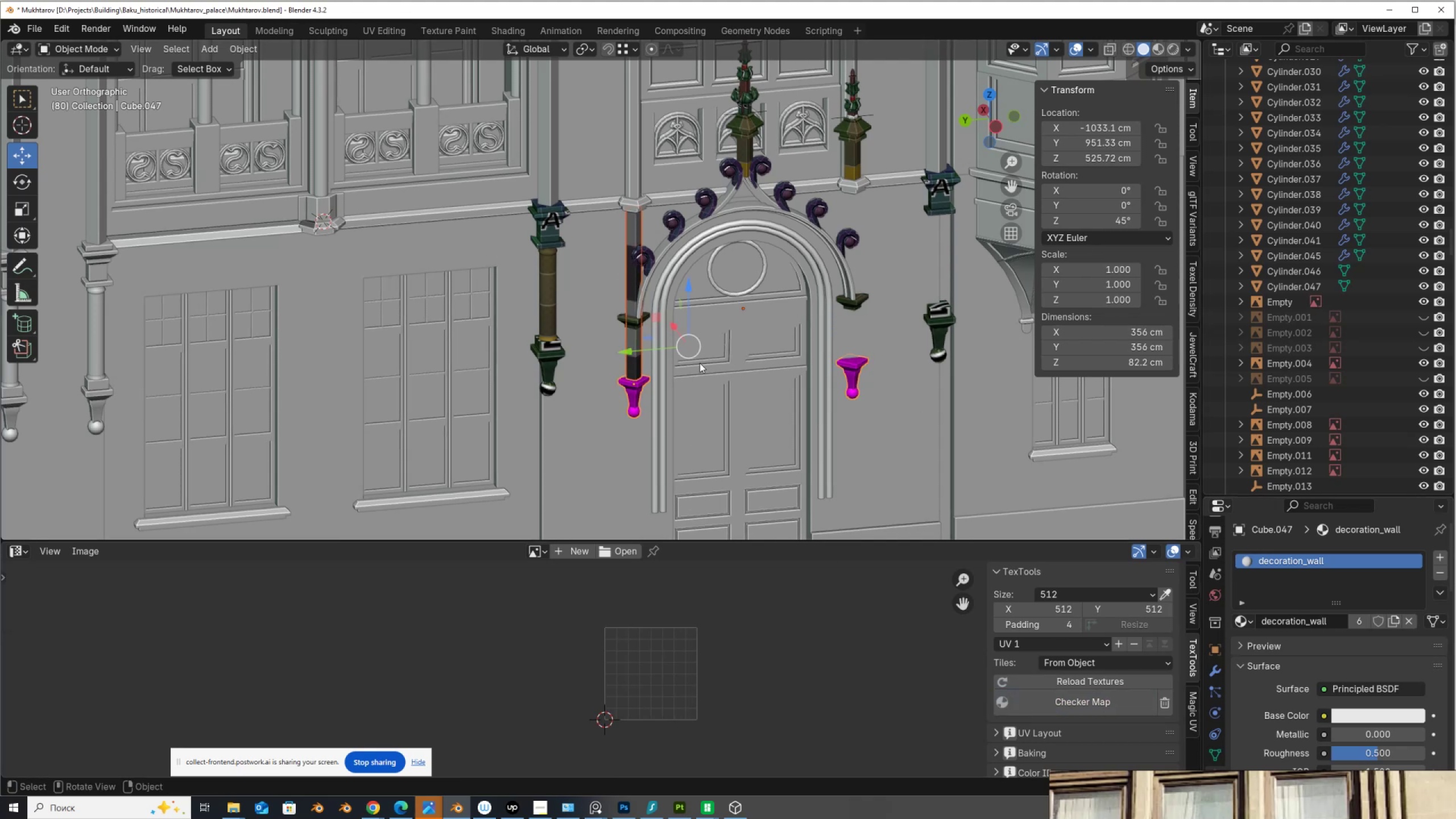 
key(Control+ControlLeft)
 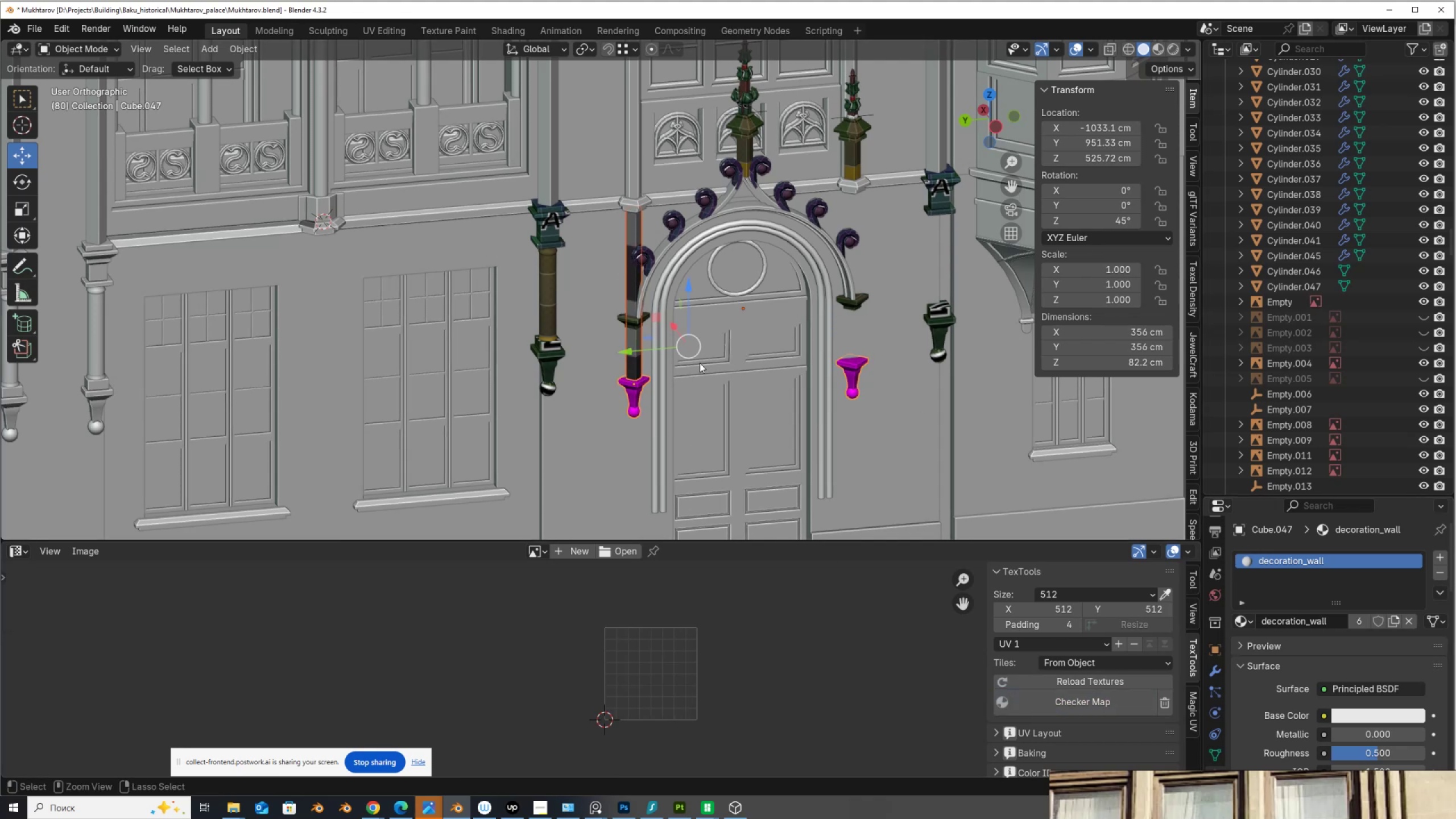 
key(Z)
 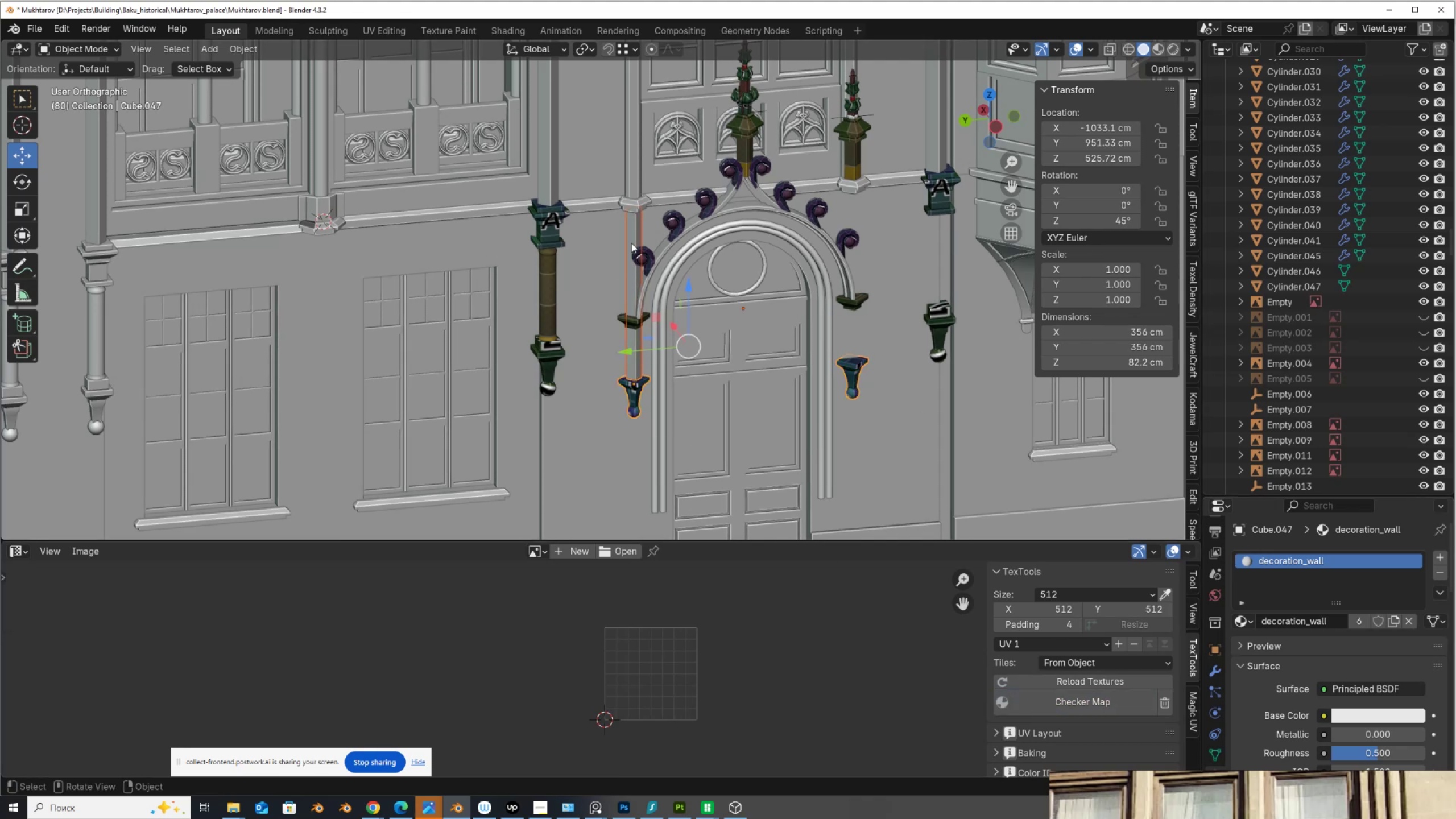 
left_click([630, 228])
 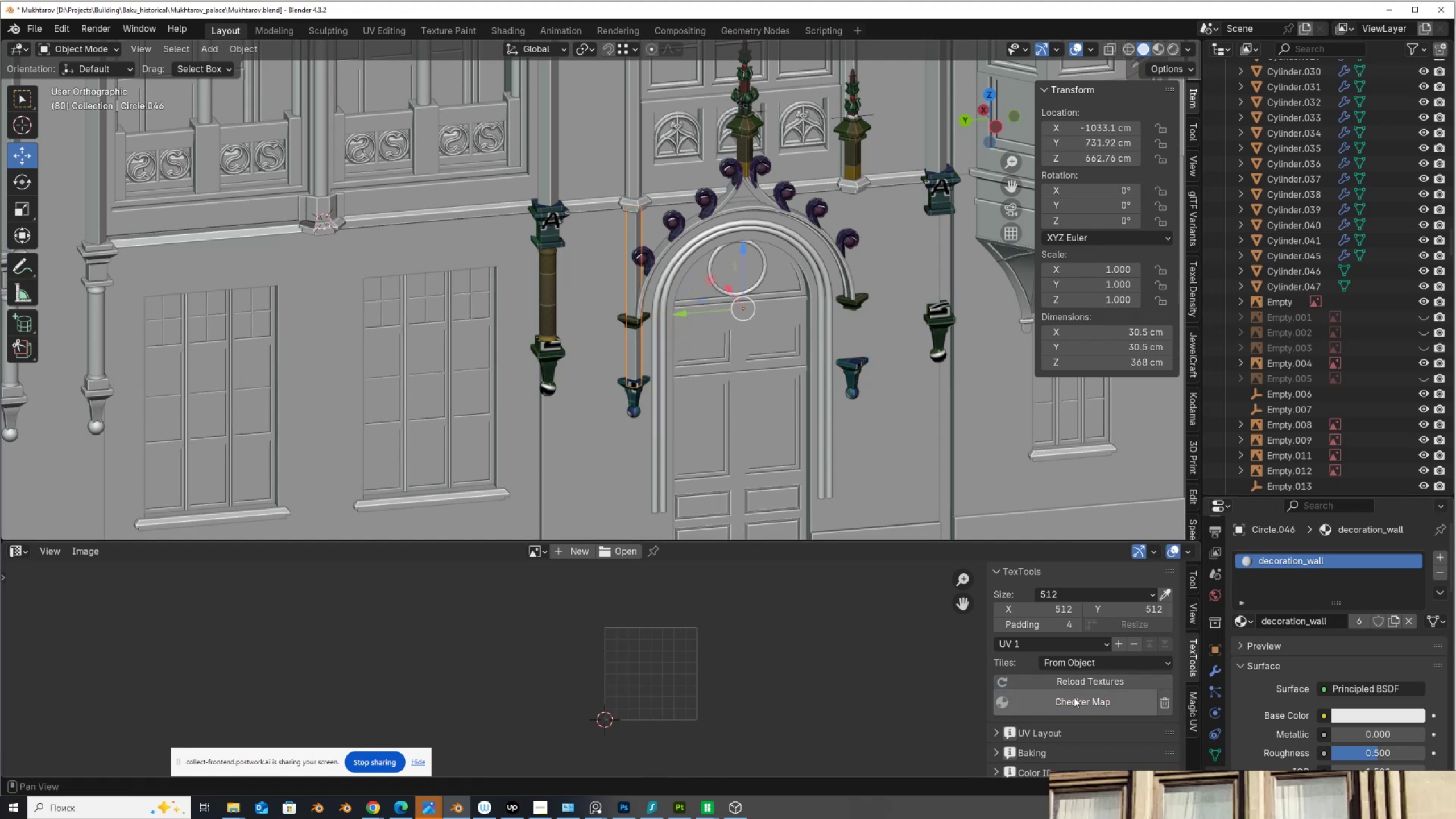 
double_click([1074, 697])
 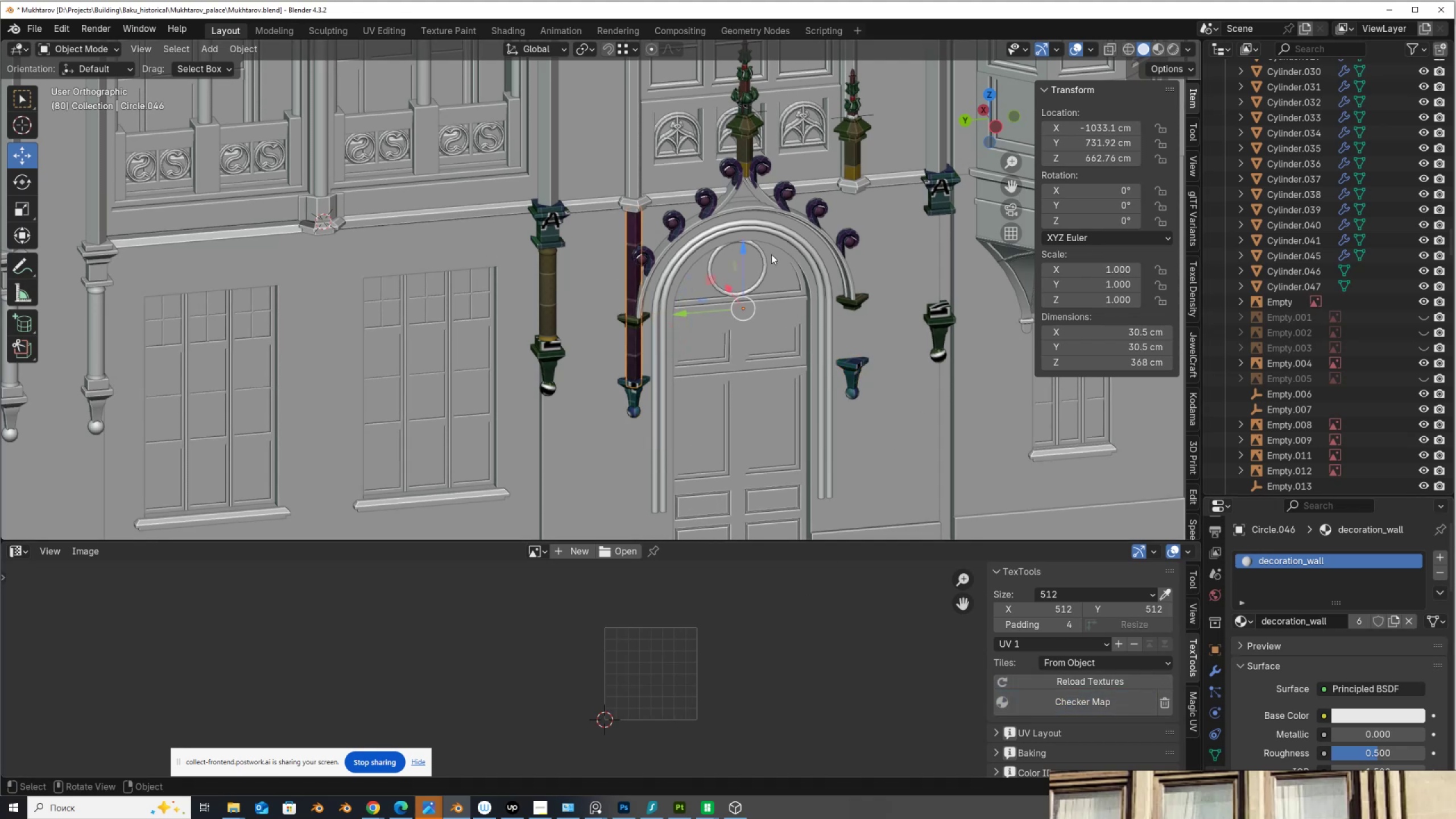 
hold_key(key=ShiftLeft, duration=0.97)
scroll: coordinate [743, 346], scroll_direction: up, amount: 1.0
 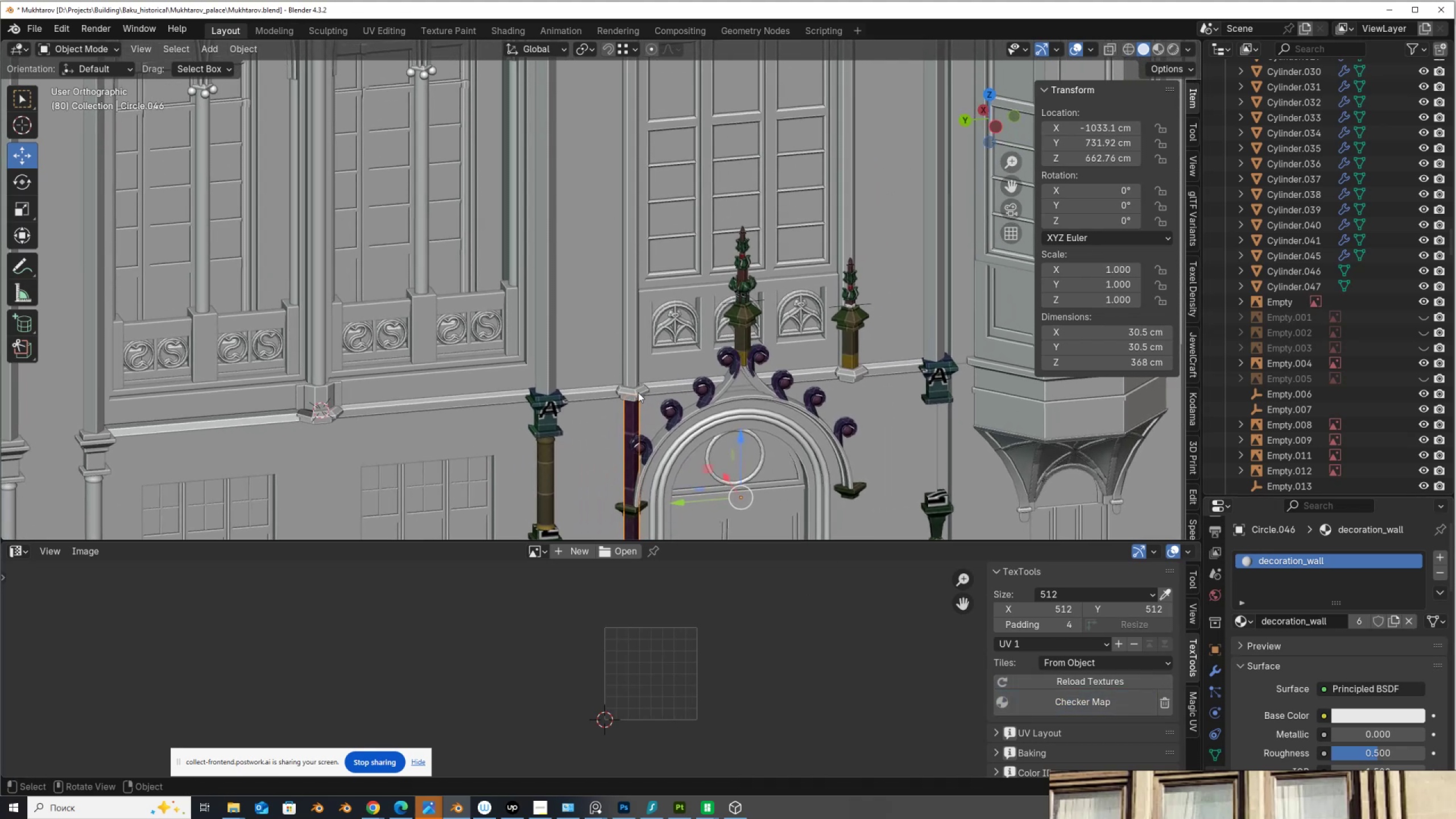 
left_click([638, 392])
 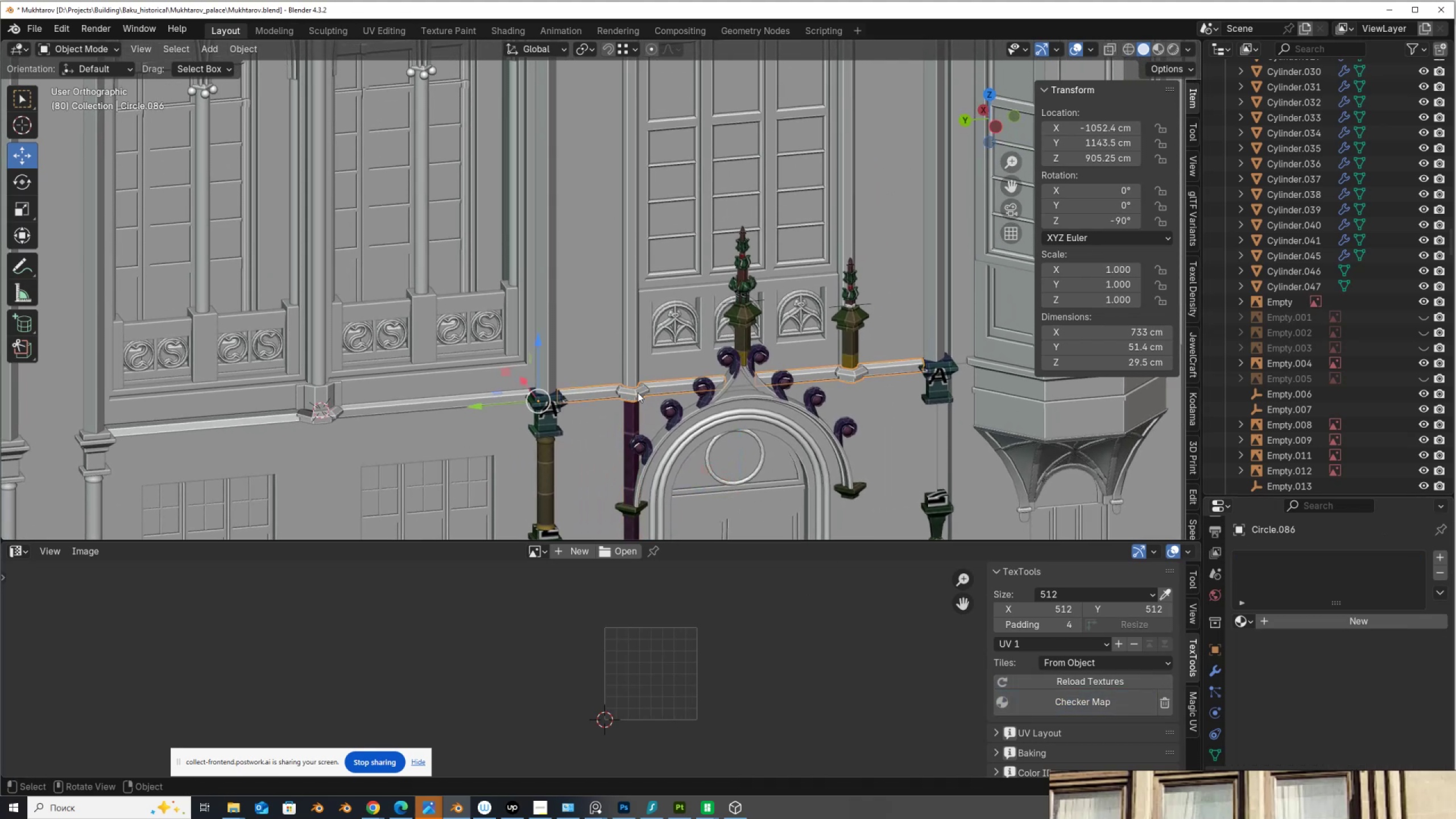 
scroll: coordinate [638, 392], scroll_direction: down, amount: 2.0
 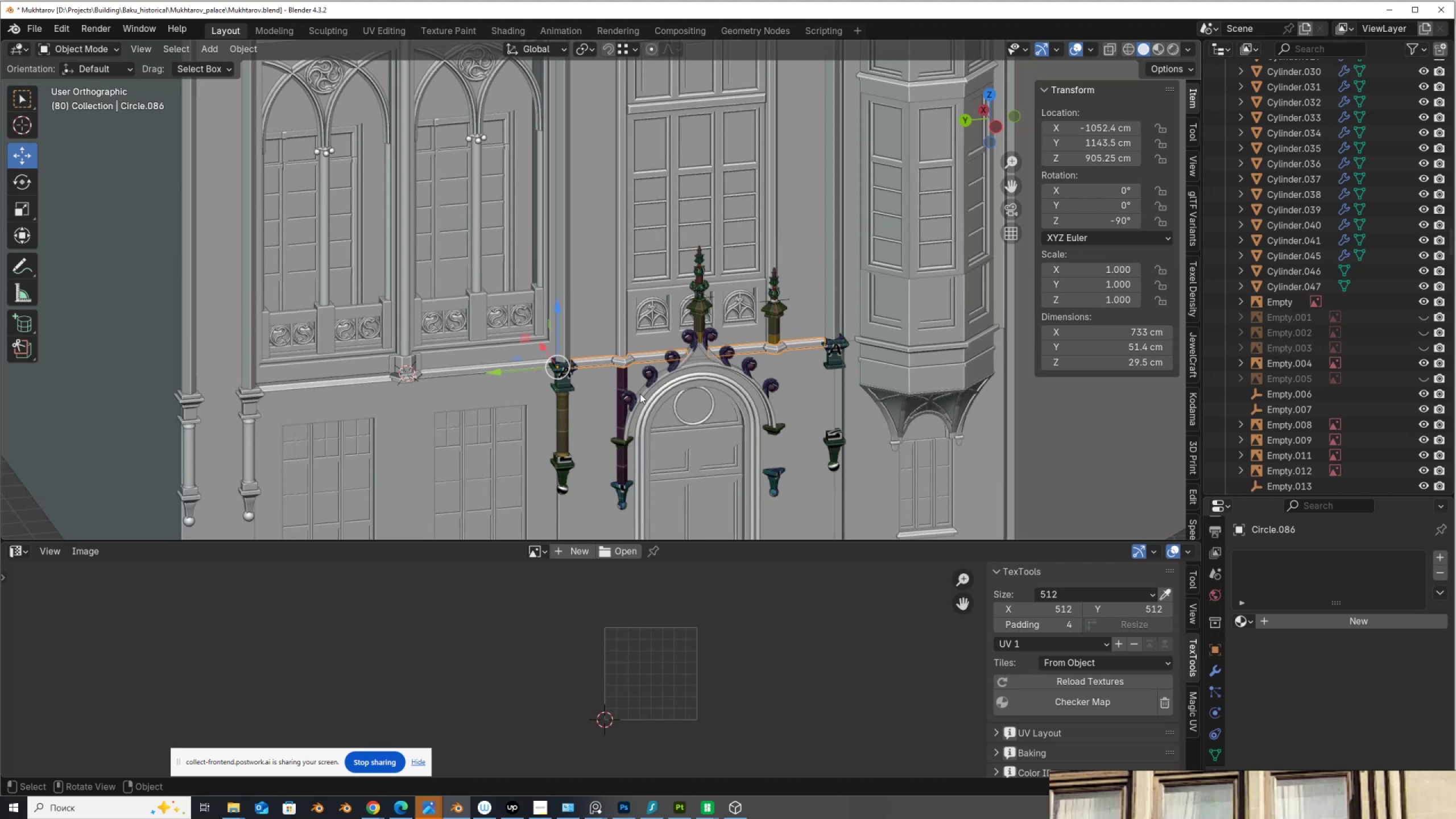 
hold_key(key=ShiftLeft, duration=1.12)
 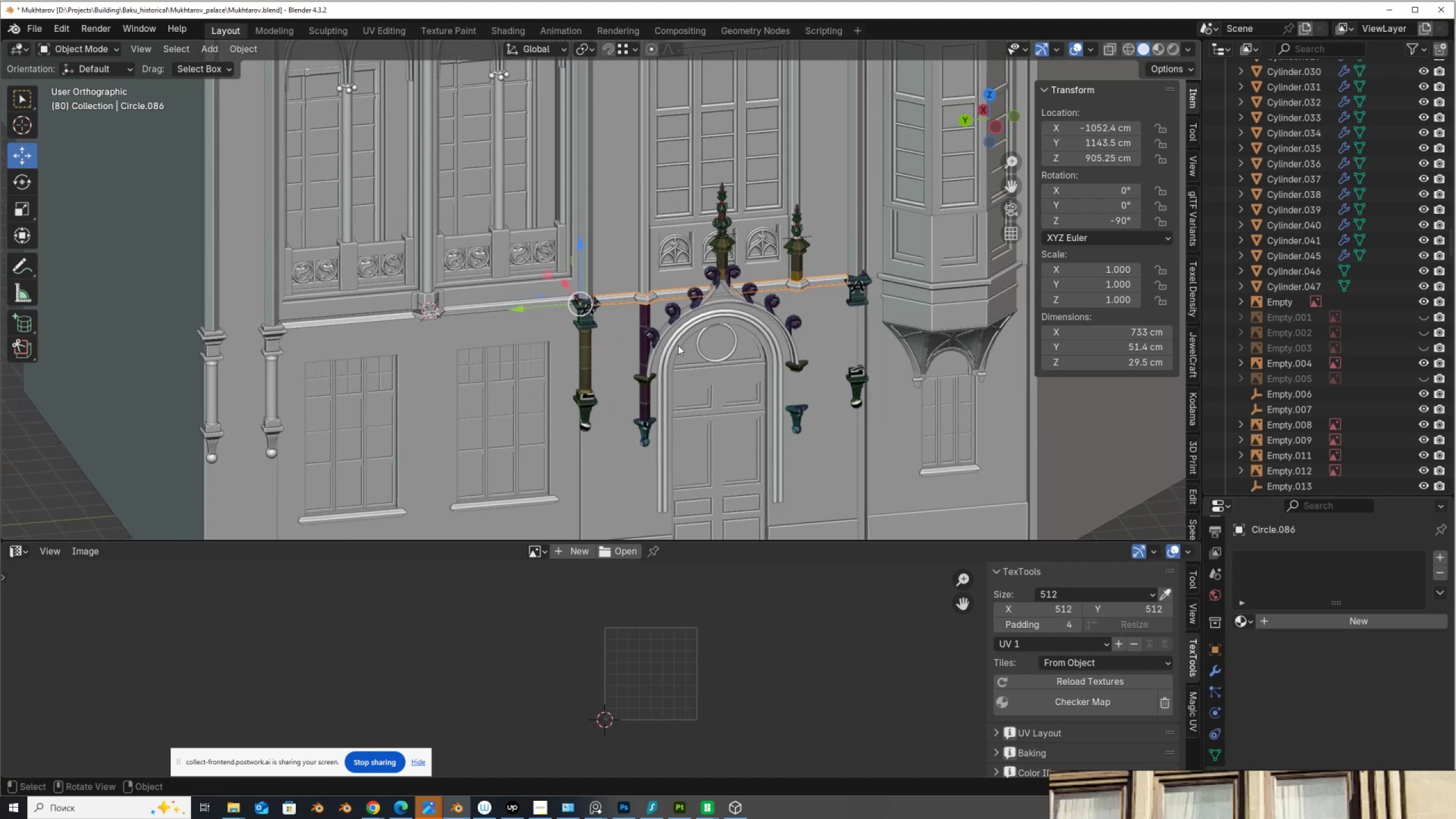 
scroll: coordinate [678, 345], scroll_direction: up, amount: 2.0
 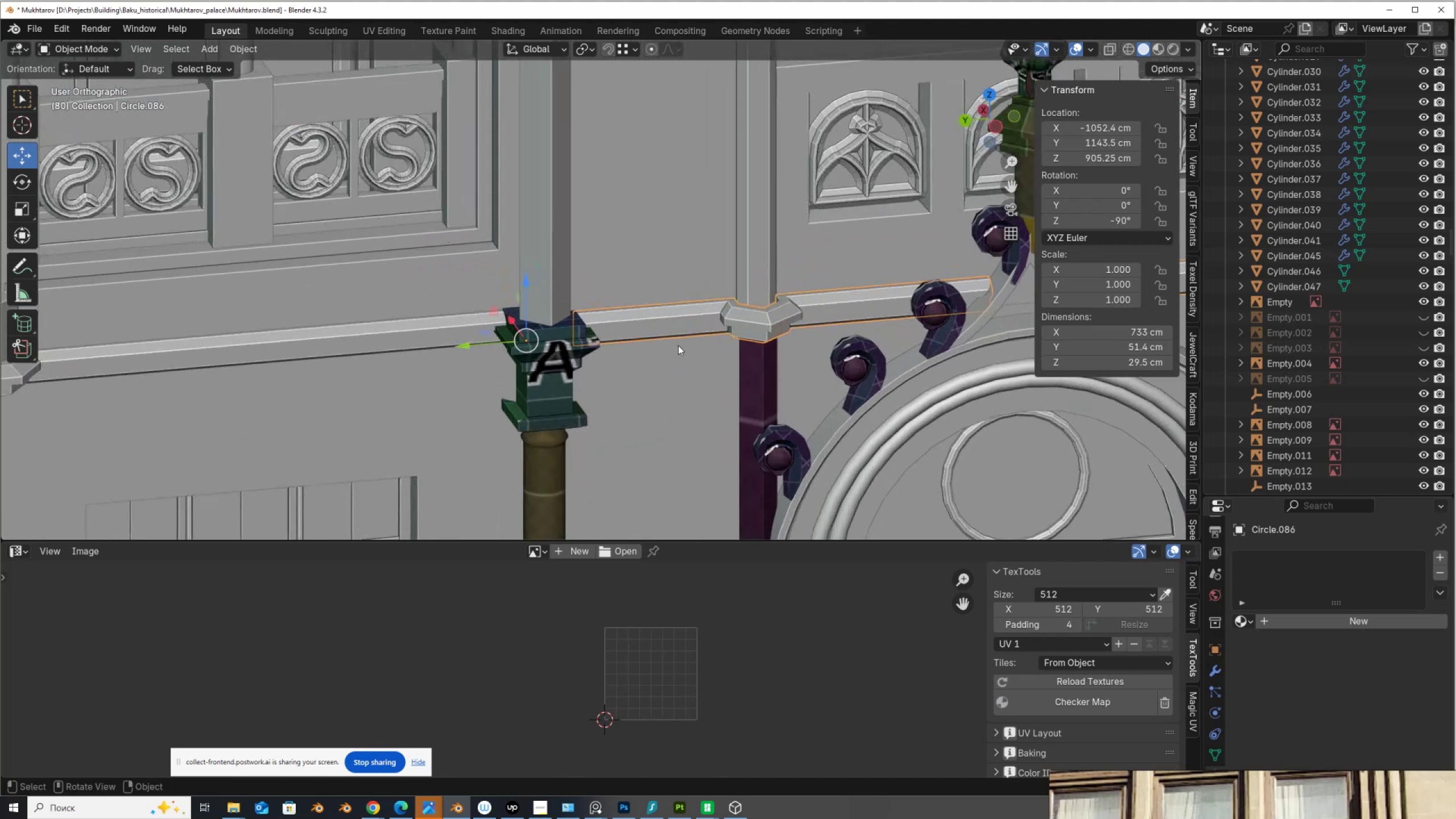 
key(Tab)
 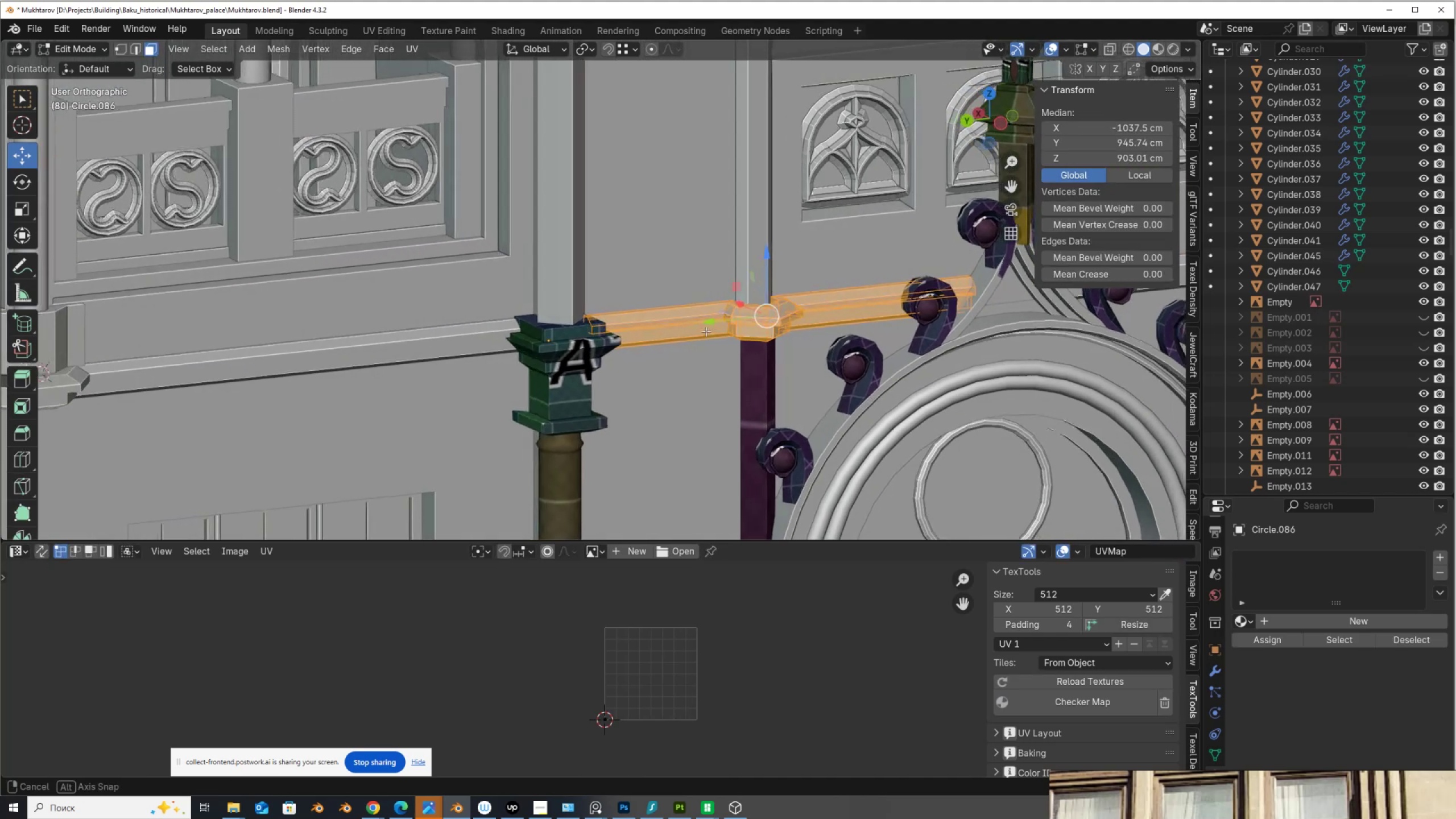 
key(Alt+AltLeft)
 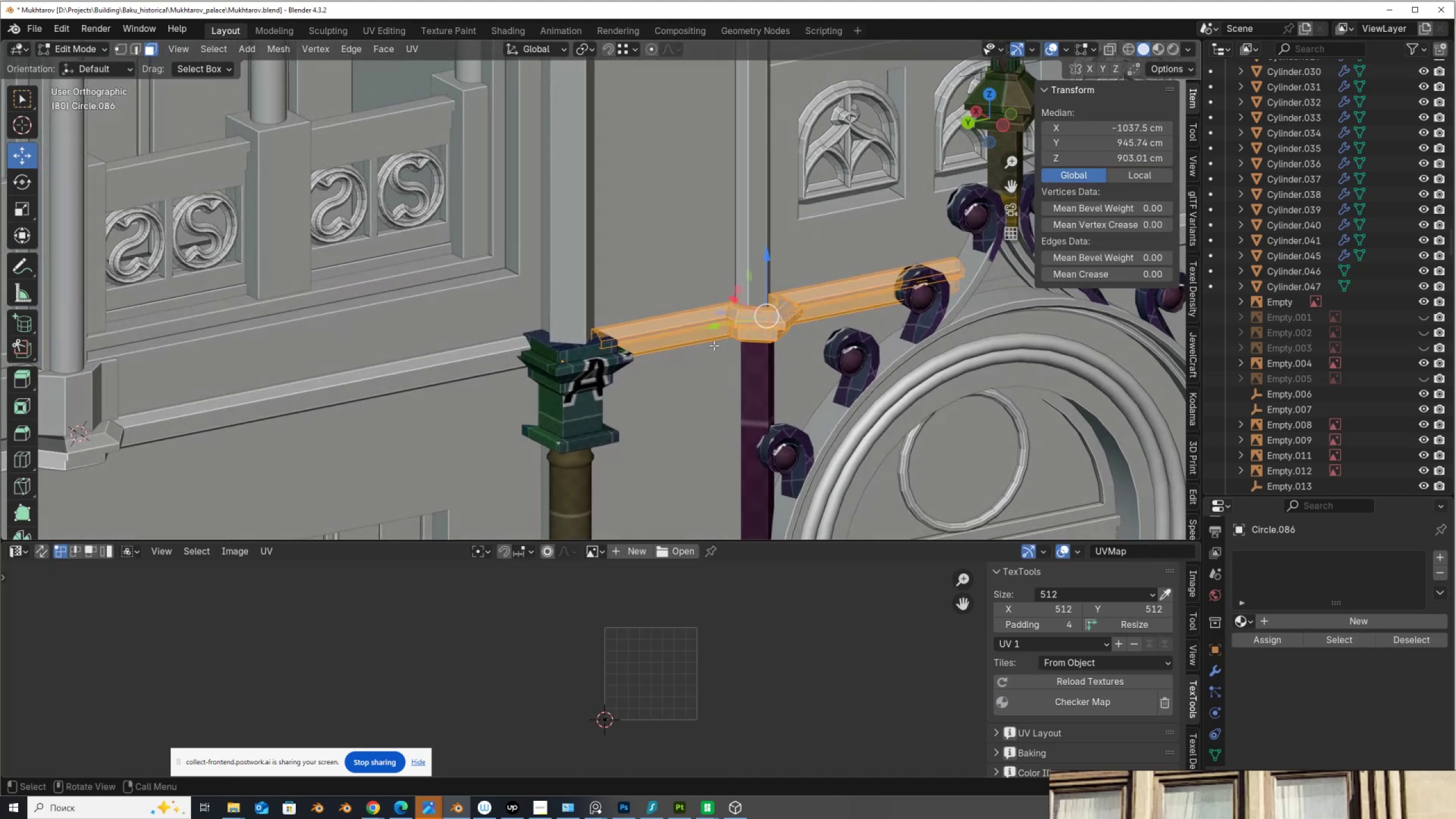 
key(Alt+Z)
 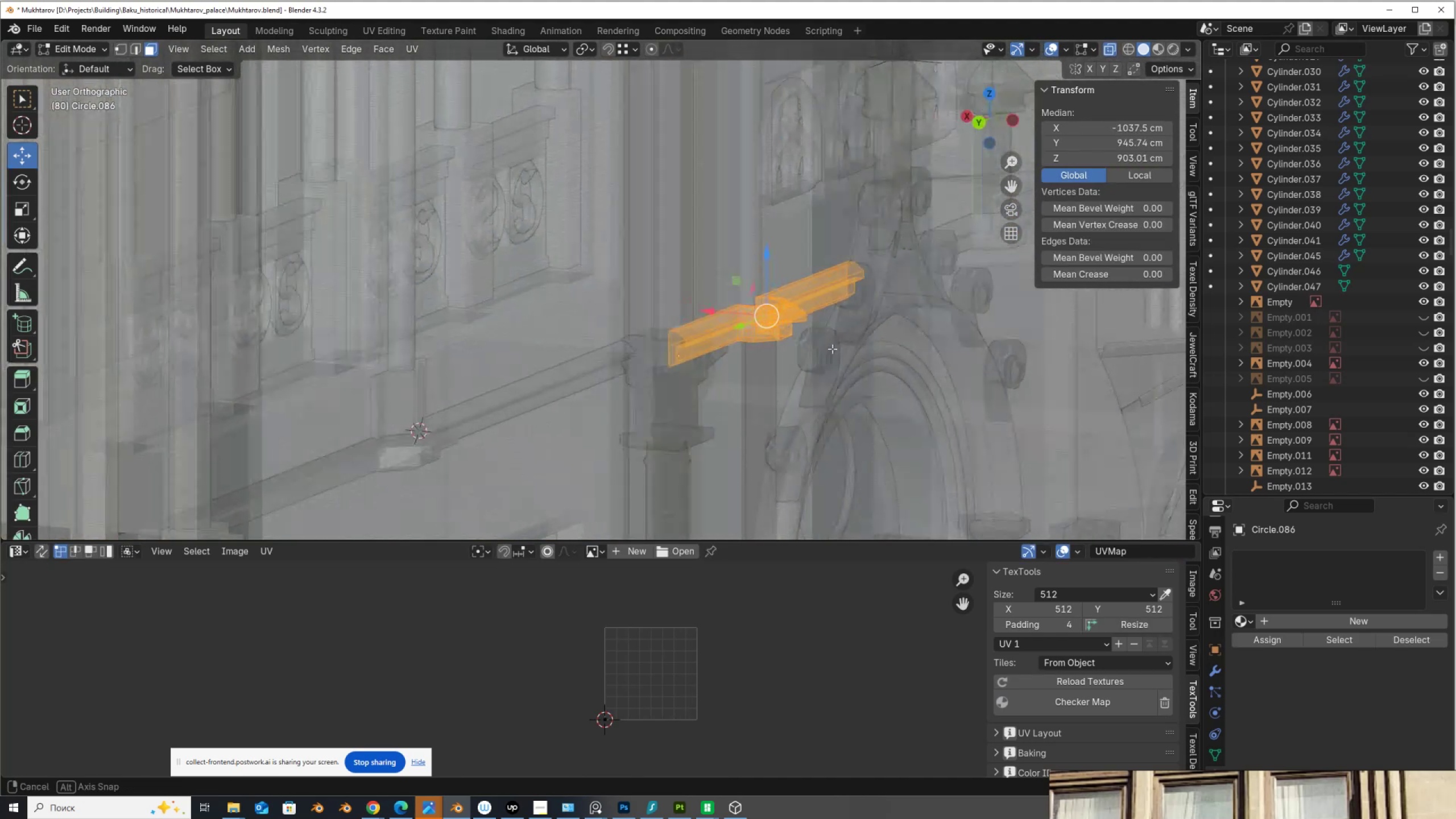 
hold_key(key=AltLeft, duration=0.54)
 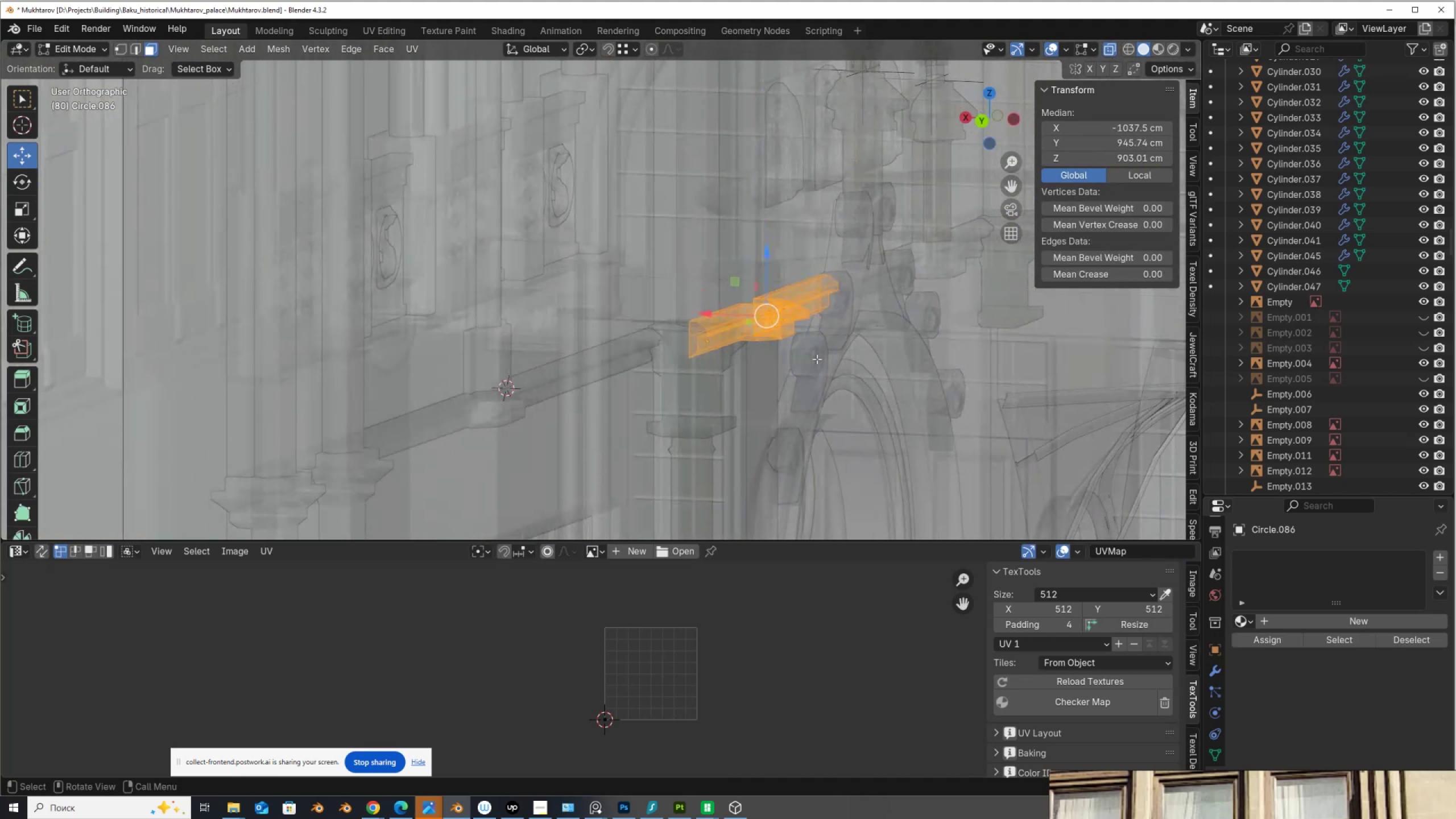 
key(3)
 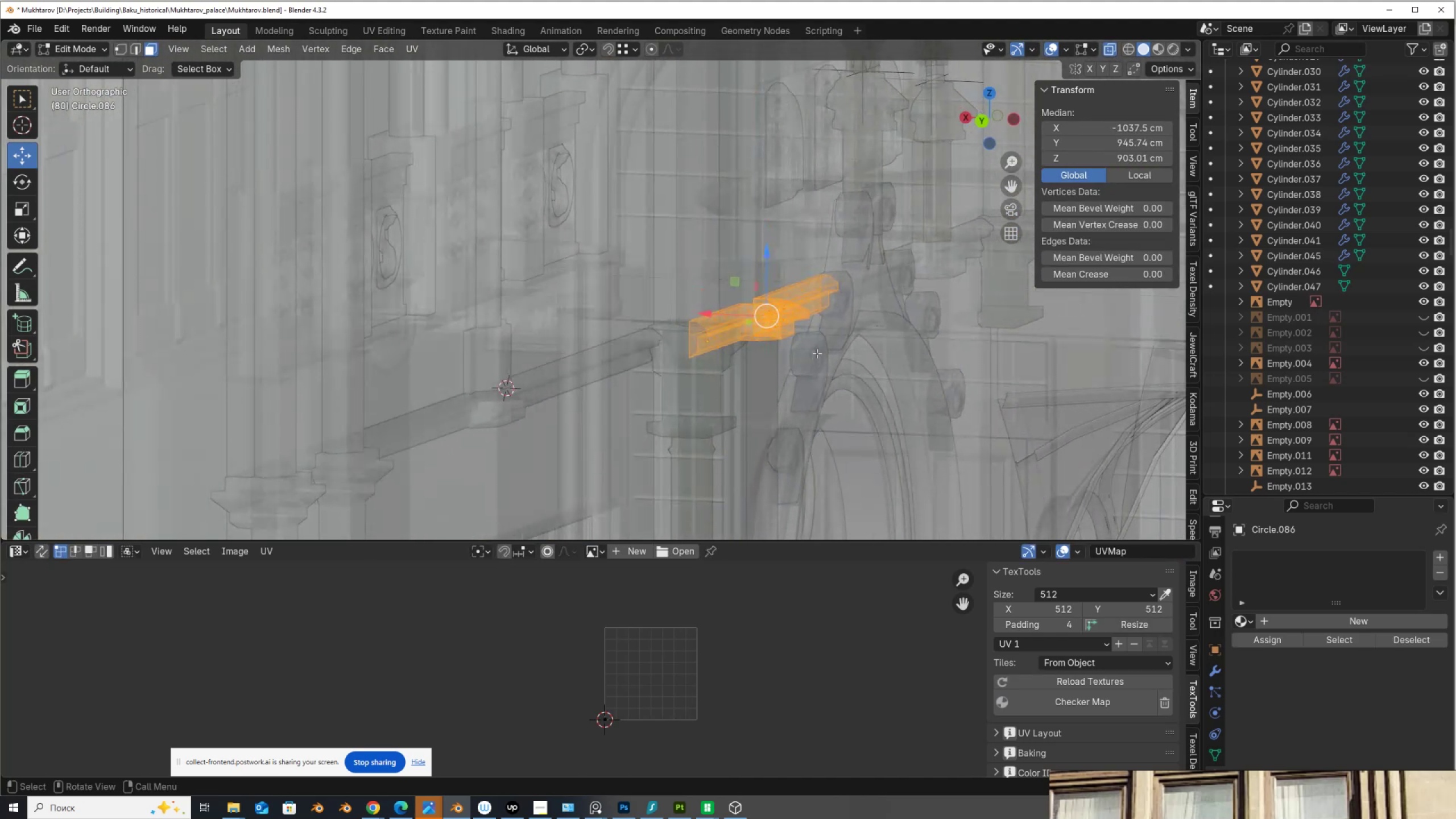 
scroll: coordinate [816, 350], scroll_direction: up, amount: 4.0
 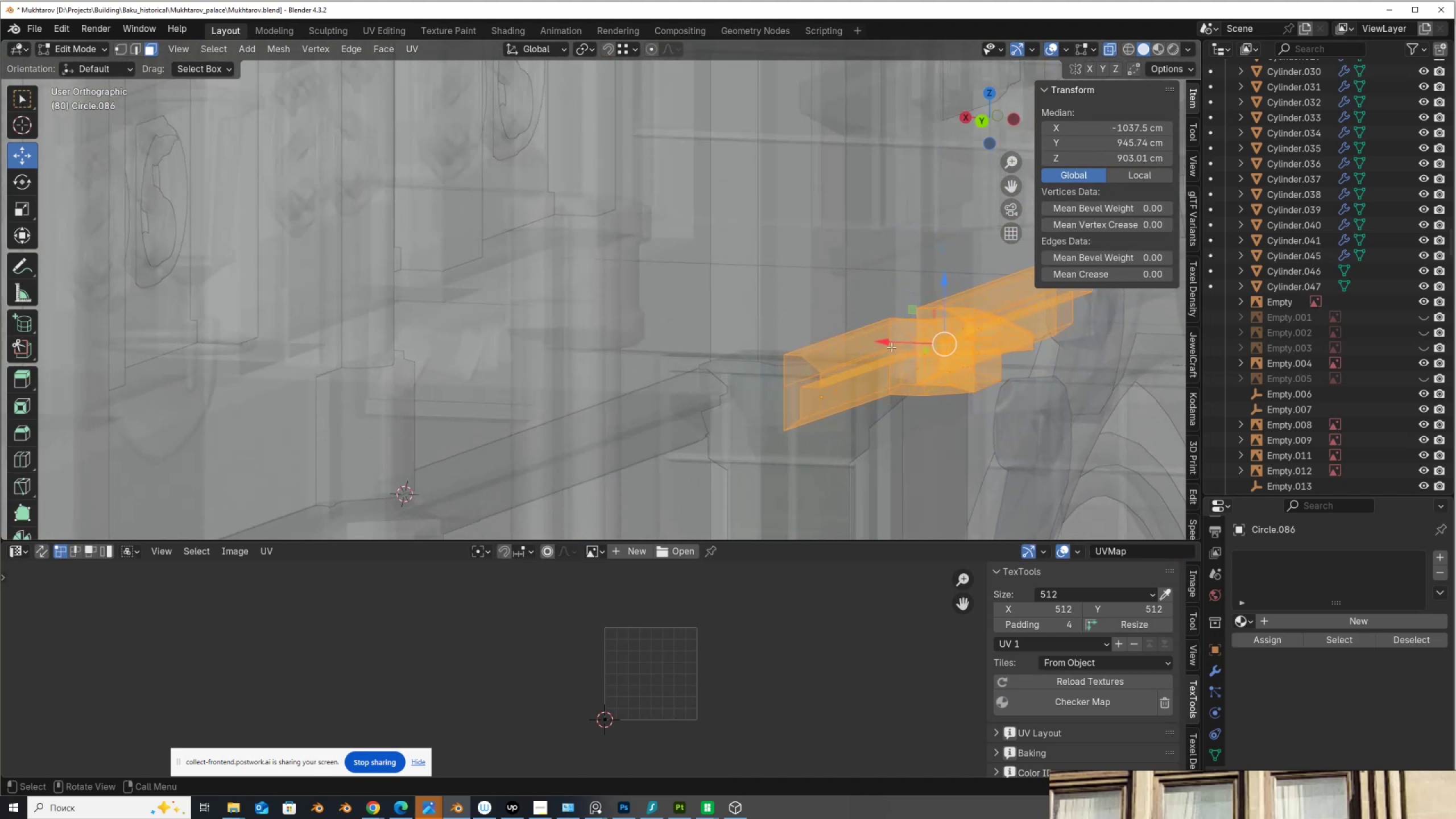 
hold_key(key=AltLeft, duration=1.3)
left_click([890, 337])
 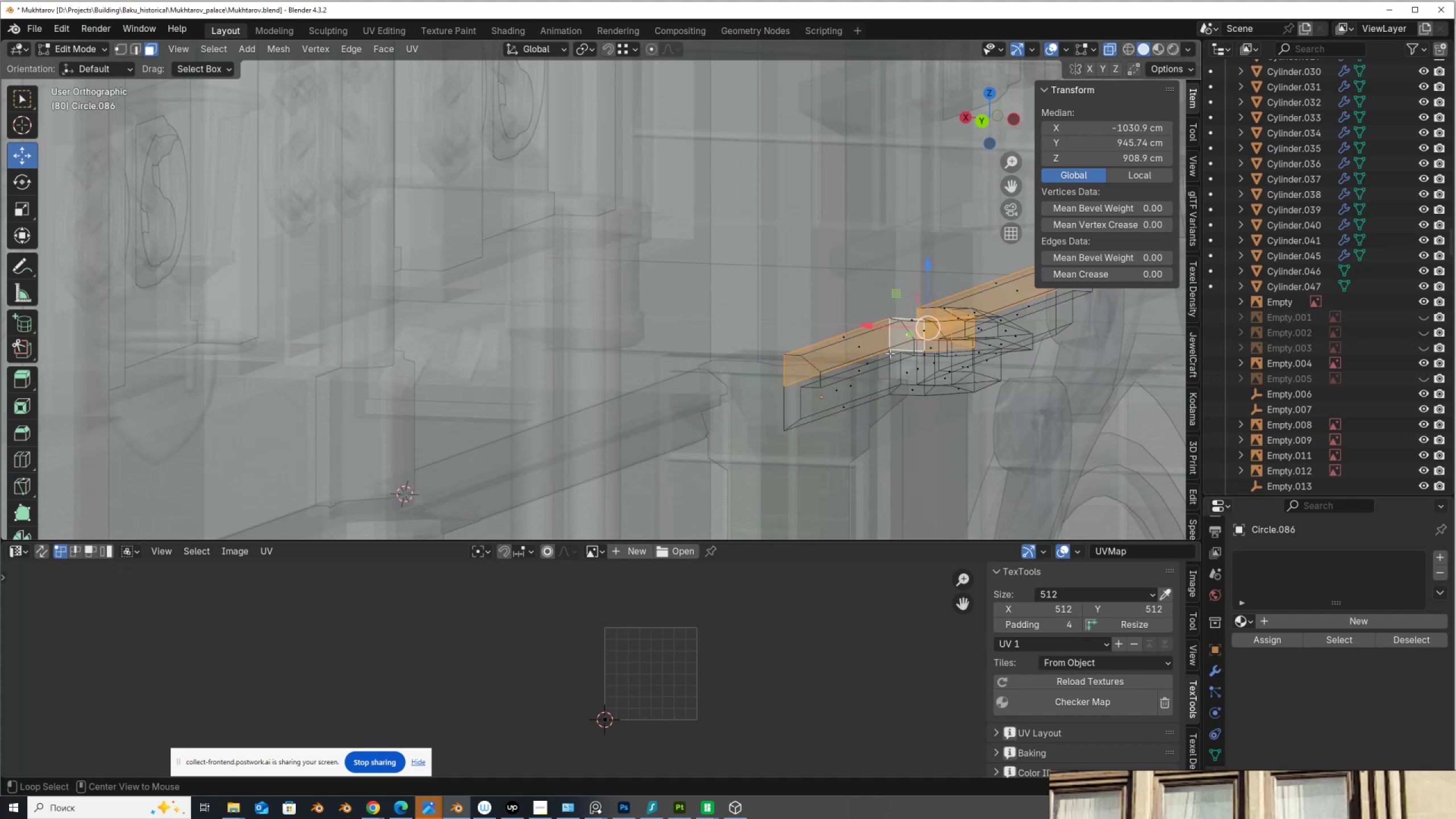 
hold_key(key=ShiftLeft, duration=0.62)
left_click([890, 371])
 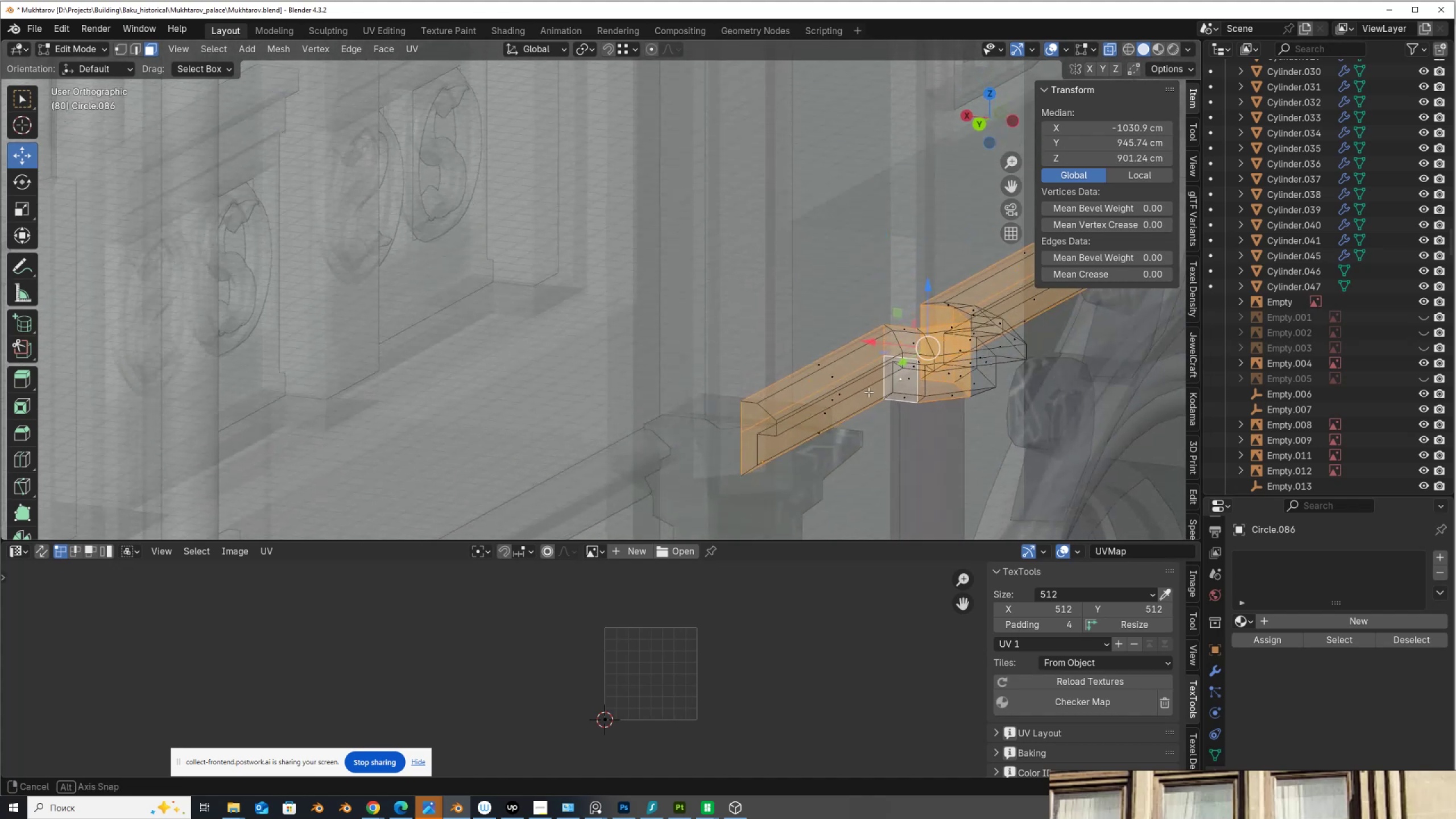 
key(Alt+AltLeft)
 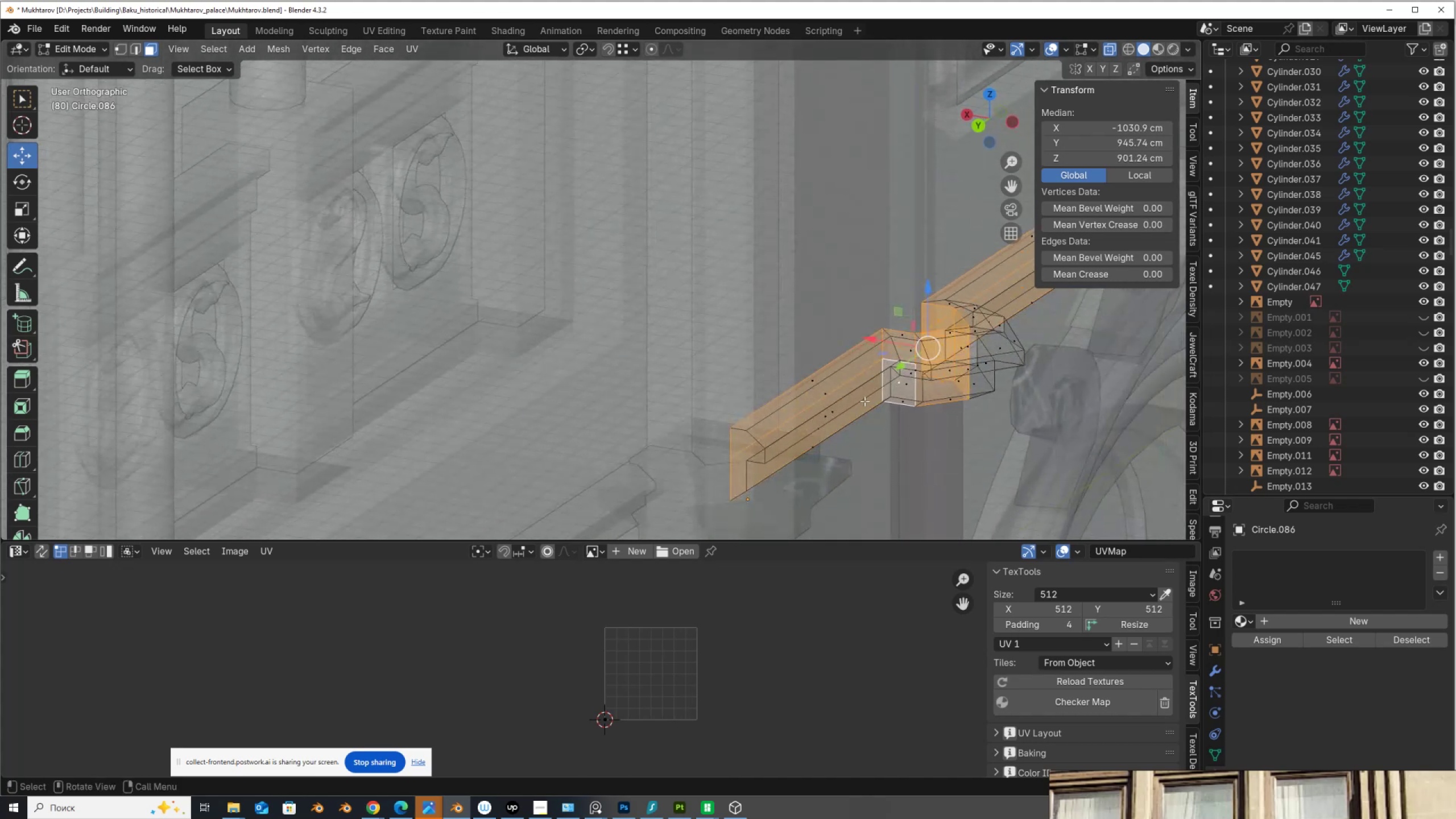 
key(Alt+Z)
 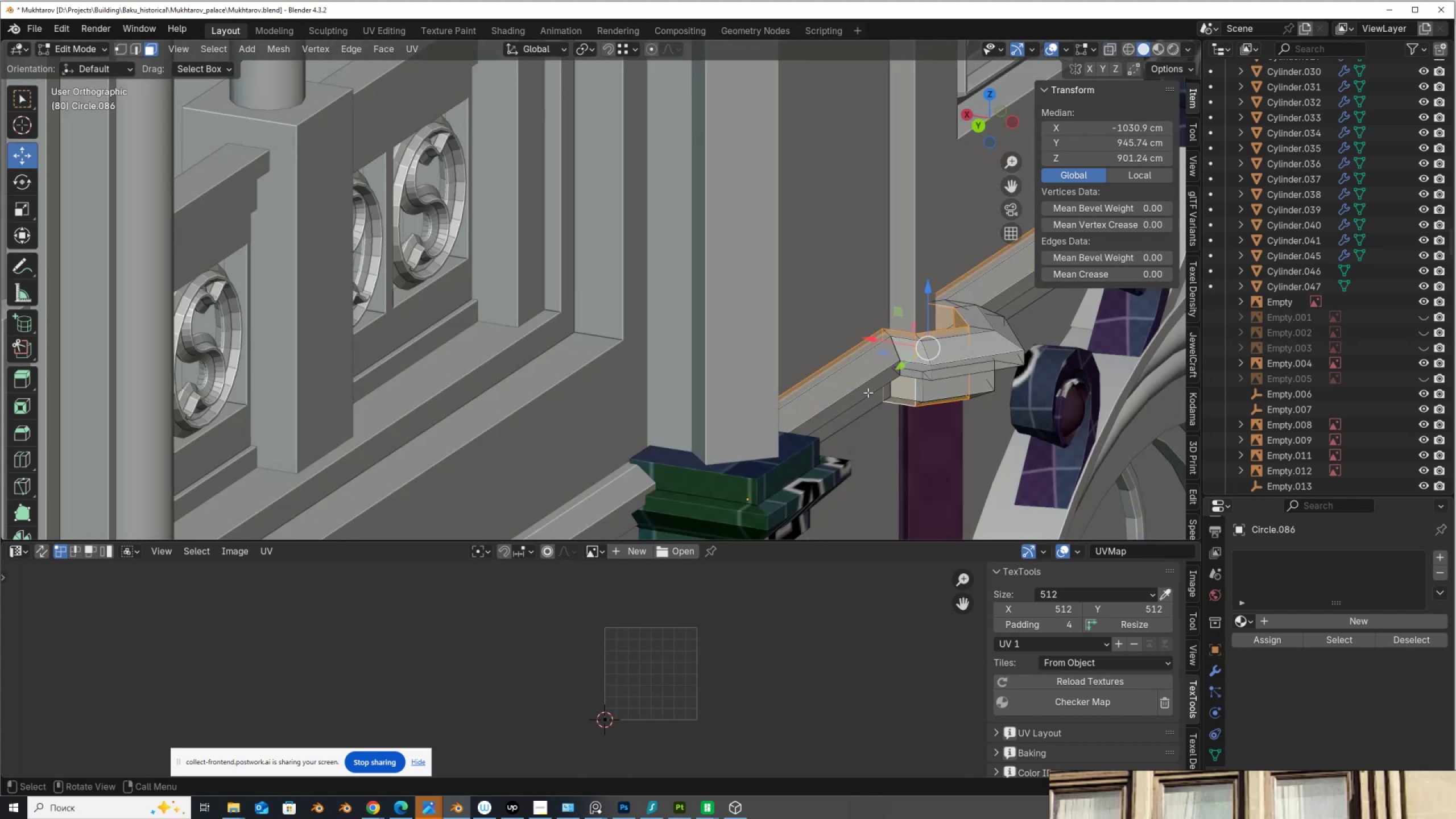 
scroll: coordinate [892, 377], scroll_direction: down, amount: 3.0
 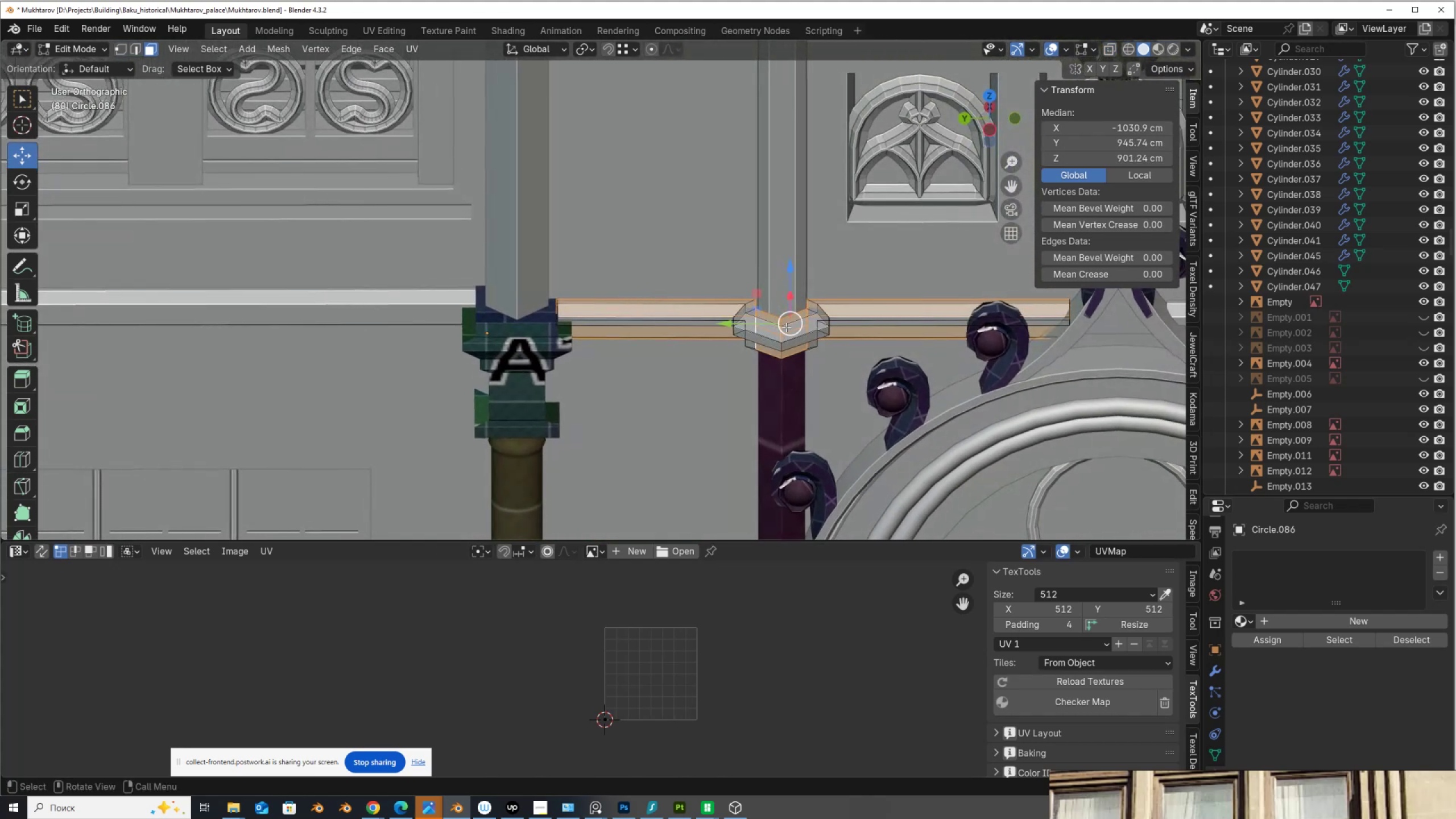 
wait(6.25)
 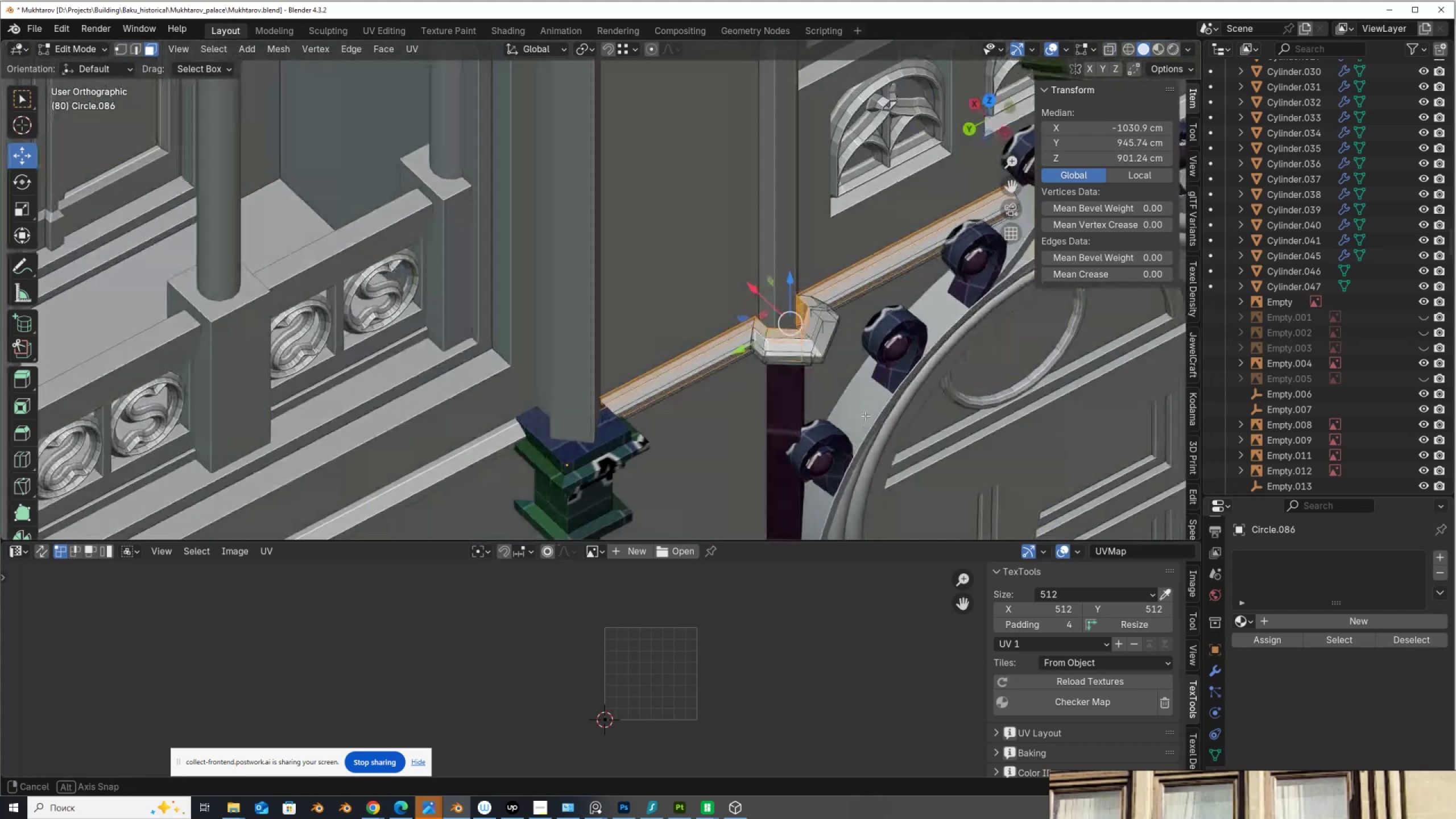 
key(Alt+AltLeft)
 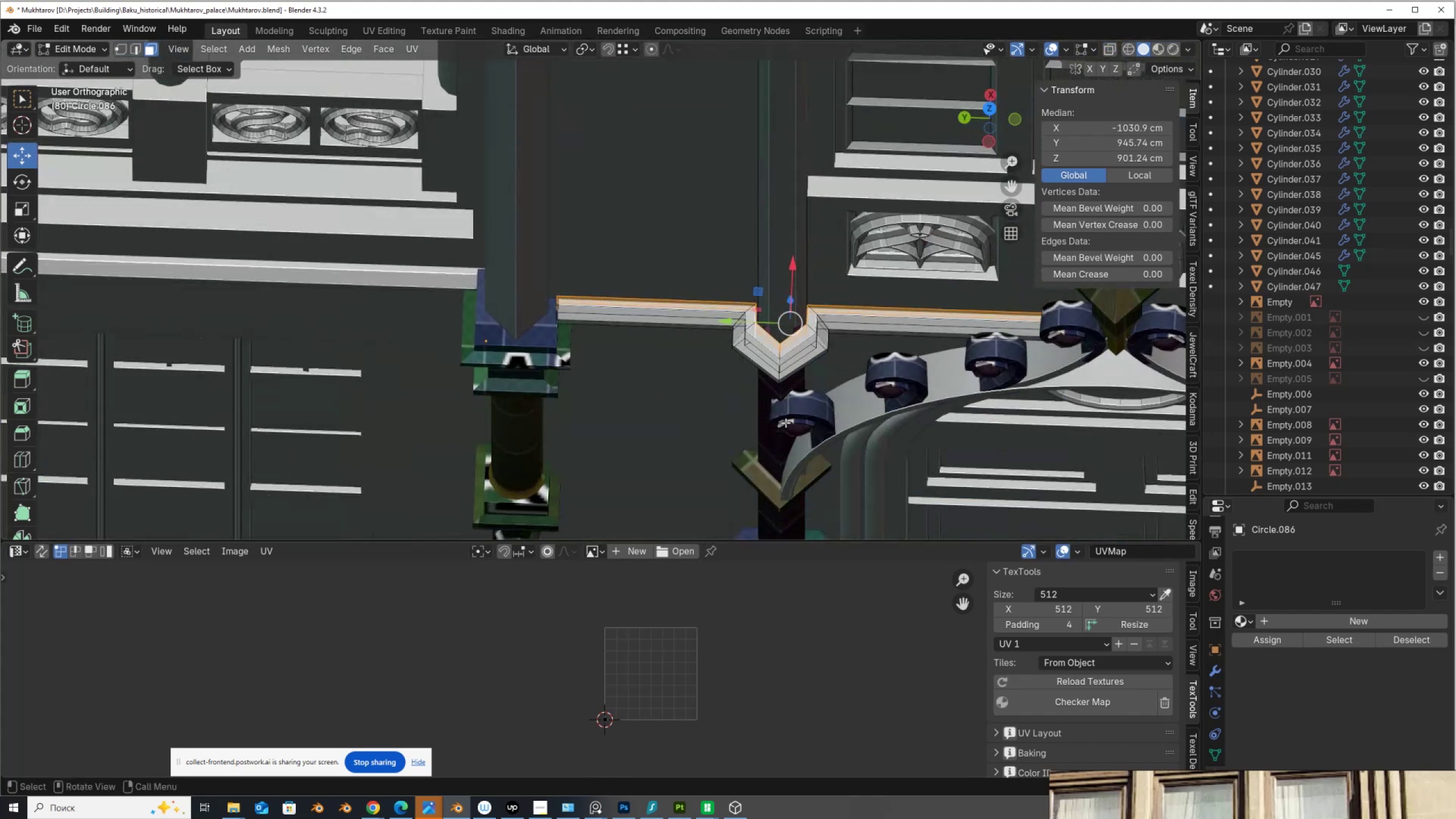 
key(Alt+Z)
 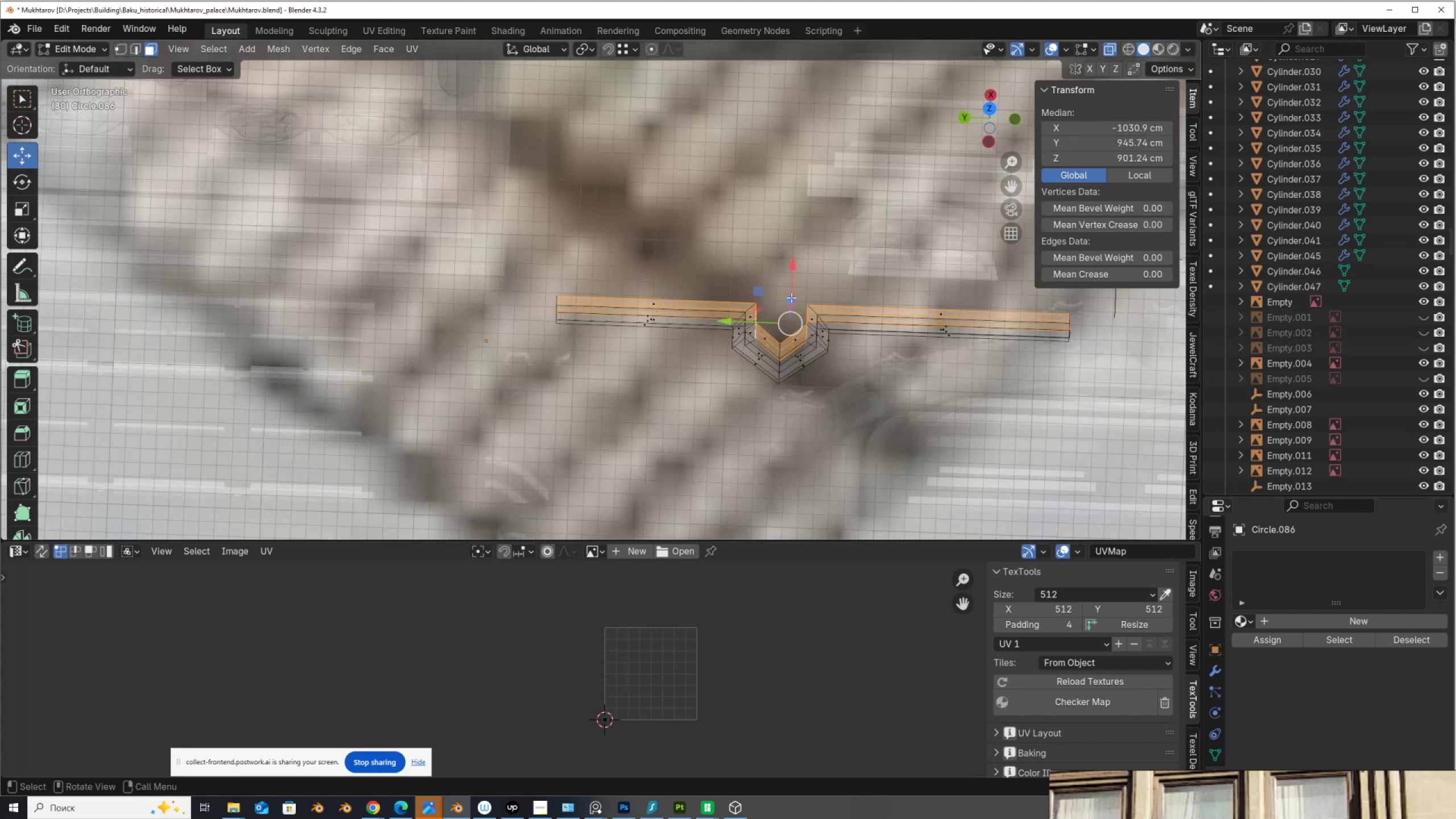 
hold_key(key=ControlLeft, duration=1.44)
left_click_drag(start_coordinate=[746, 277], to_coordinate=[817, 382])
 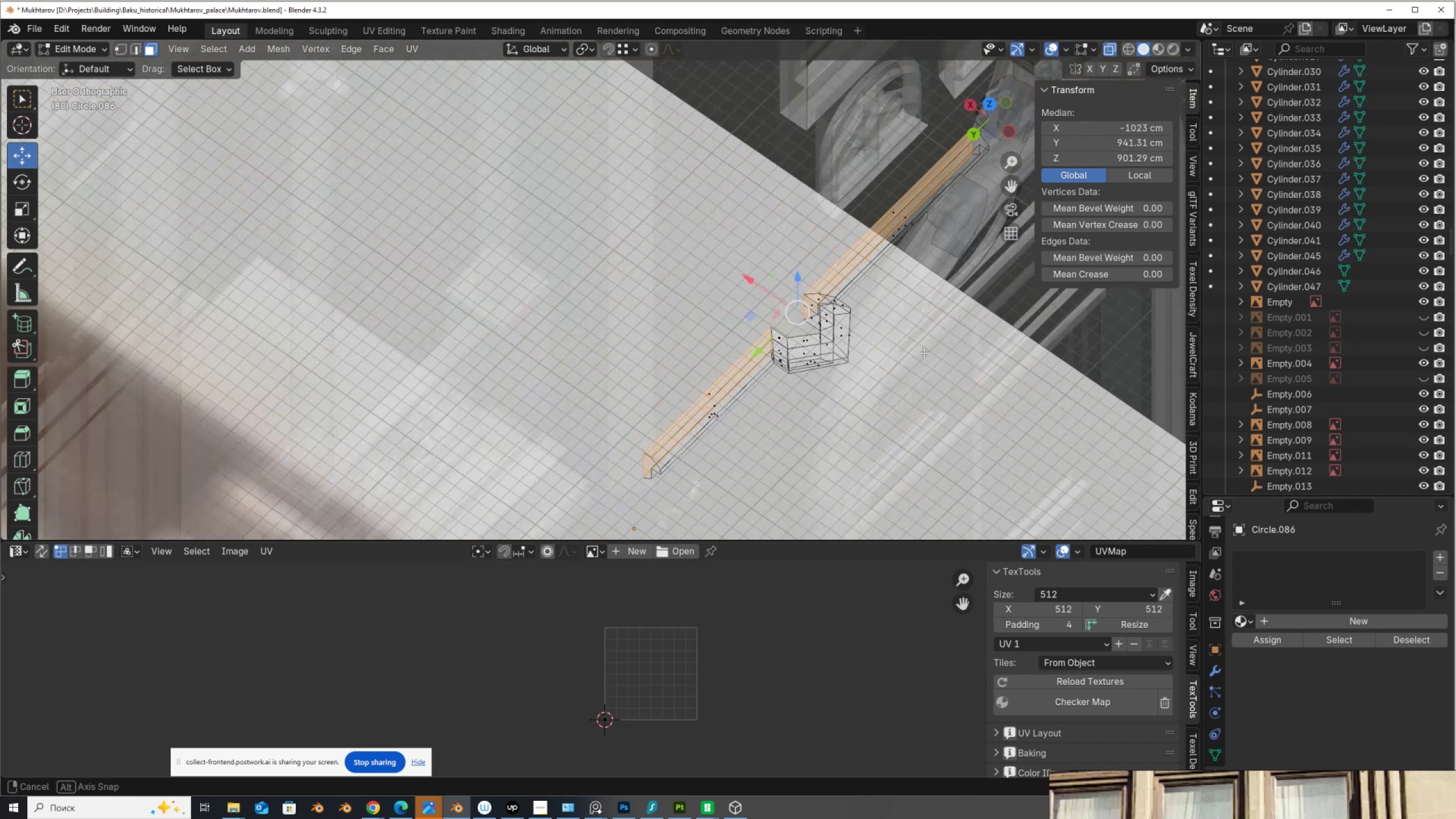 
key(Alt+AltLeft)
 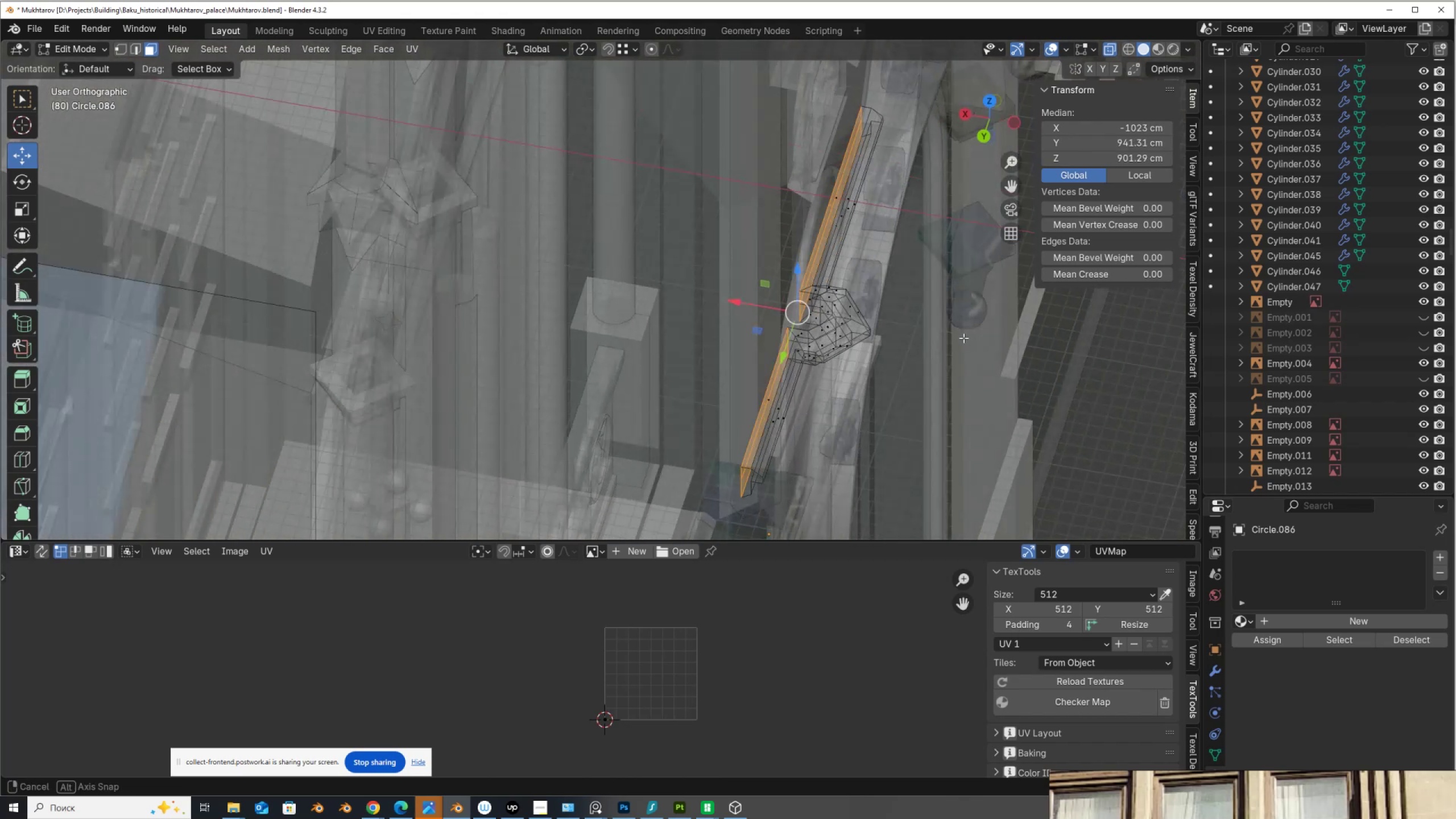 
key(Alt+Z)
 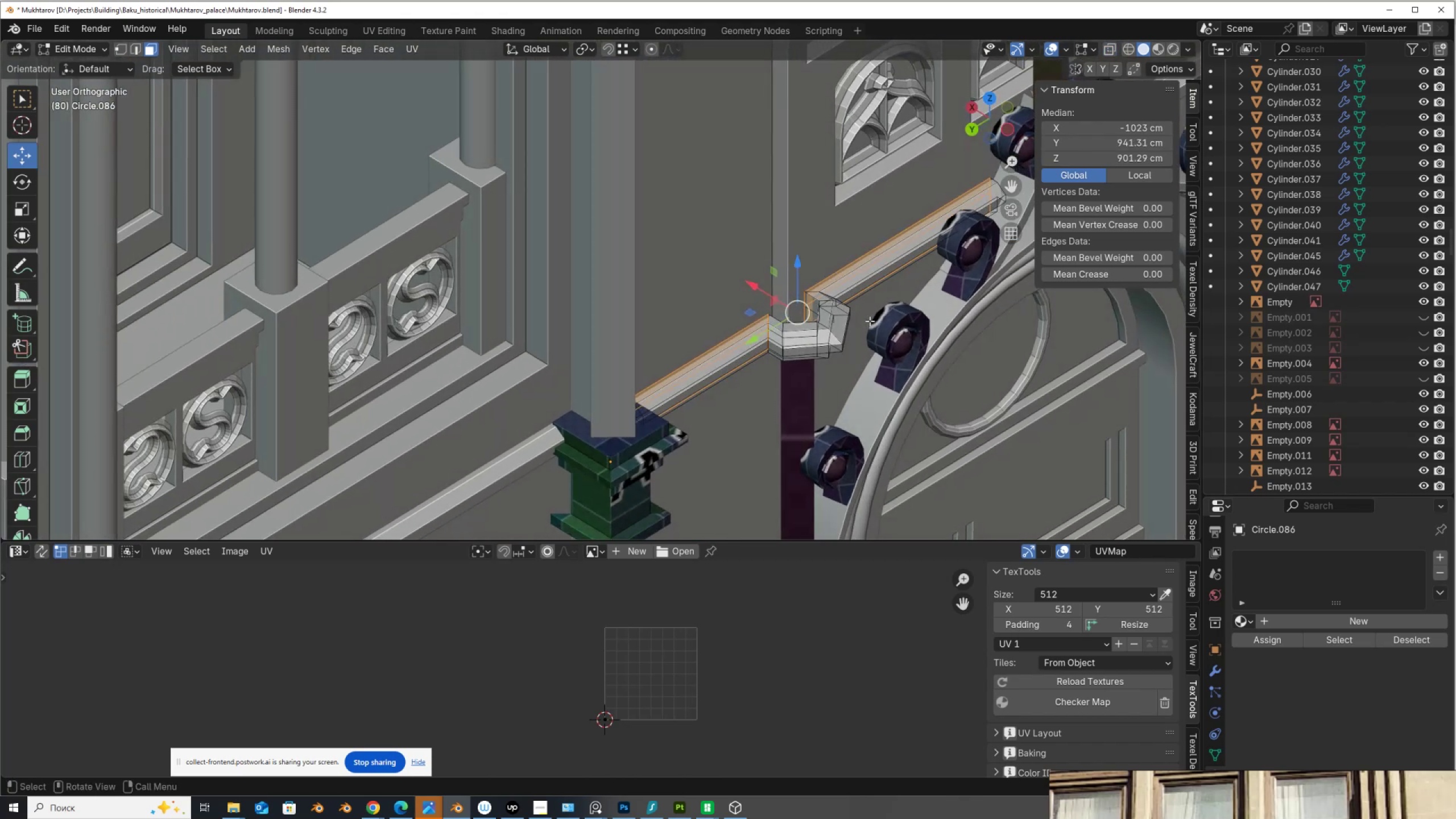 
key(X)
 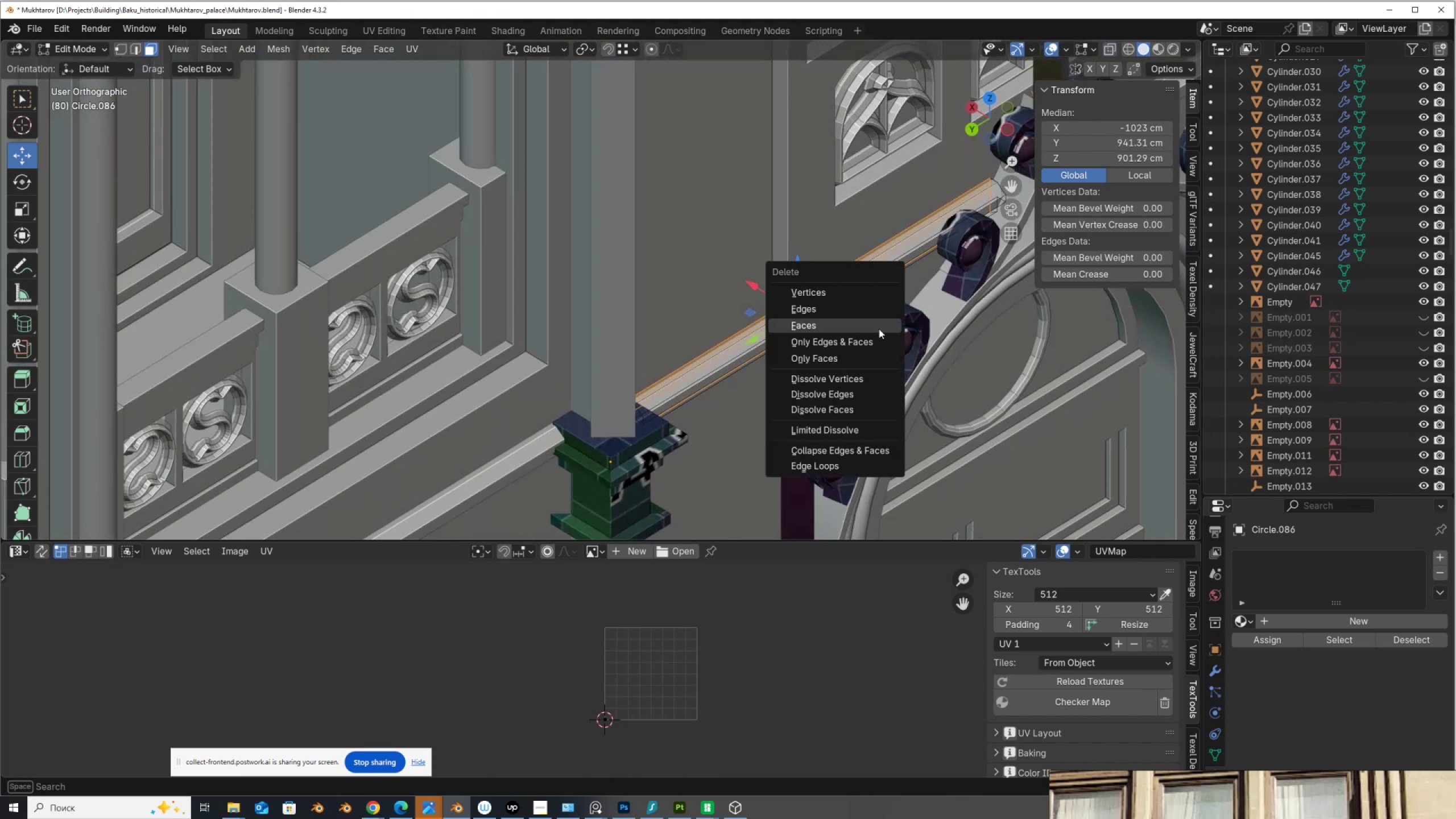 
left_click([878, 329])
 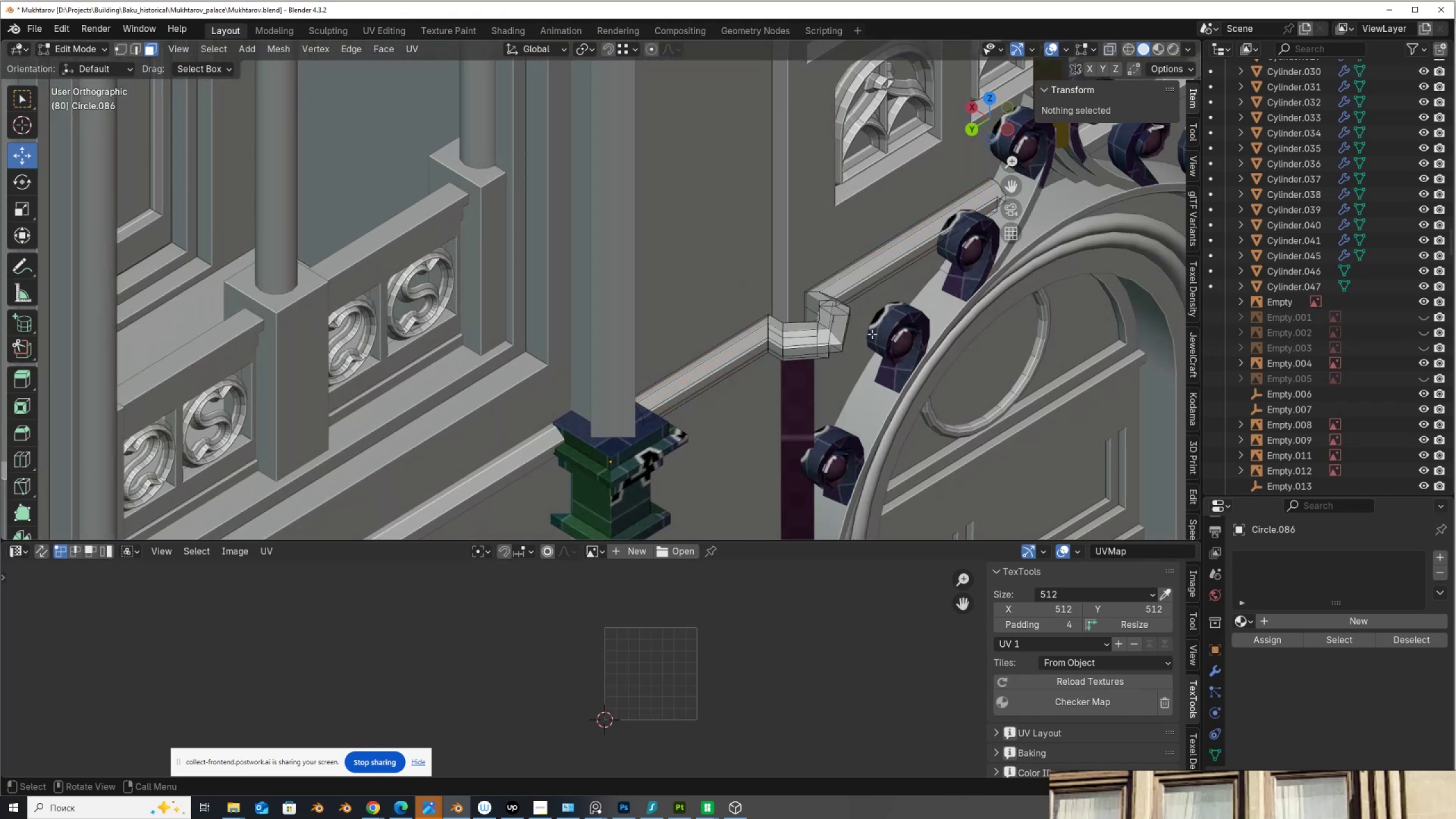 
key(2)
 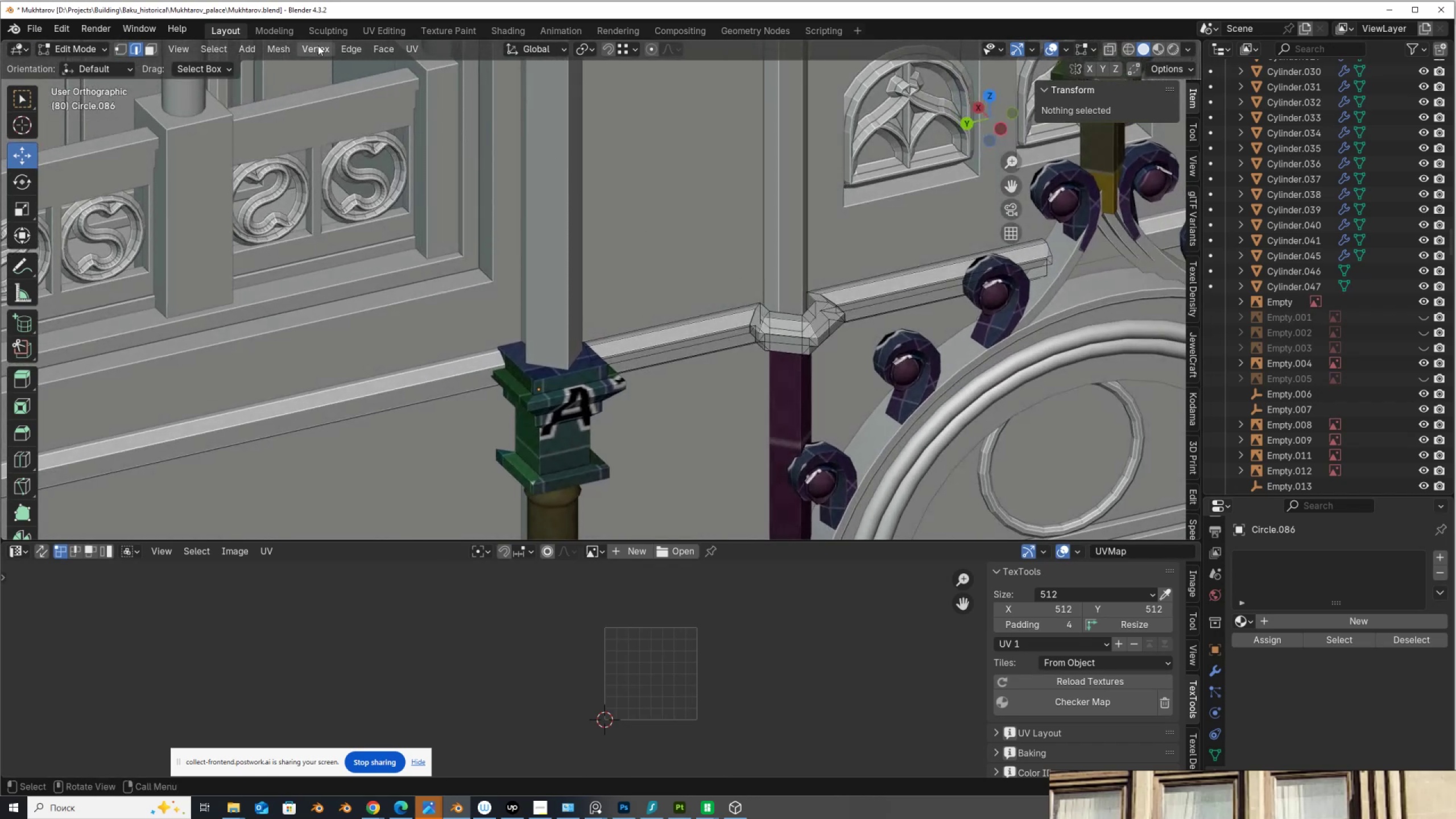 
wait(6.42)
 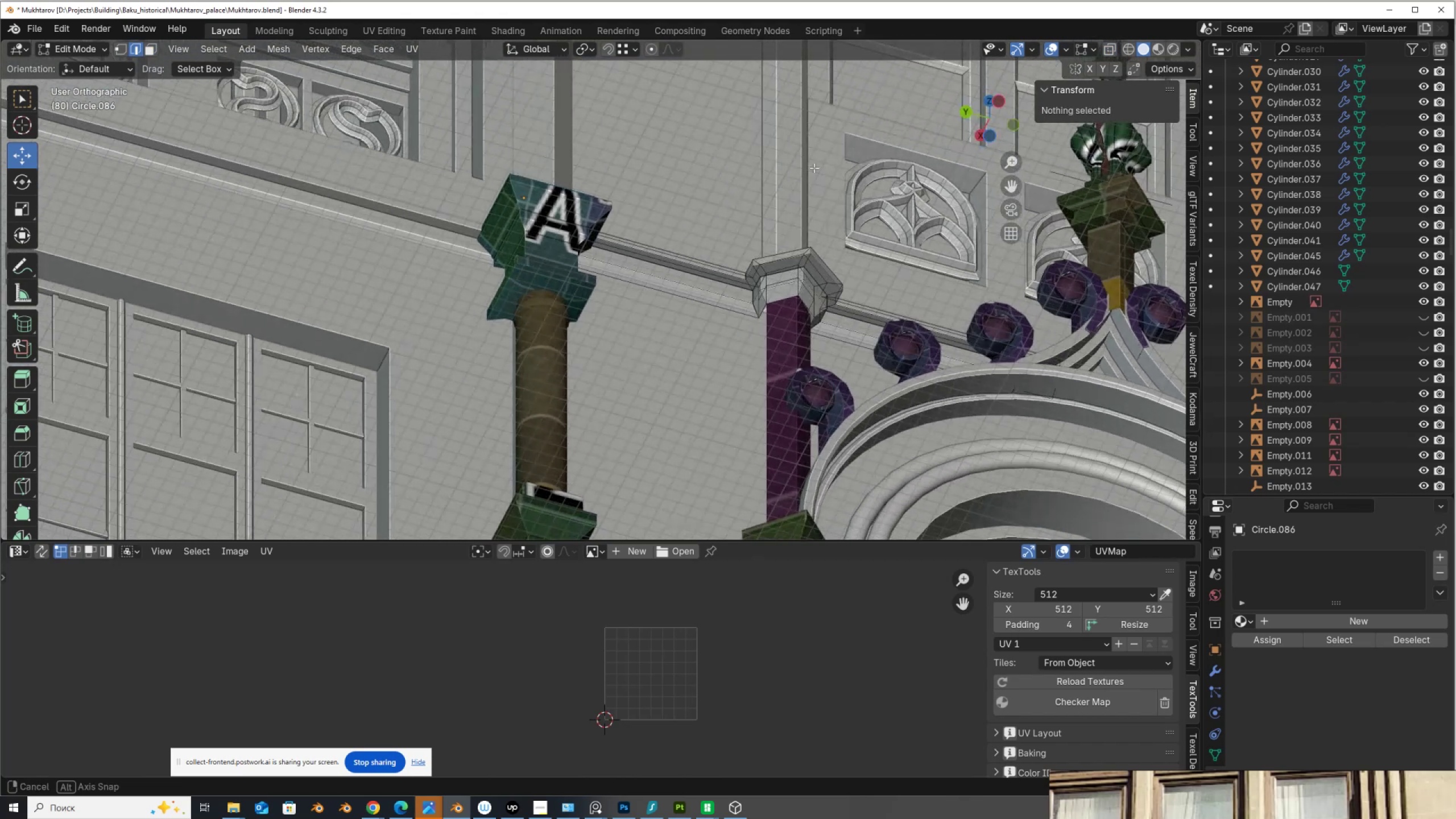 
left_click([220, 48])
 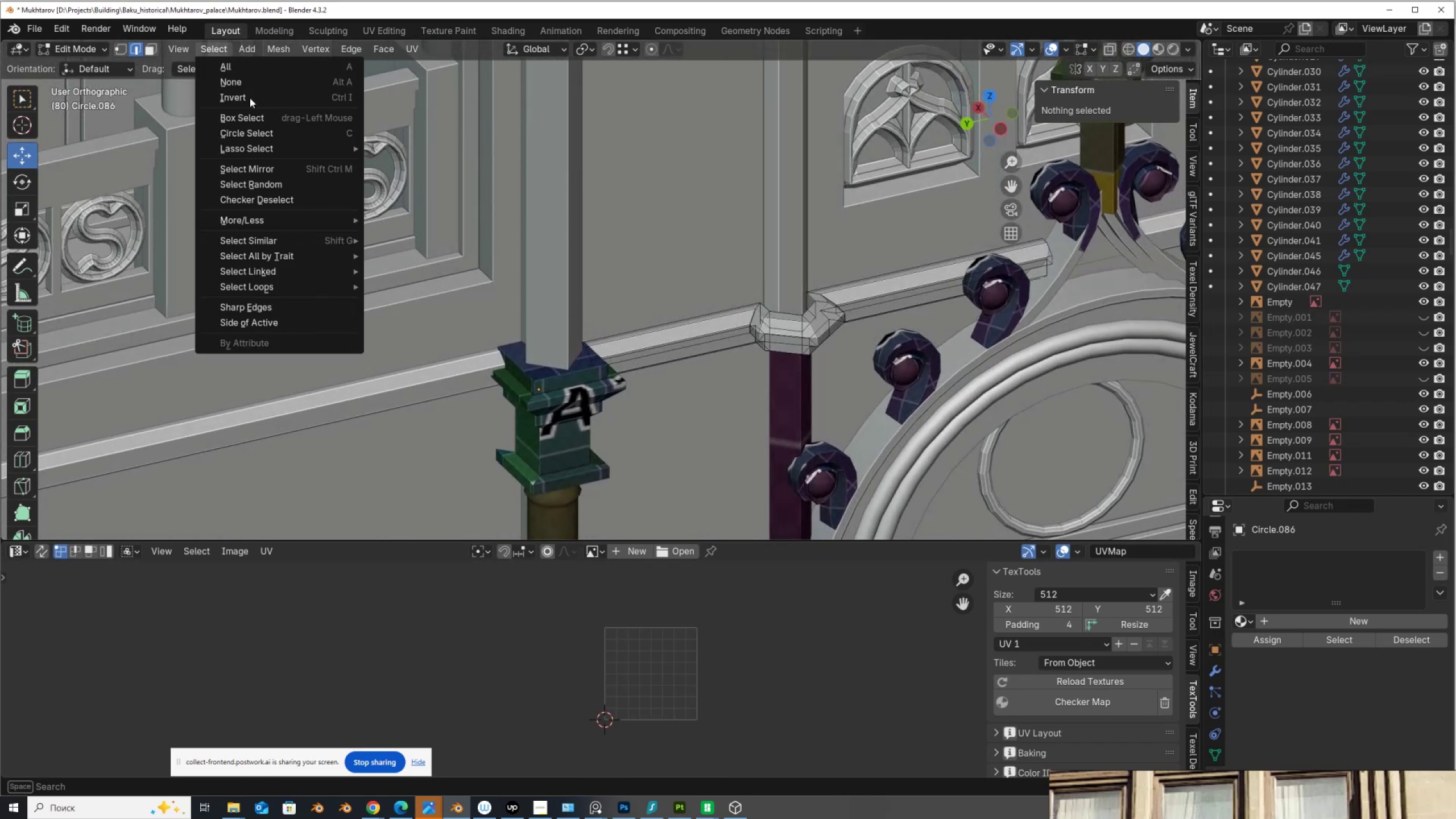 
left_click([300, 306])
 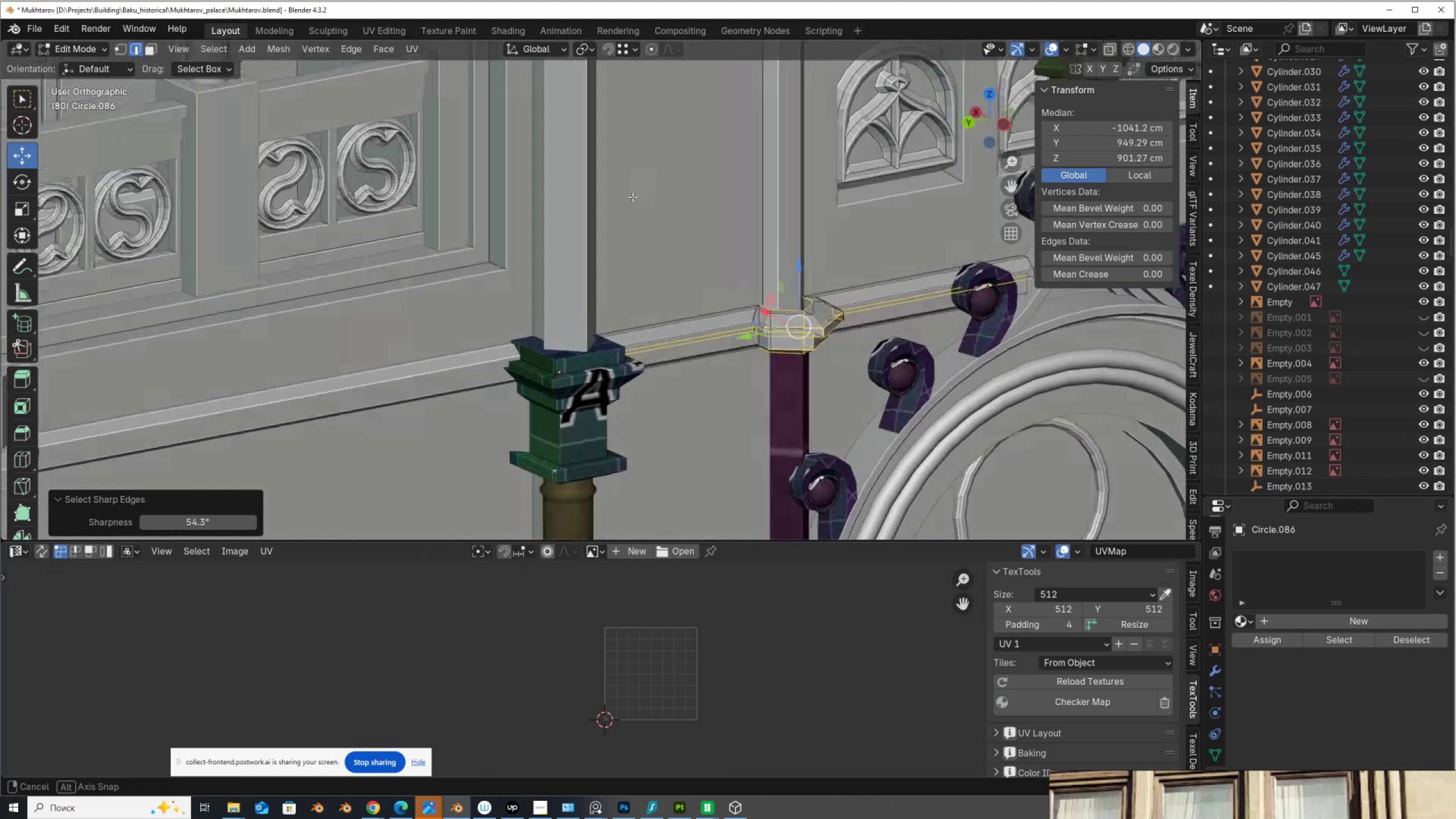 
scroll: coordinate [771, 311], scroll_direction: up, amount: 4.0
 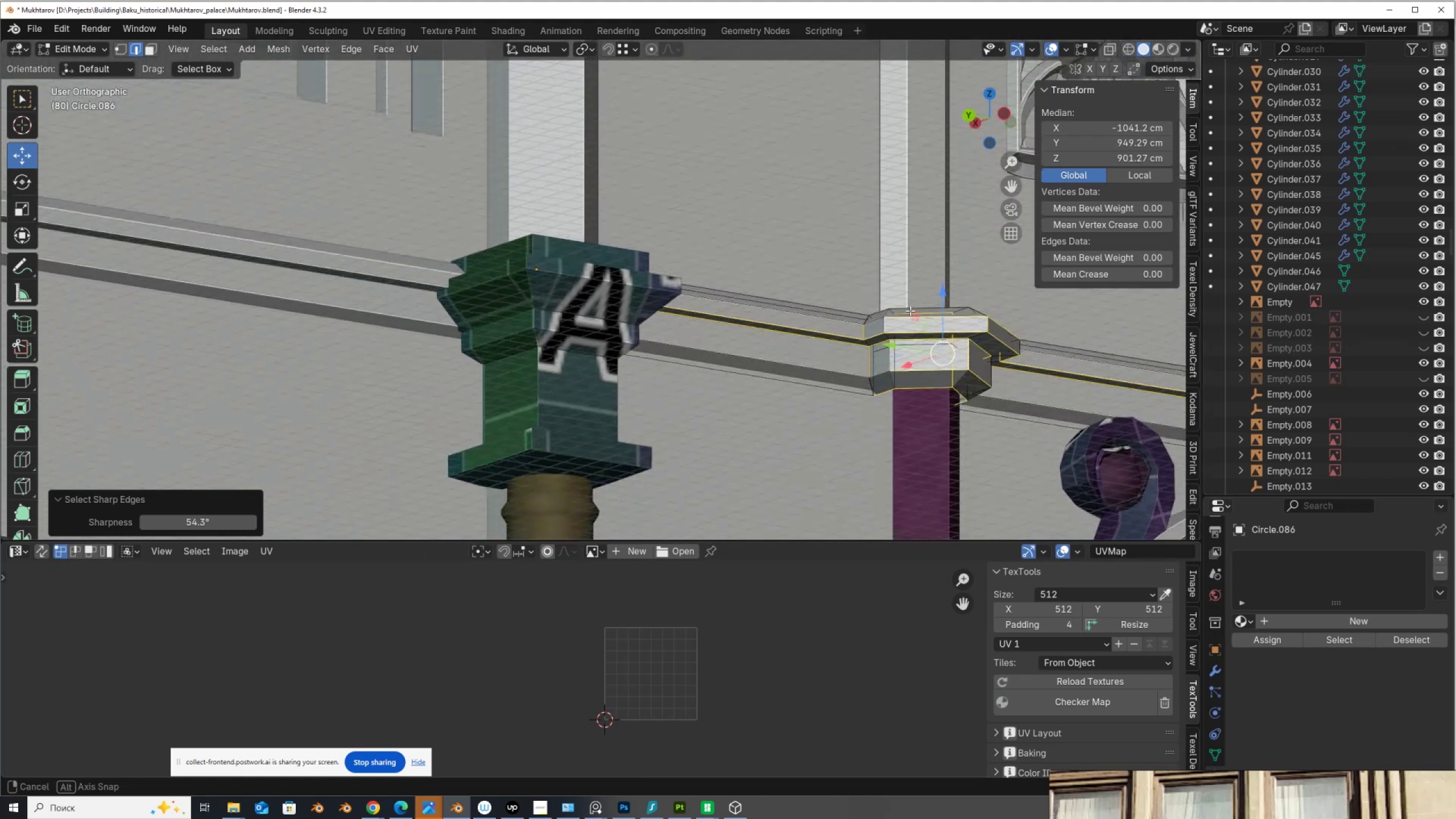 
hold_key(key=ShiftLeft, duration=0.58)
scroll: coordinate [648, 296], scroll_direction: up, amount: 1.0
 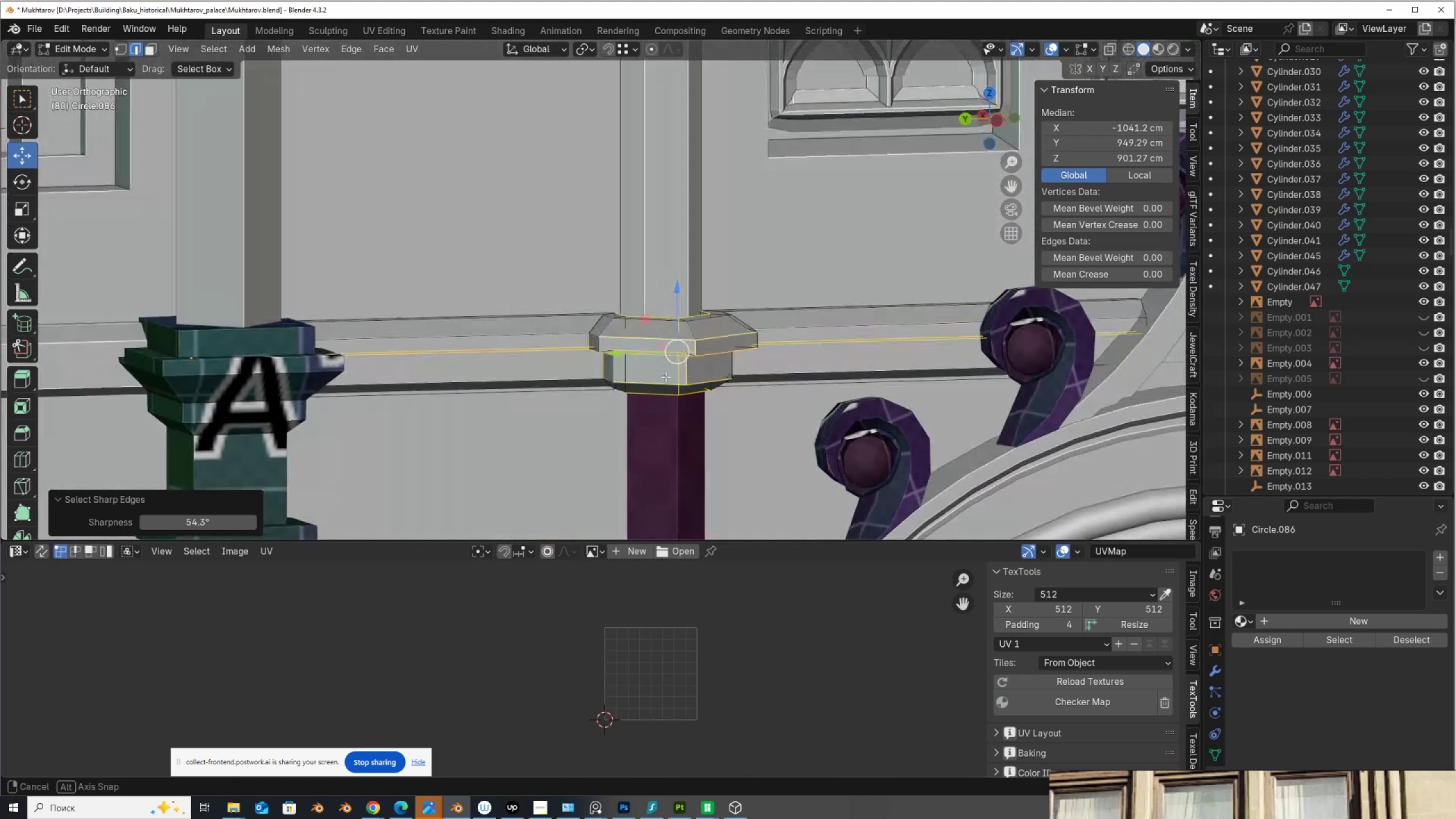 
hold_key(key=AltLeft, duration=0.65)
hold_key(key=ShiftLeft, duration=0.69)
left_click([706, 348])
 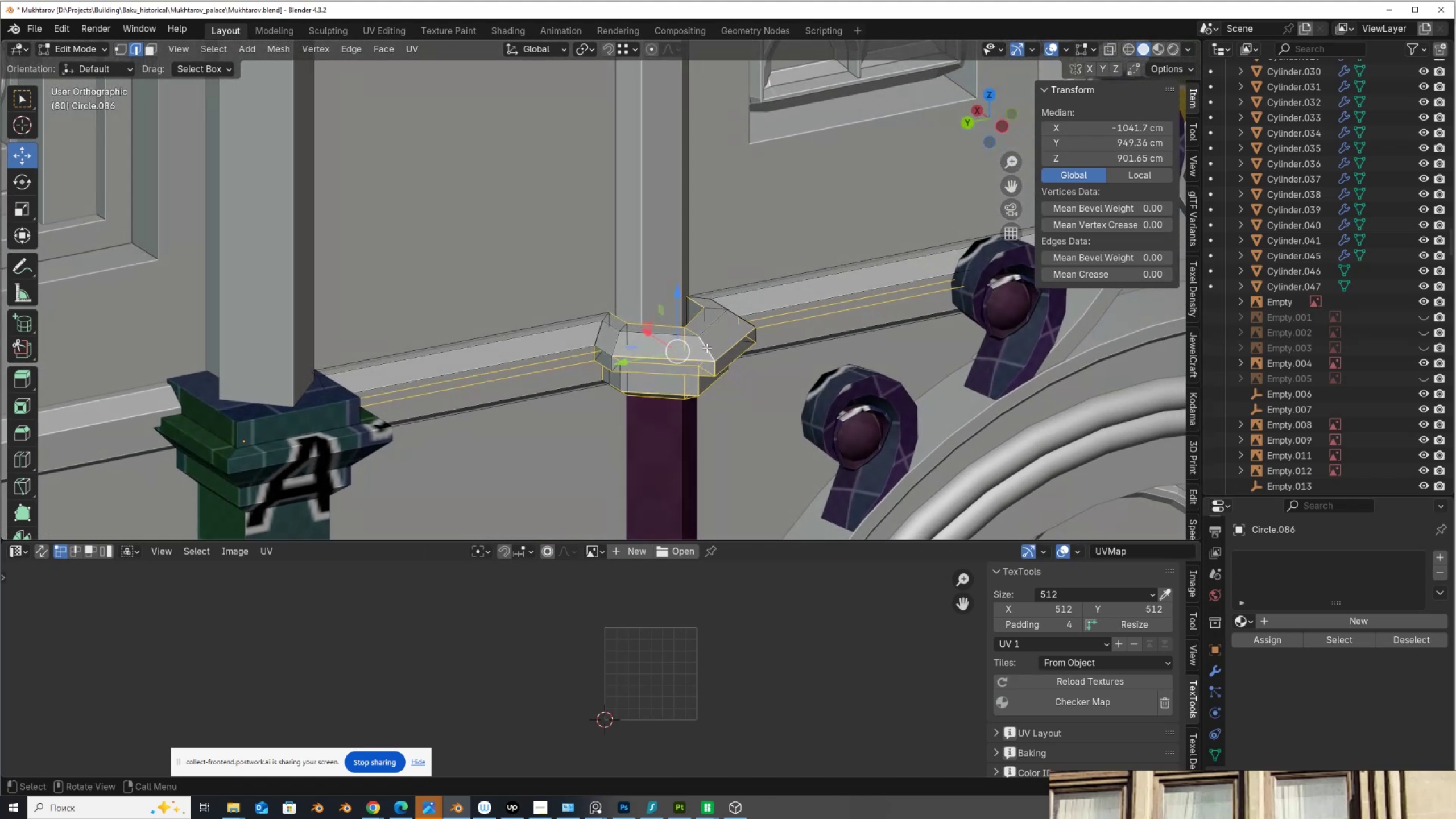 
scroll: coordinate [706, 348], scroll_direction: down, amount: 2.0
 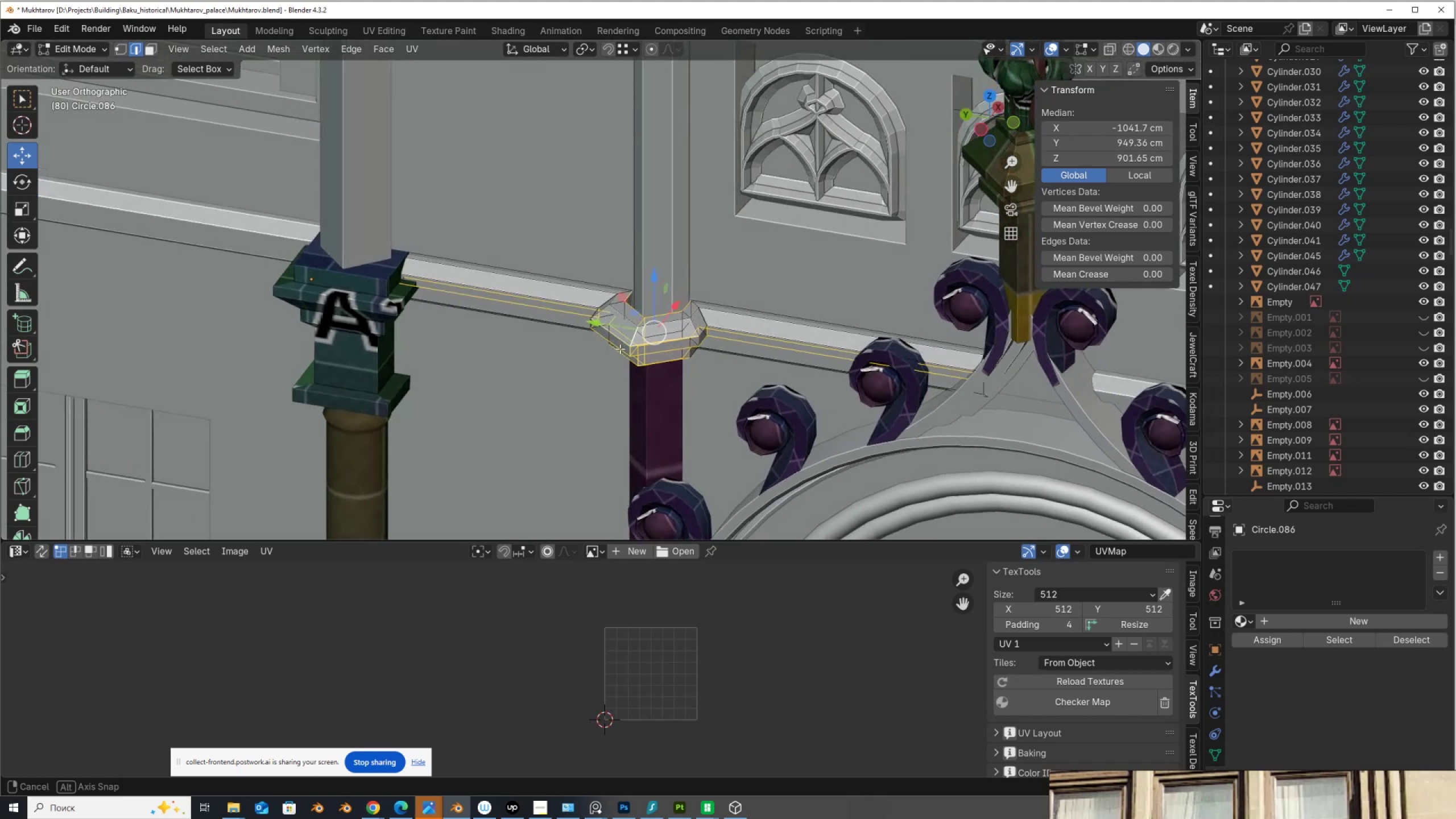 
hold_key(key=ShiftLeft, duration=0.41)
hold_key(key=AltLeft, duration=0.38)
left_click([702, 316])
 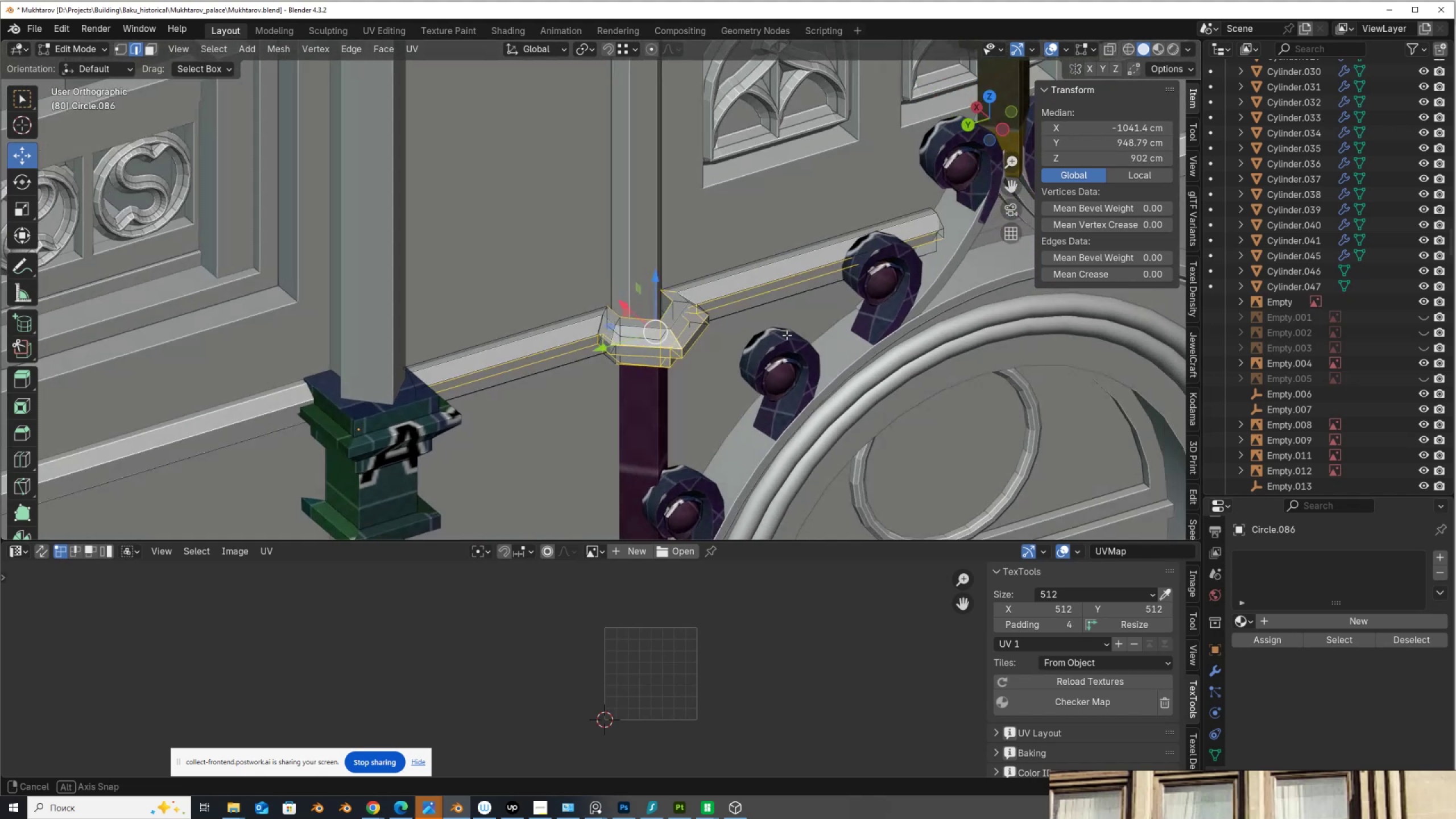 
hold_key(key=AltLeft, duration=0.94)
hold_key(key=ShiftLeft, duration=0.94)
left_click([599, 325])
 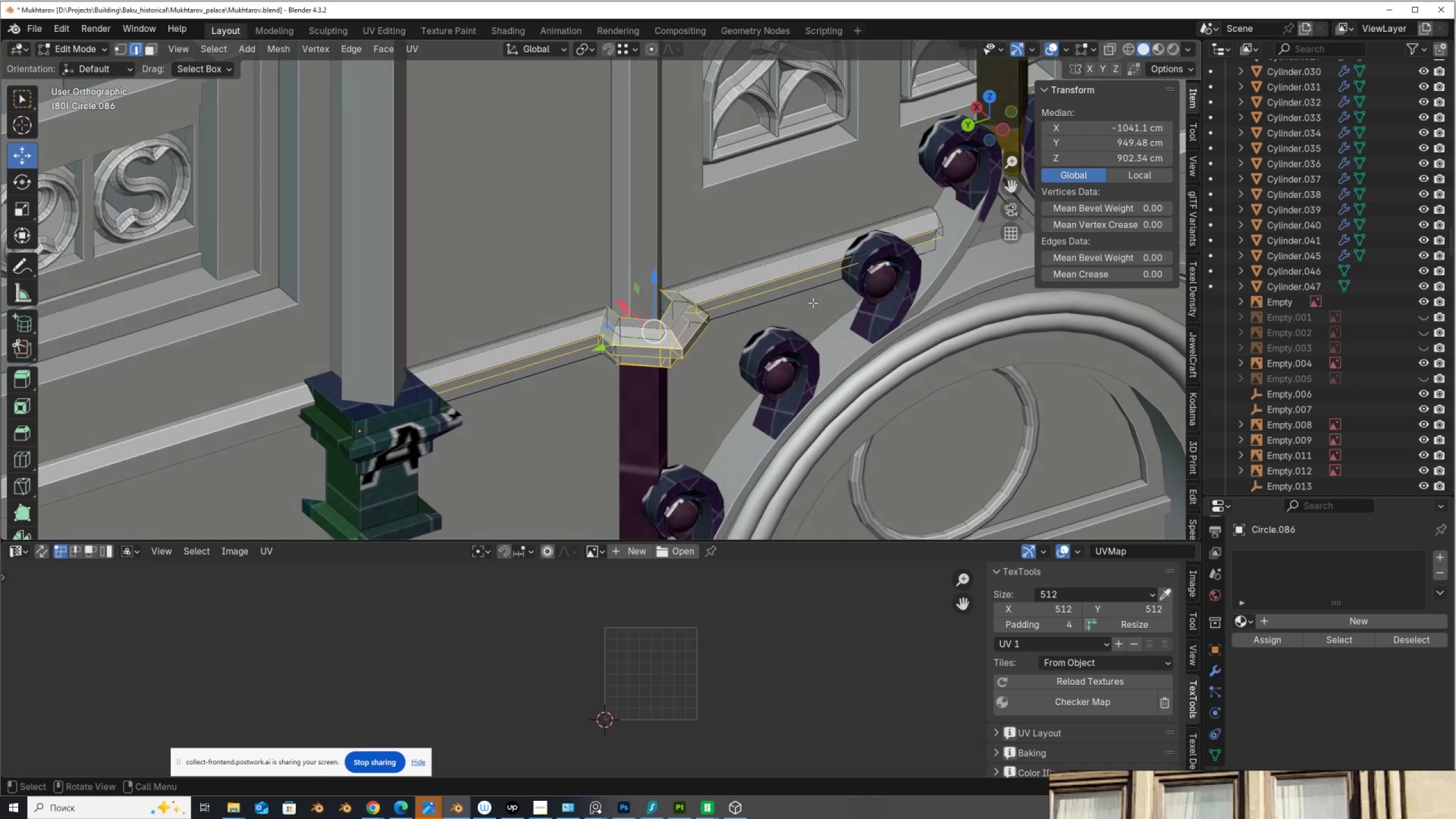 
right_click([813, 302])
 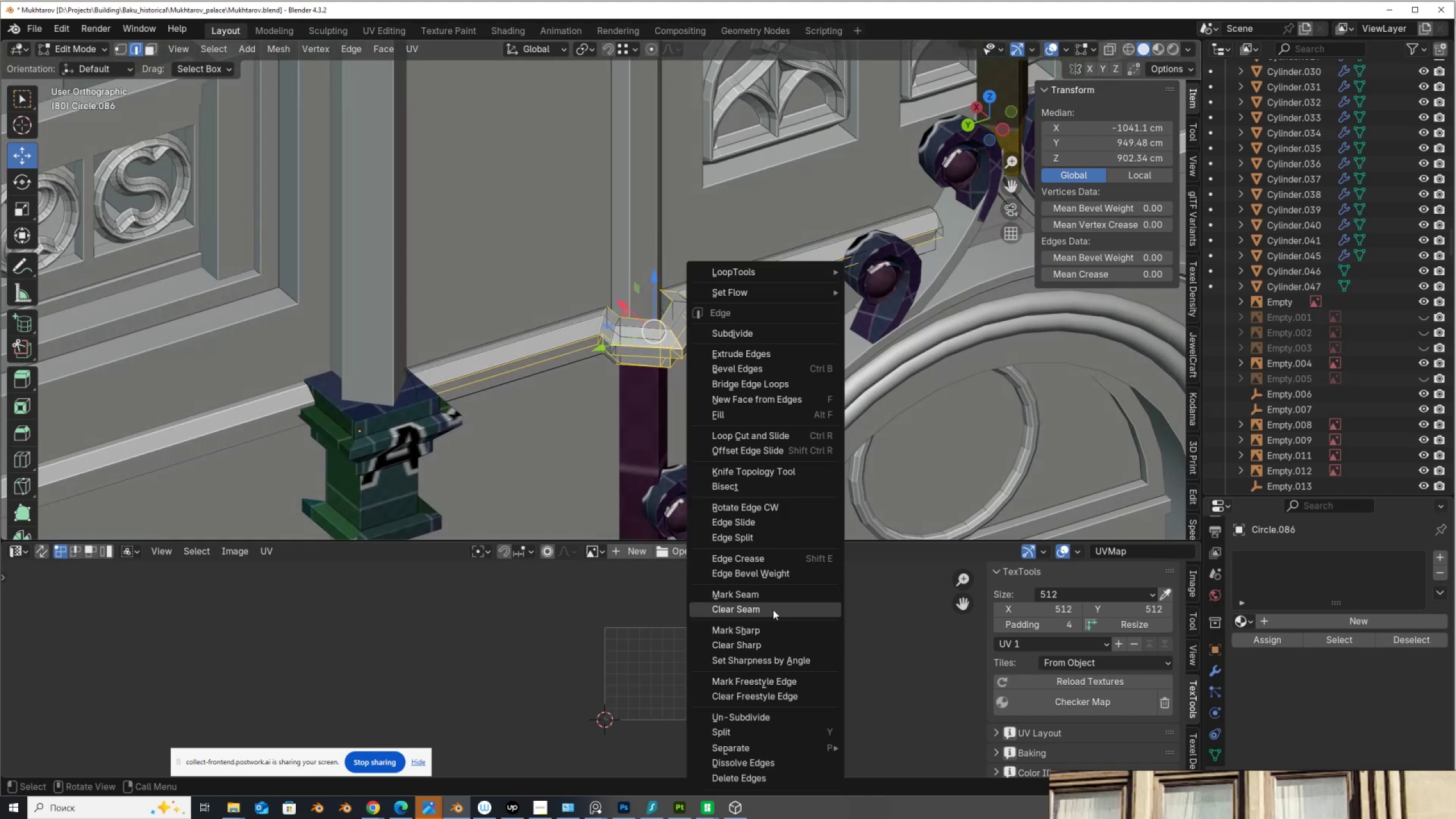 
left_click([776, 593])
 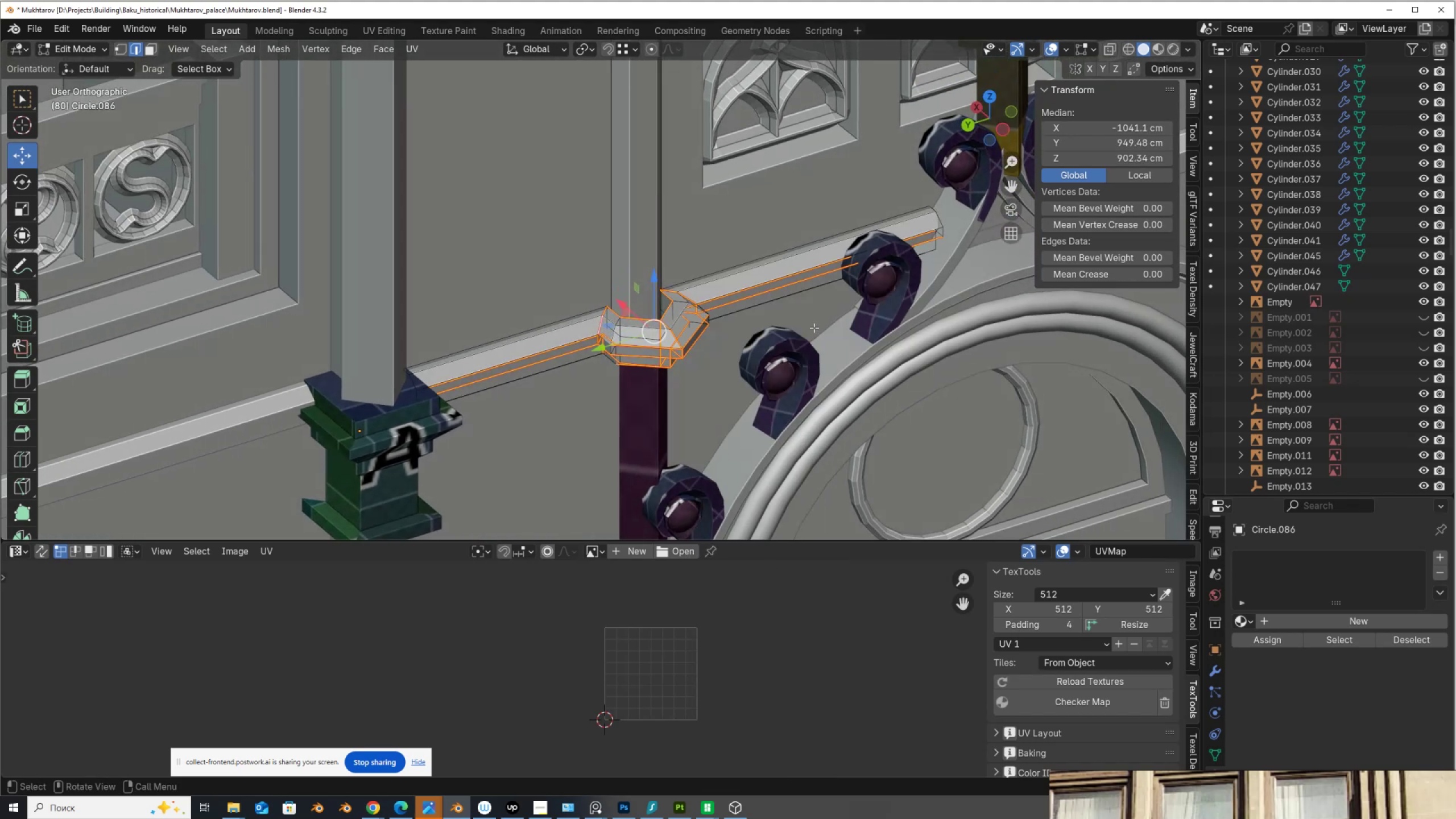 
type(au)
 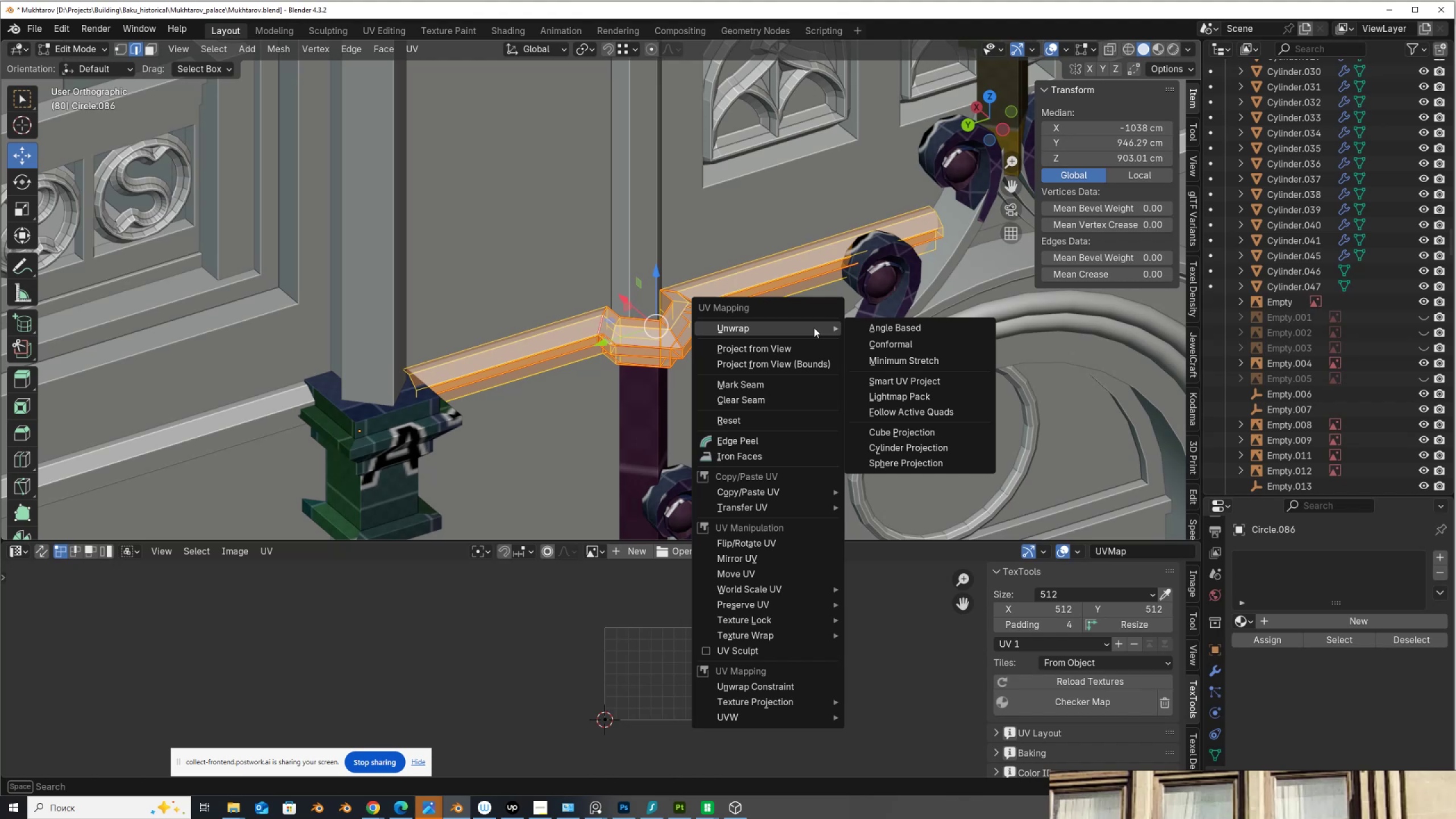 
wait(14.11)
 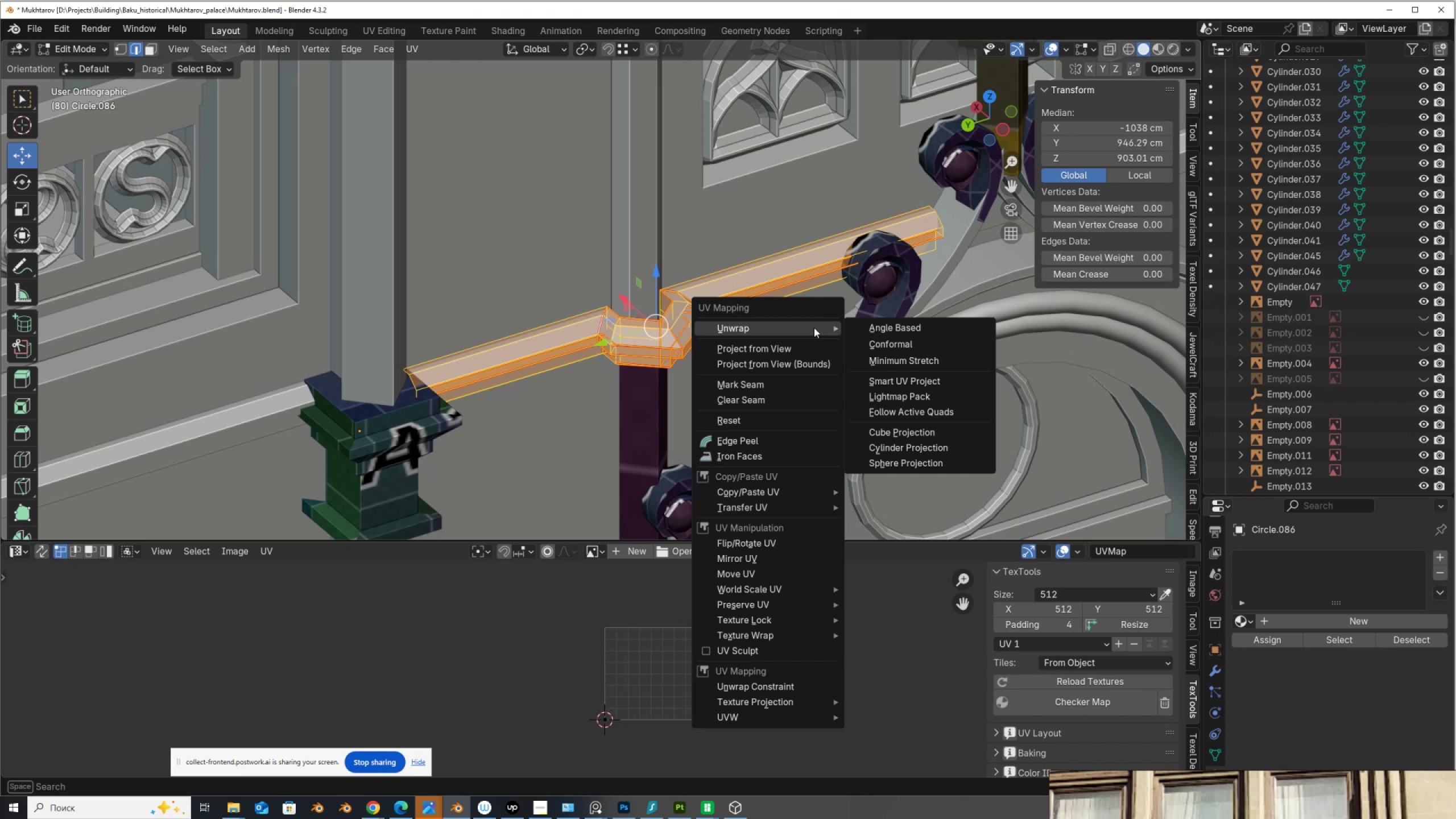 
key(U)
 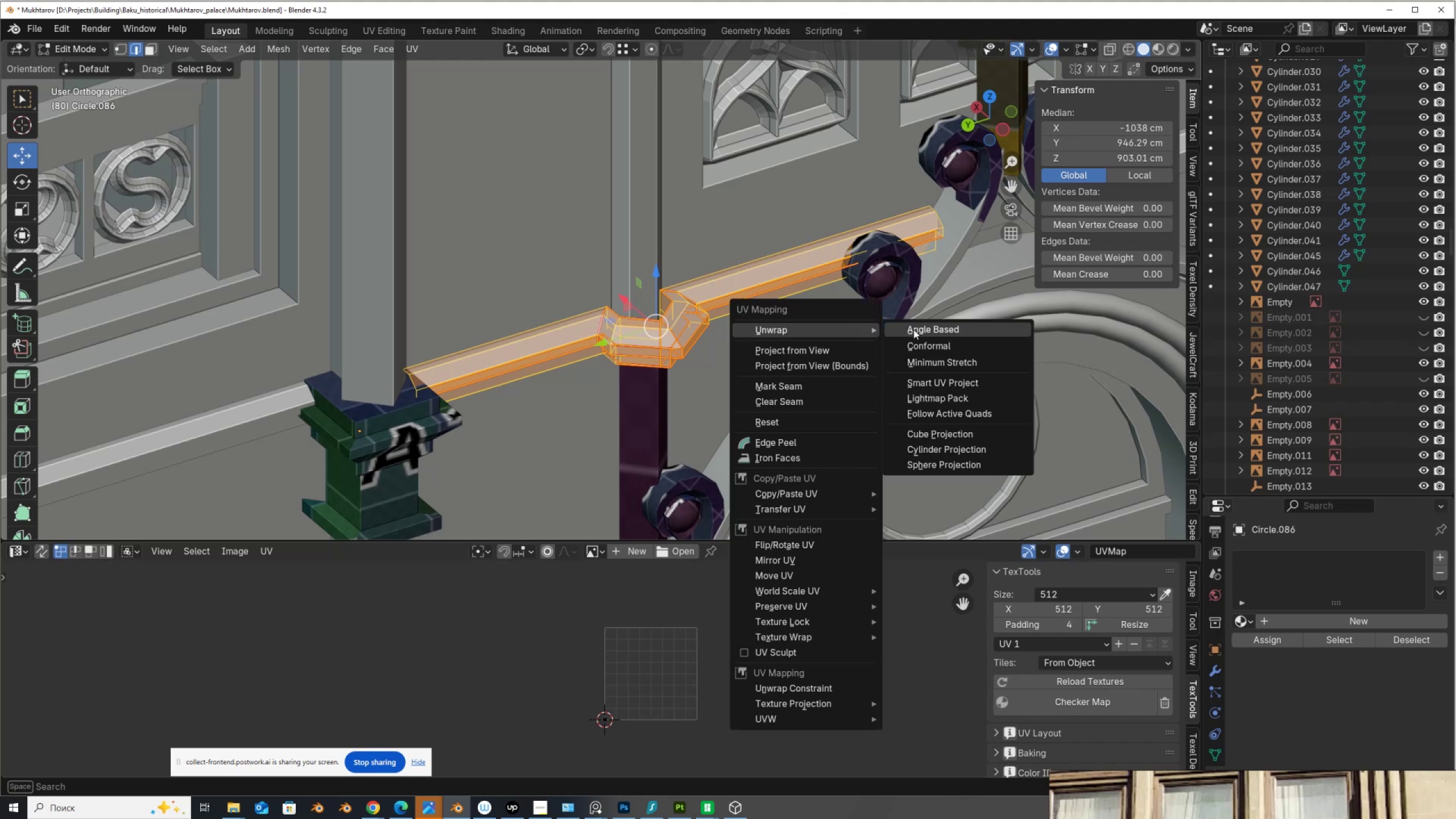 
left_click([913, 329])
 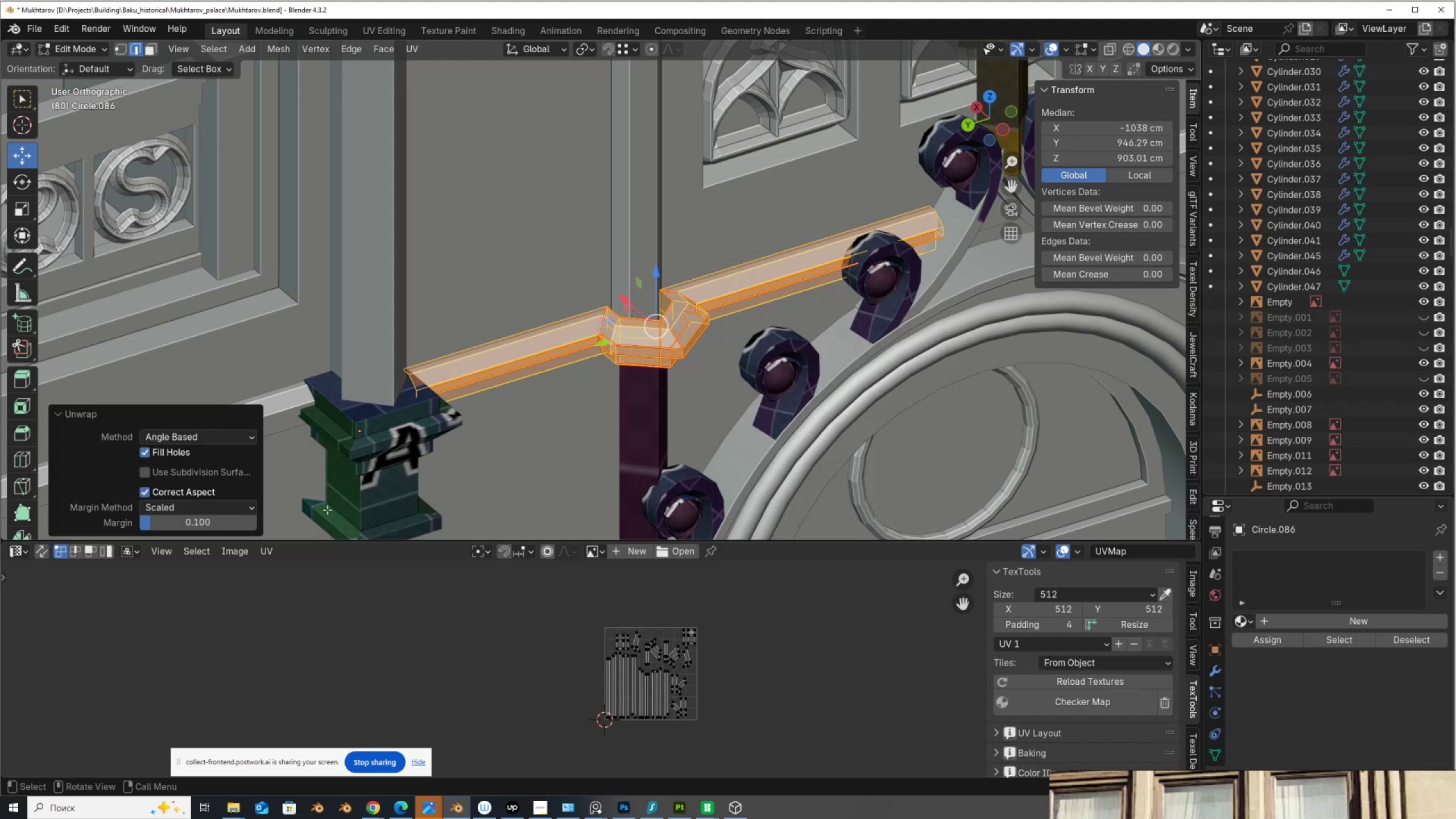 
key(Control+ControlLeft)
 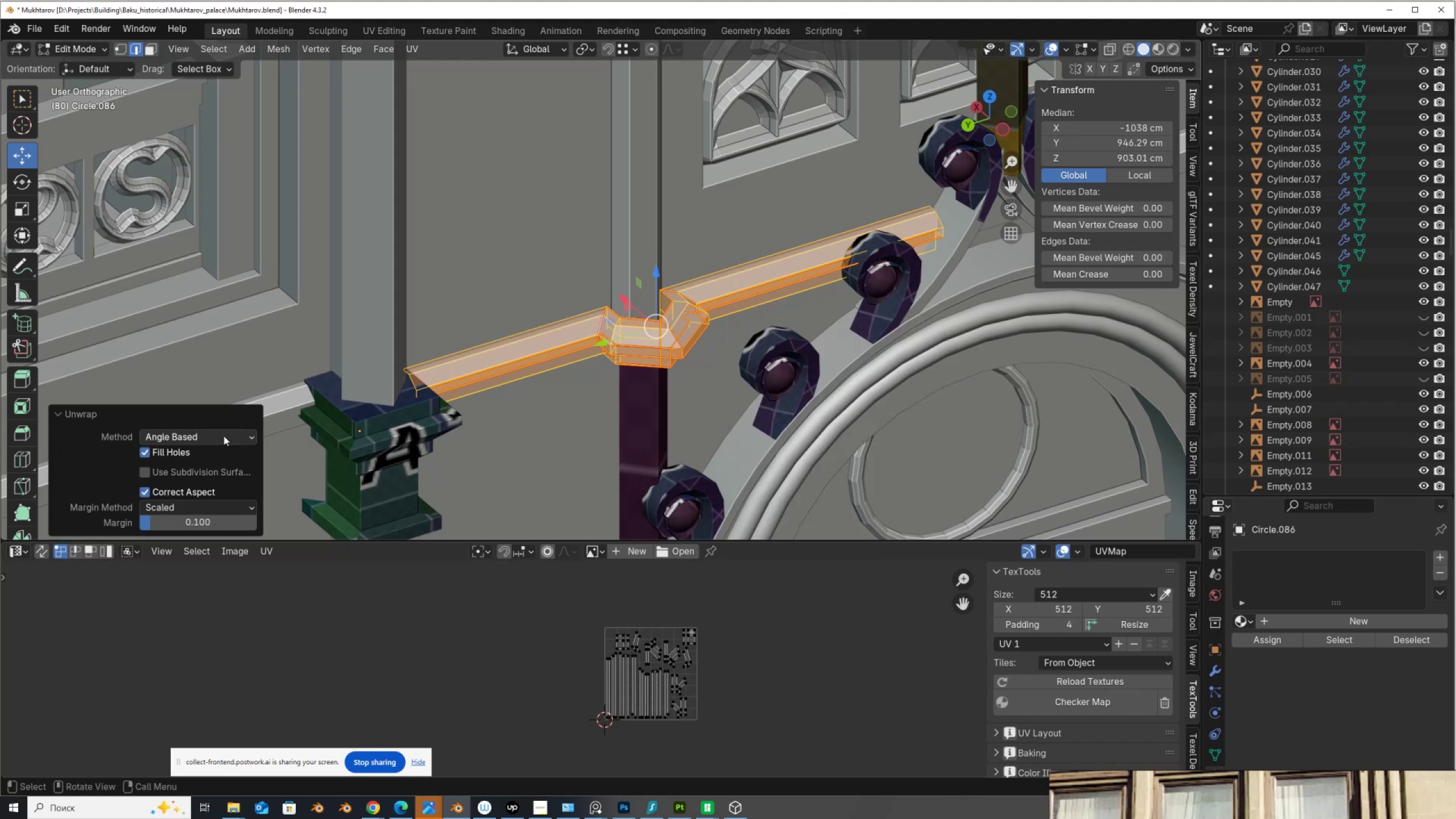 
key(Control+ControlLeft)
 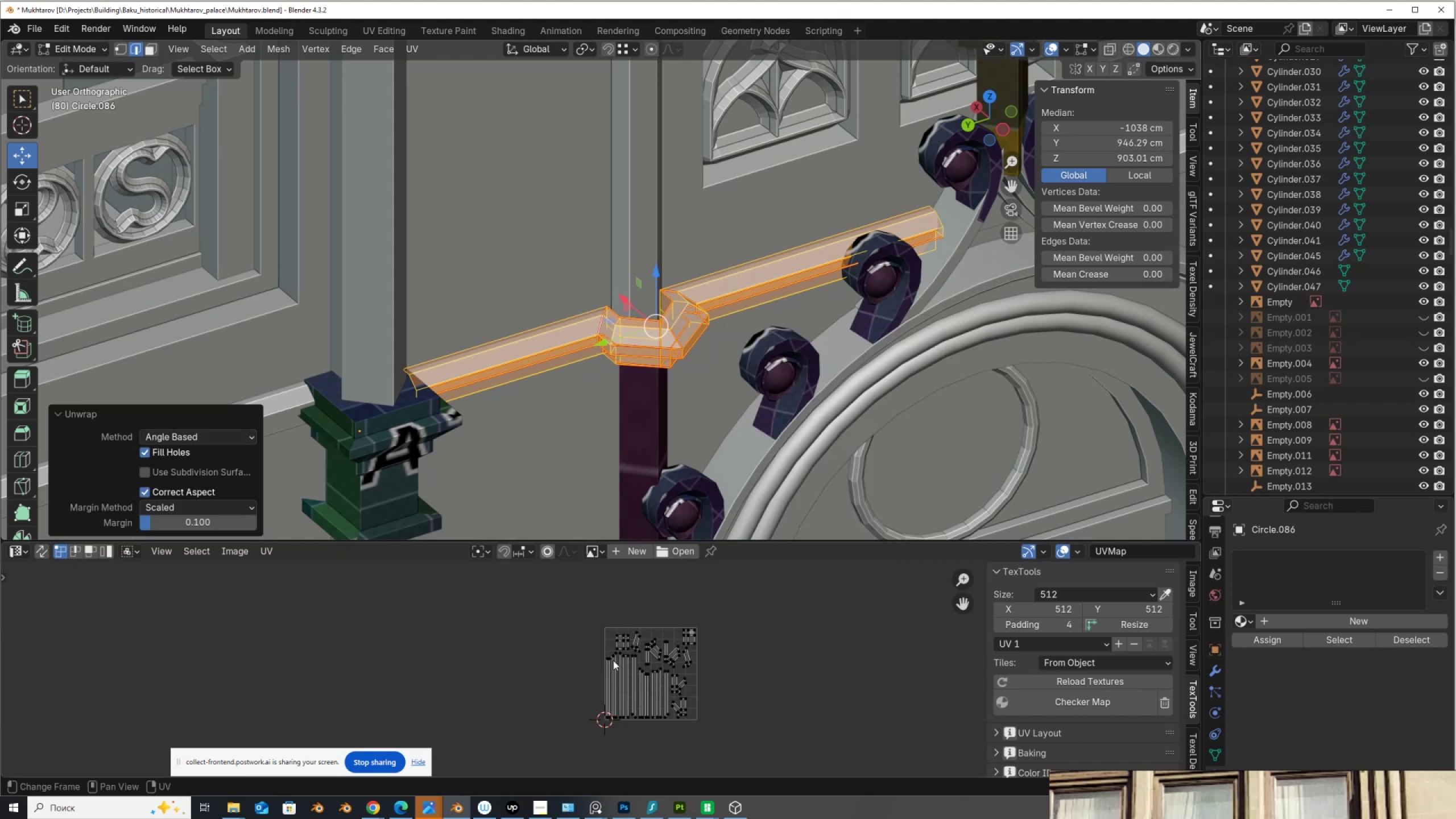 
scroll: coordinate [718, 647], scroll_direction: up, amount: 4.0
 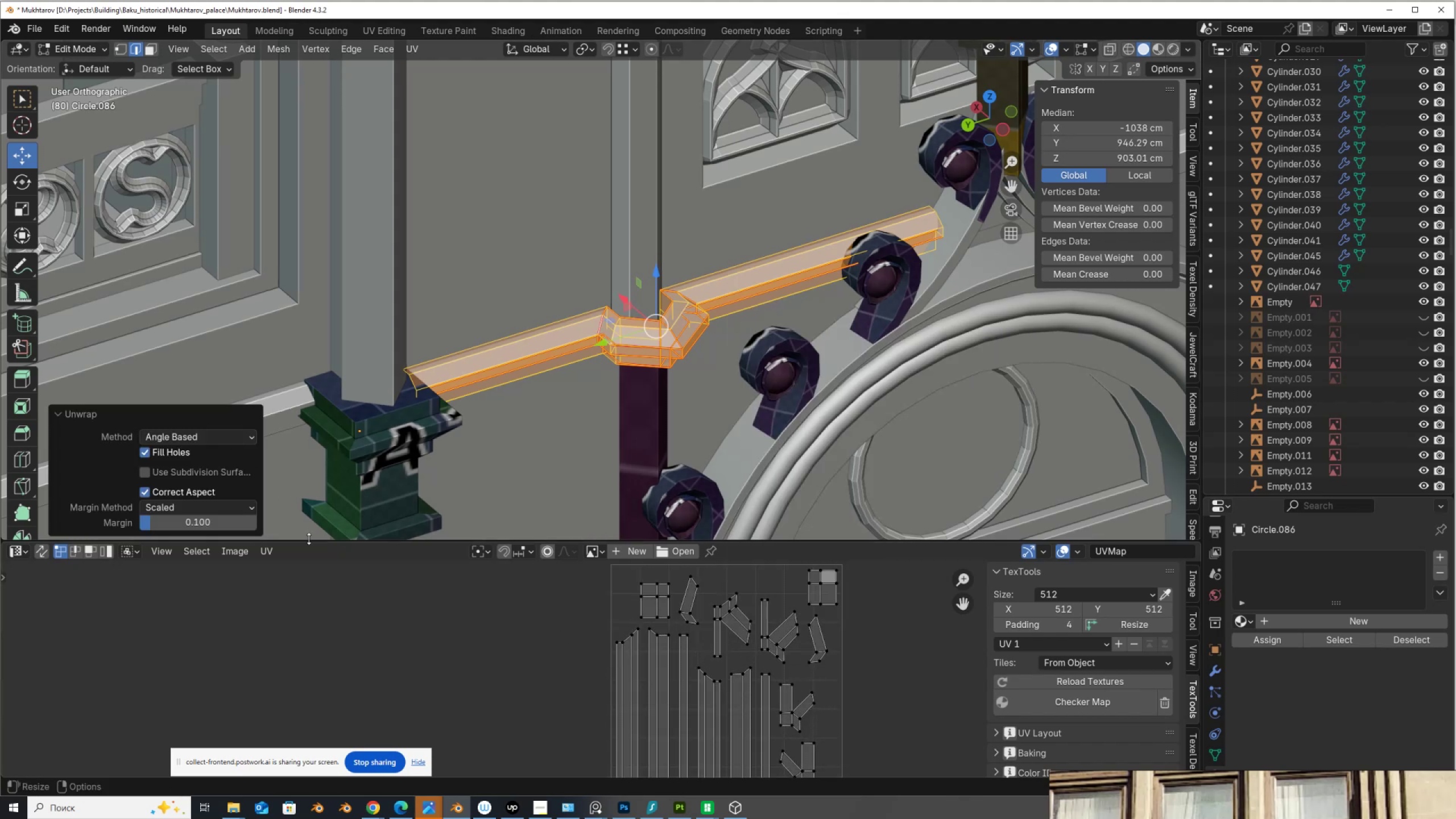 
hold_key(key=ControlLeft, duration=1.53)
scroll: coordinate [200, 436], scroll_direction: down, amount: 1.0
 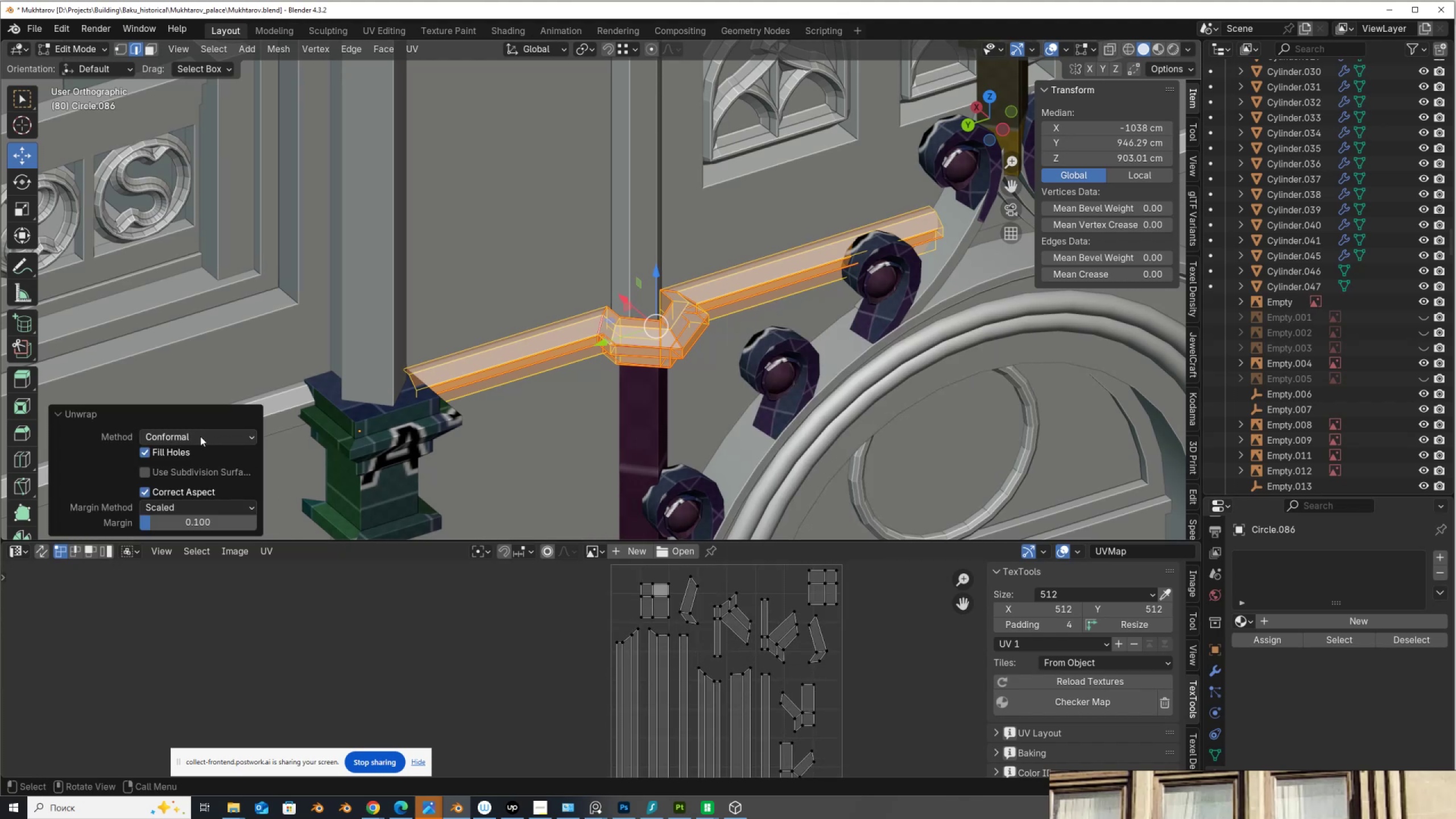 
hold_key(key=ControlLeft, duration=0.41)
scroll: coordinate [768, 227], scroll_direction: up, amount: 3.0
 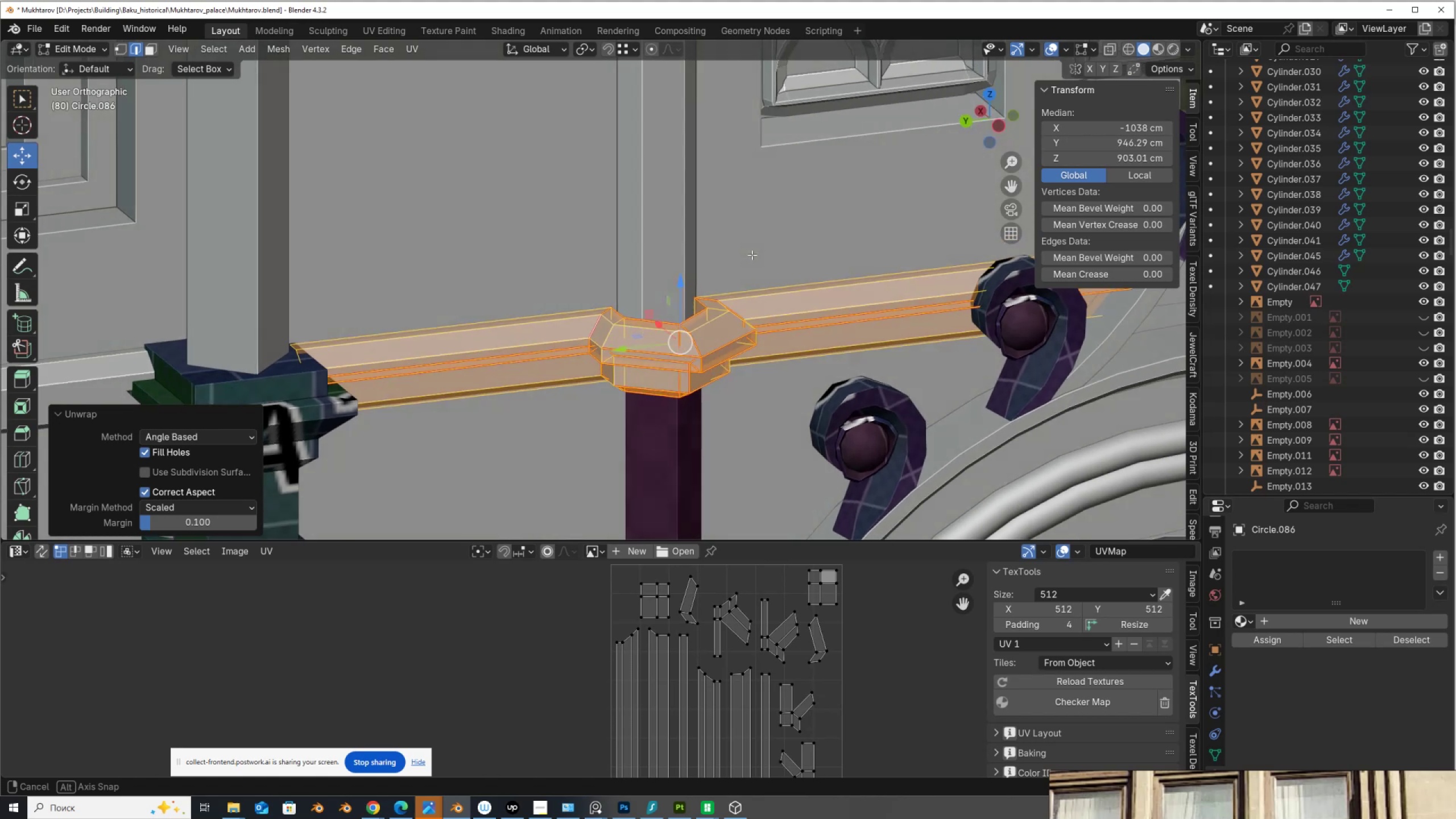 
key(Alt+AltLeft)
 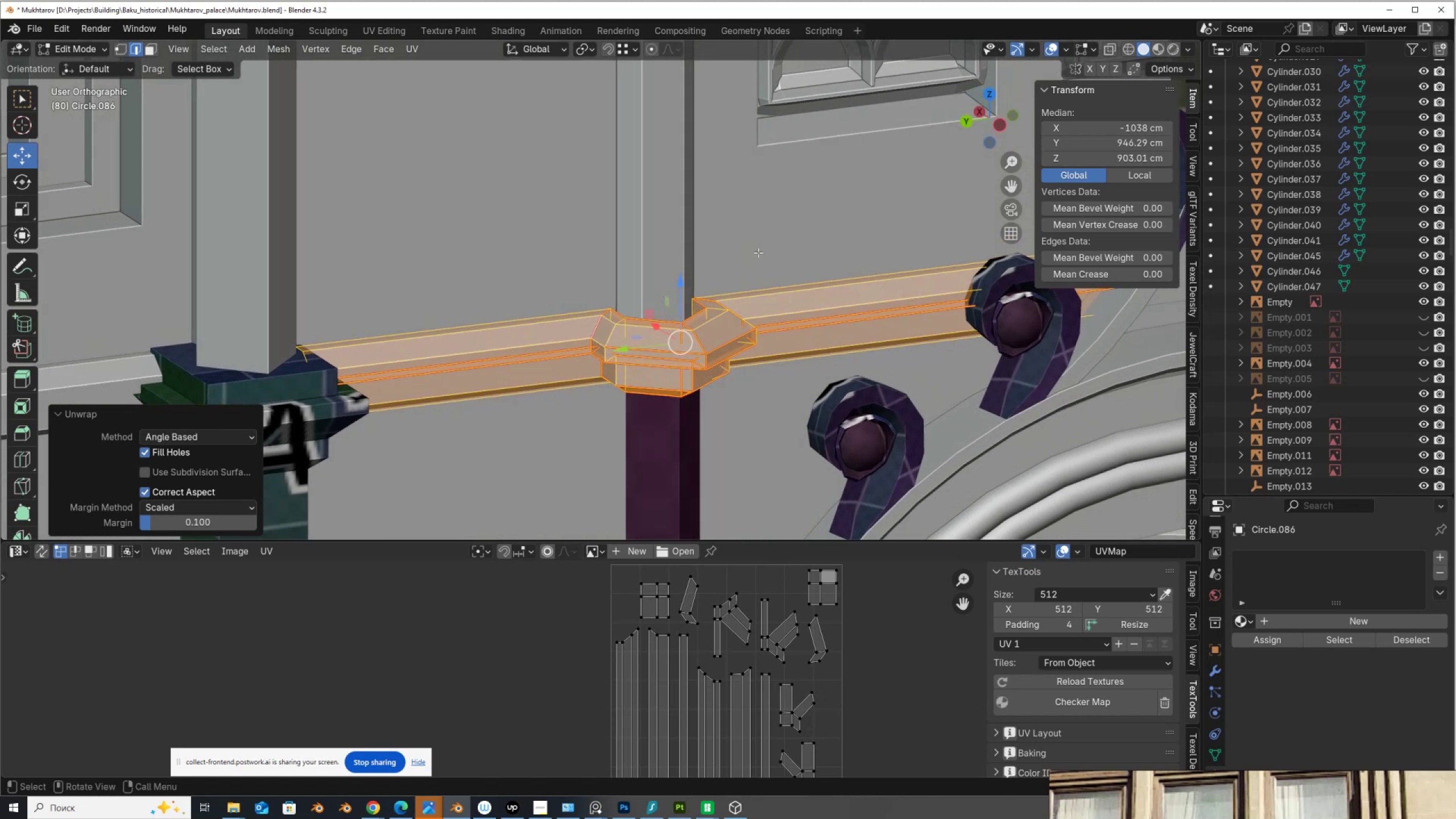 
key(Alt+Z)
 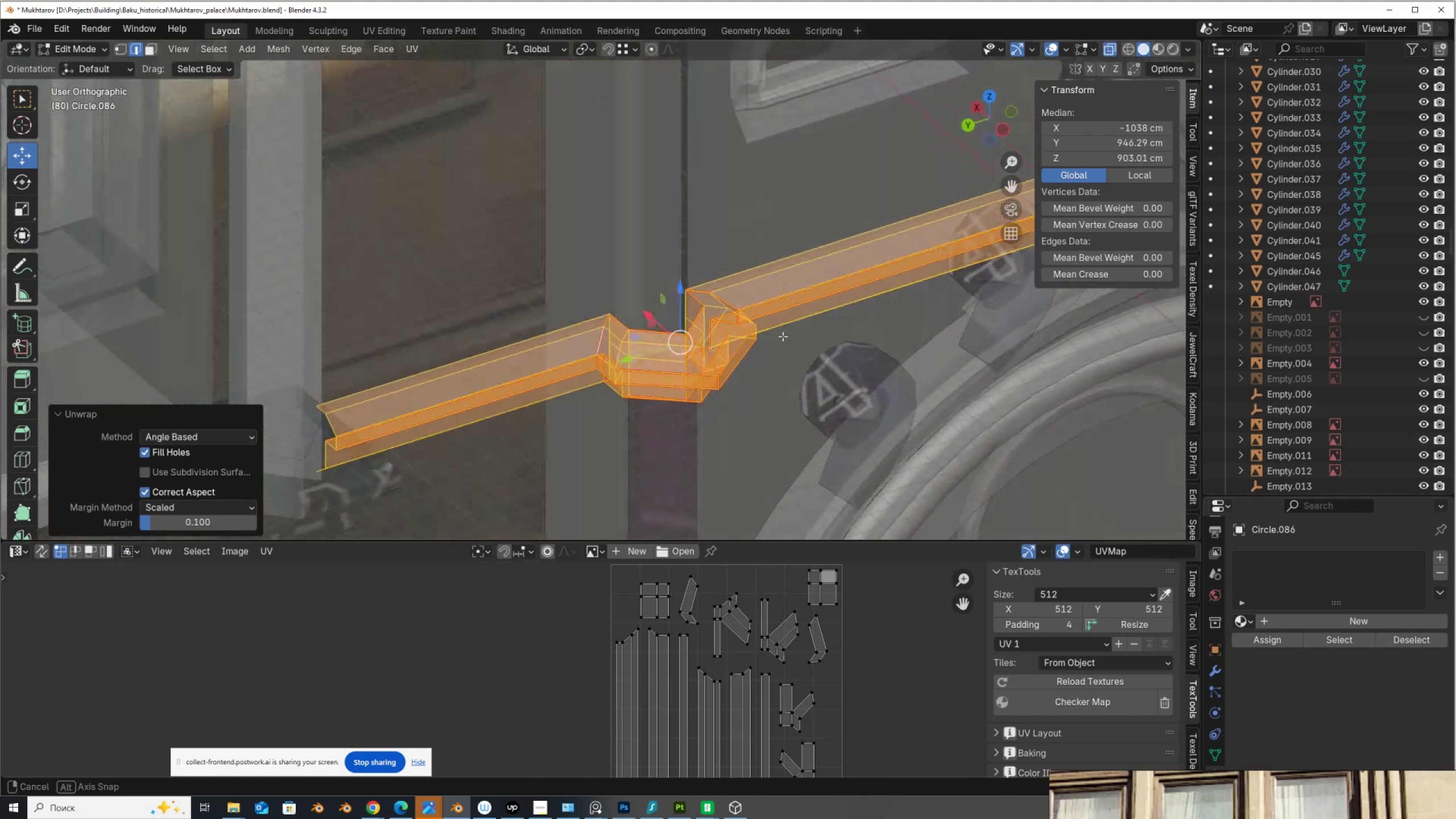 
key(Alt+AltLeft)
 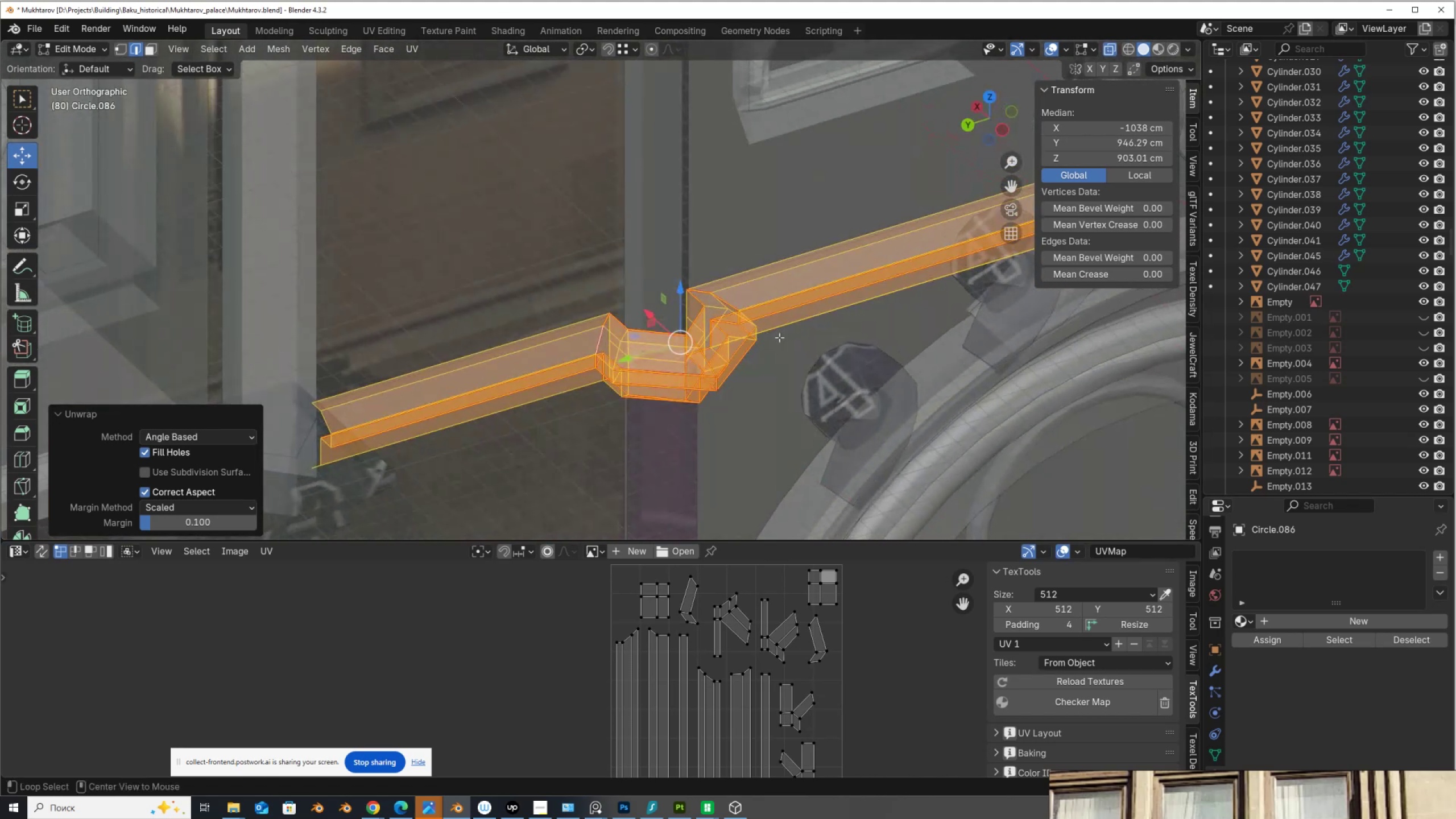 
key(Alt+Z)
 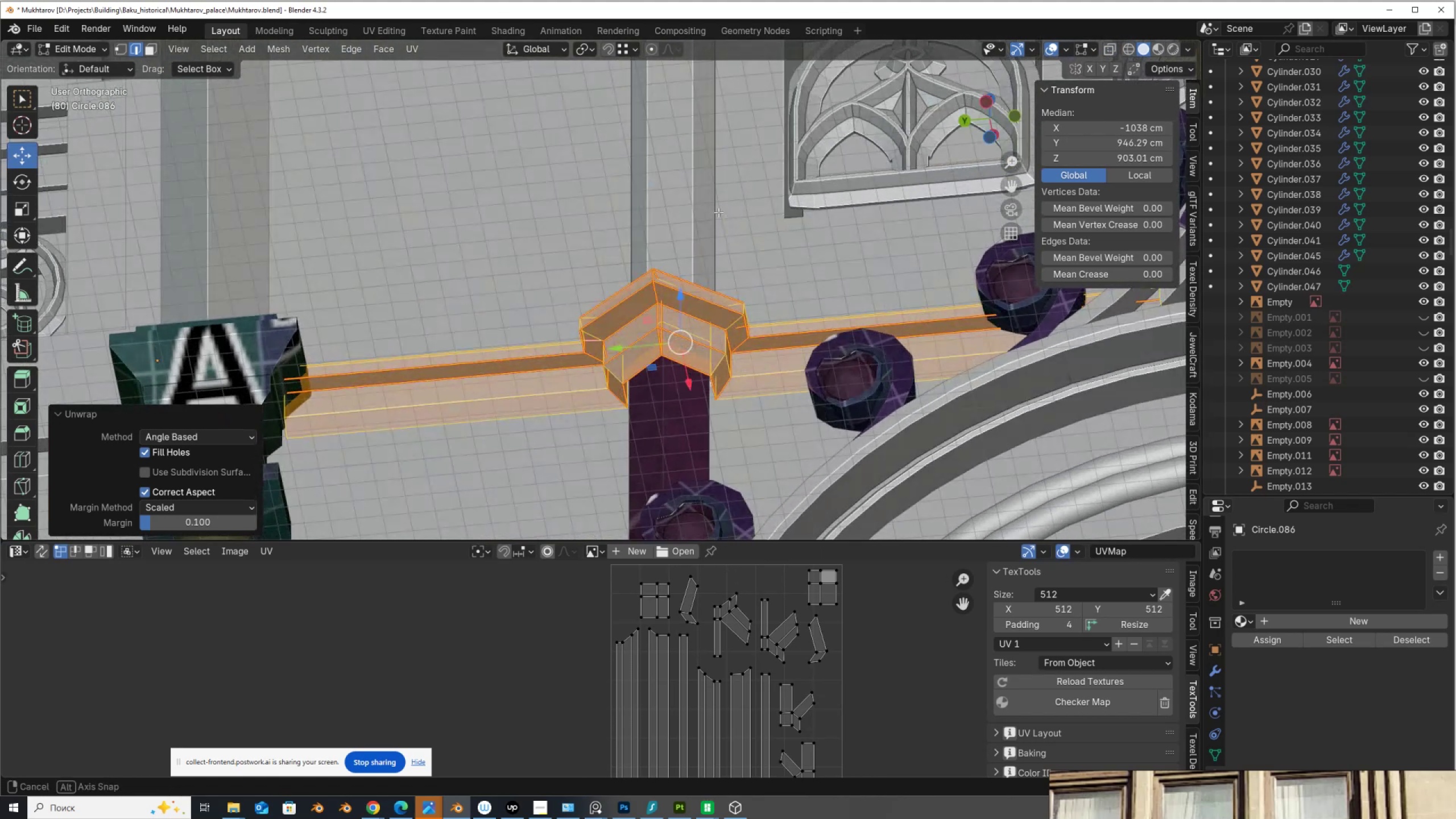 
left_click([642, 341])
 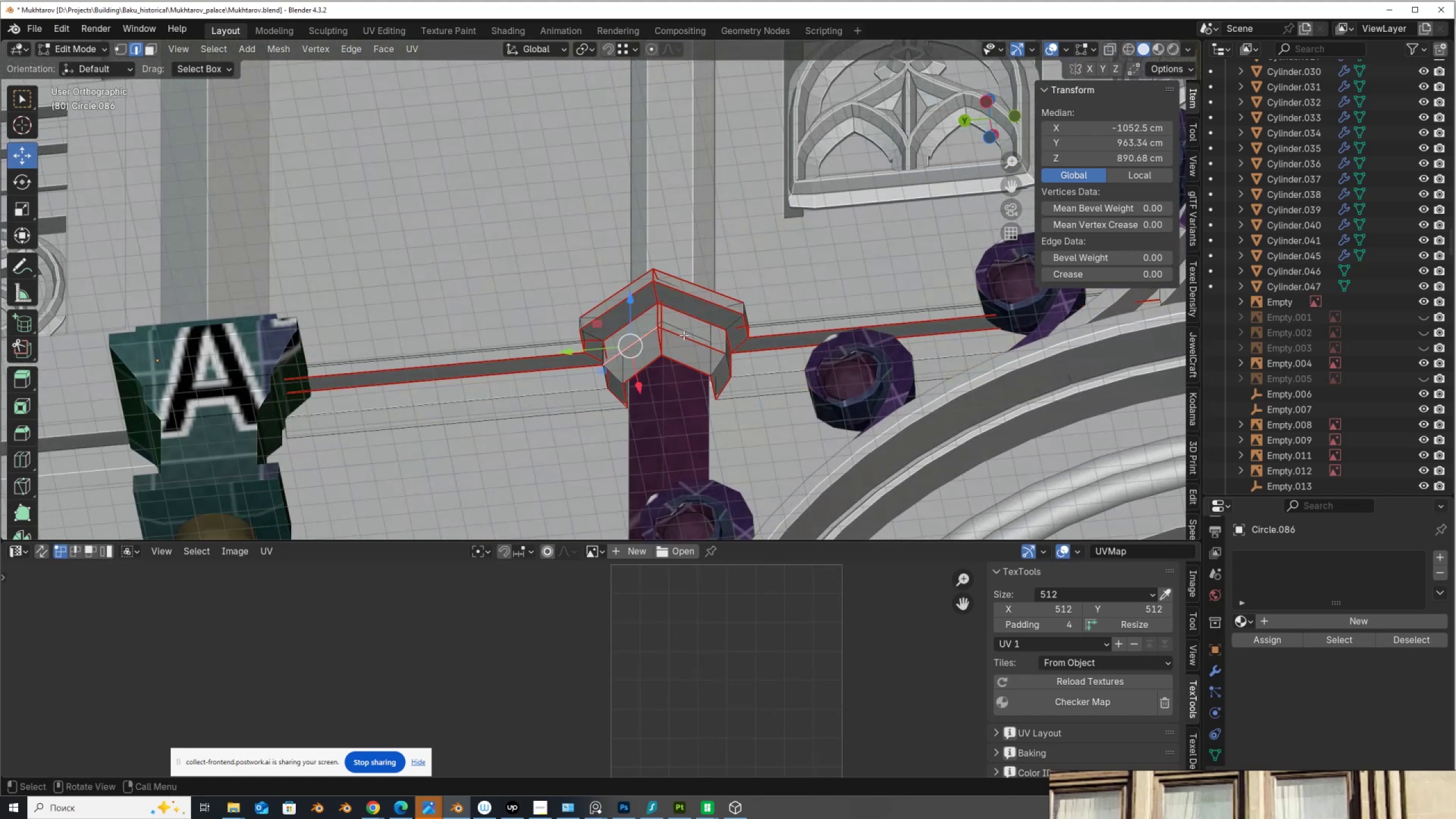 
hold_key(key=ShiftLeft, duration=0.44)
left_click([689, 338])
 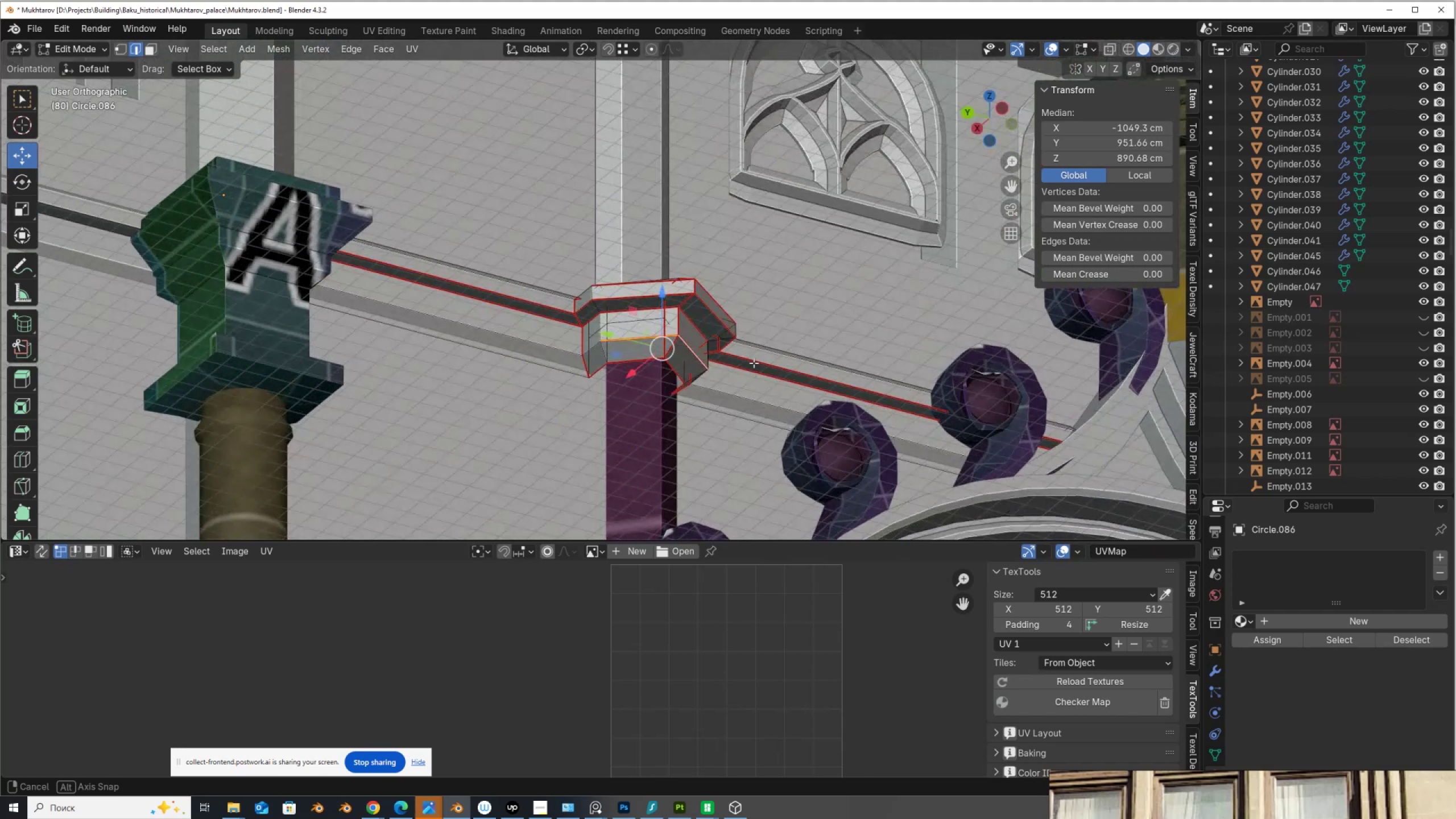 
right_click([777, 327])
 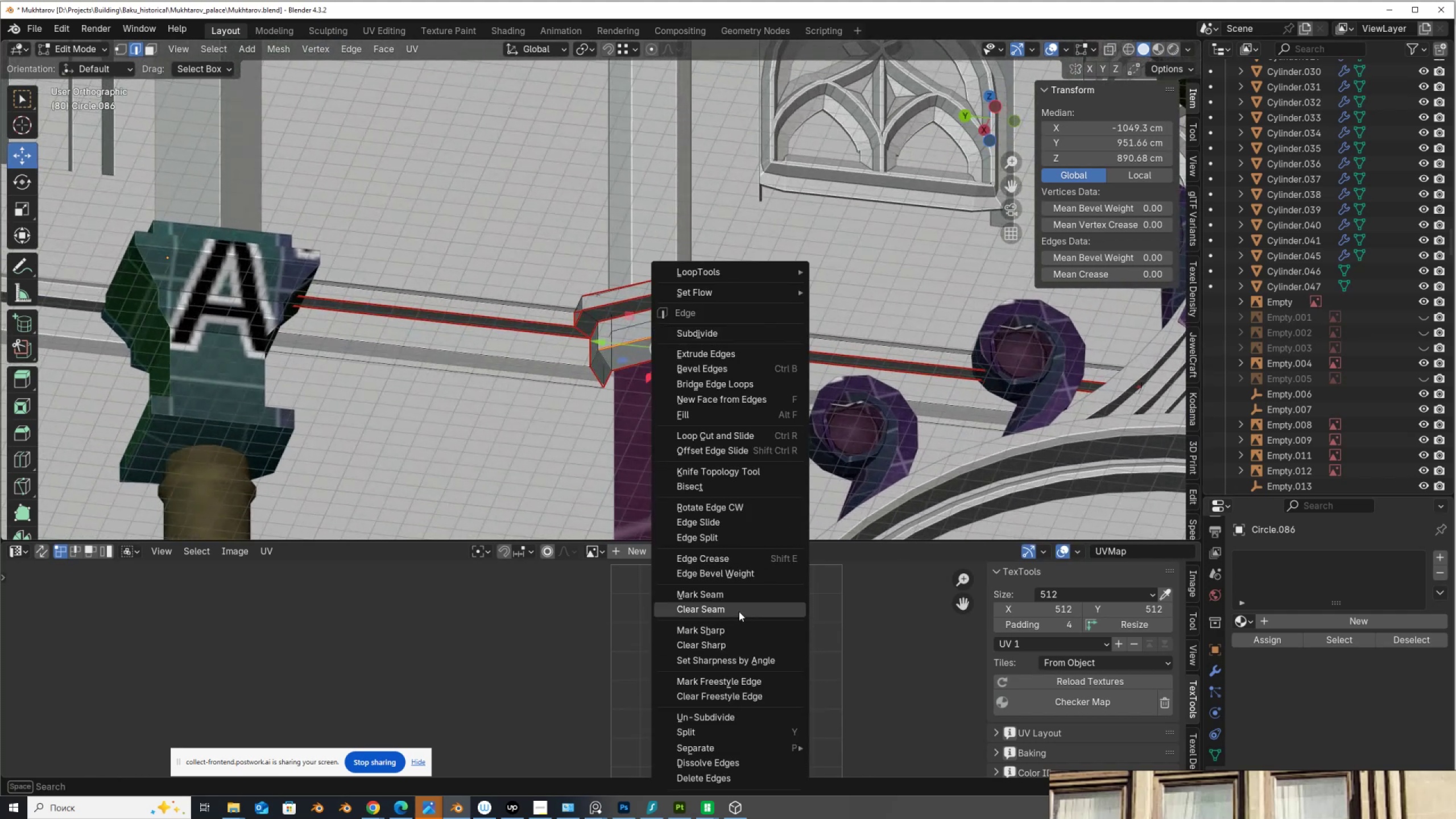 
left_click([741, 610])
 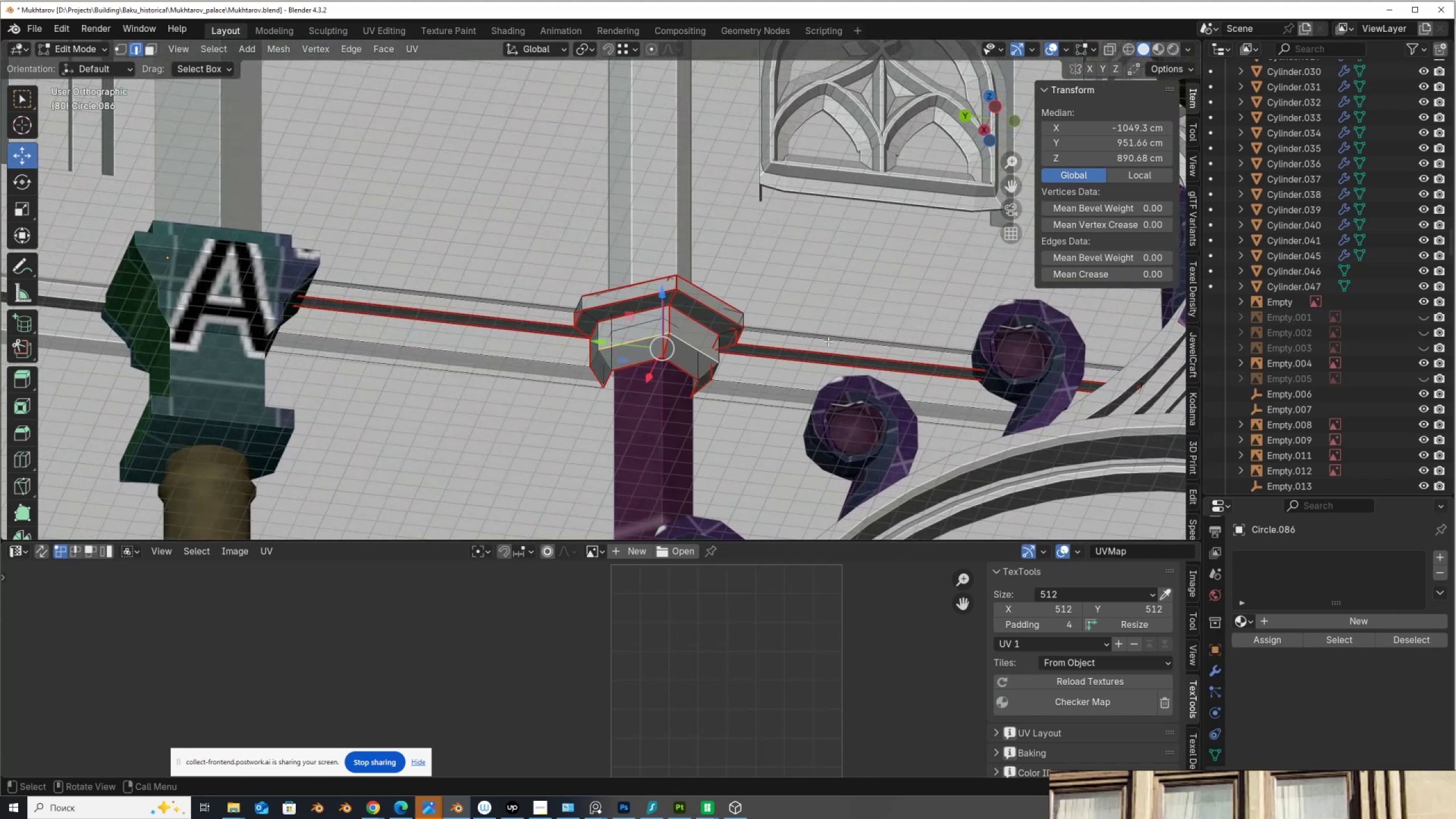 
type(au)
 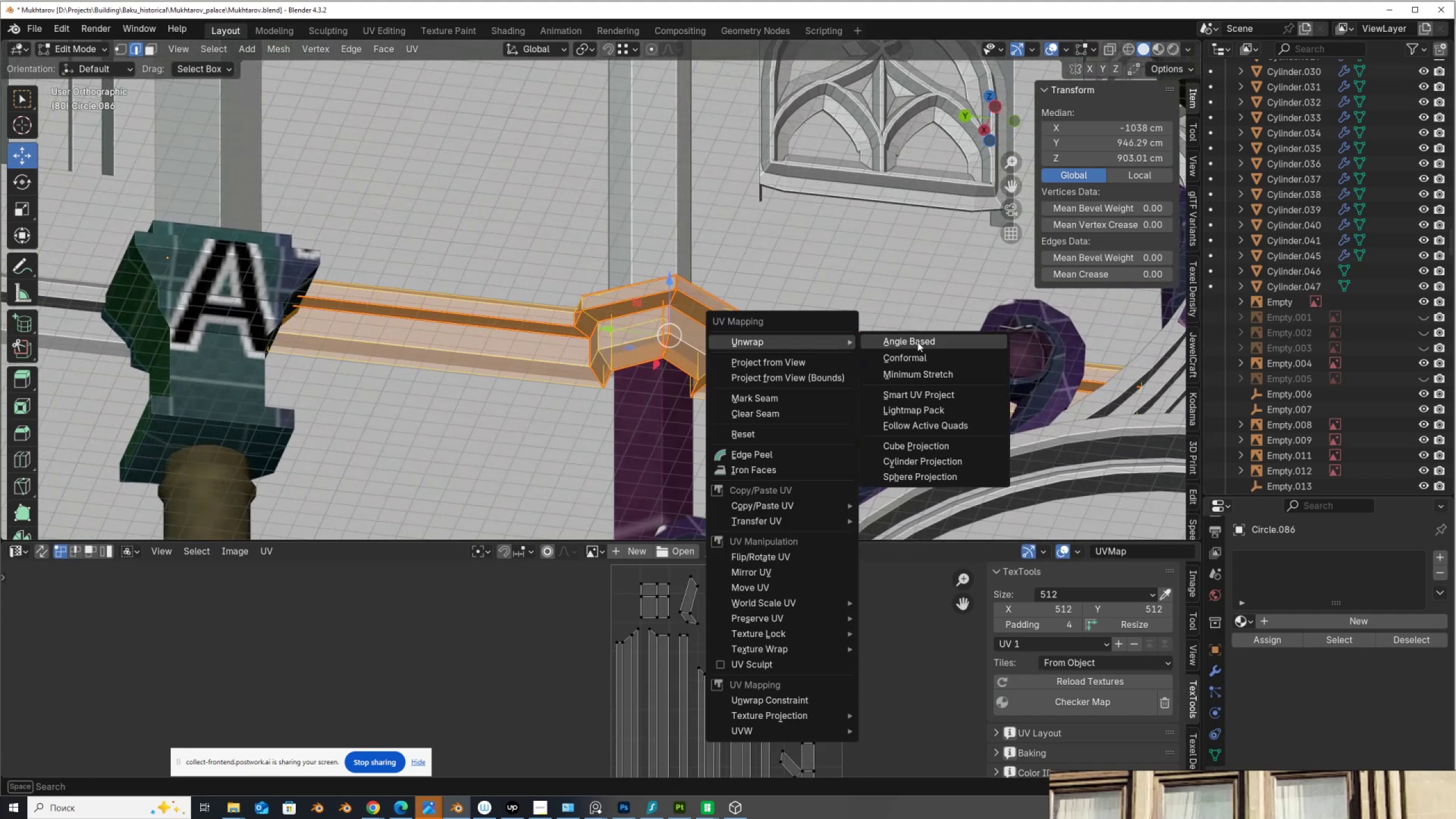 
left_click([917, 342])
 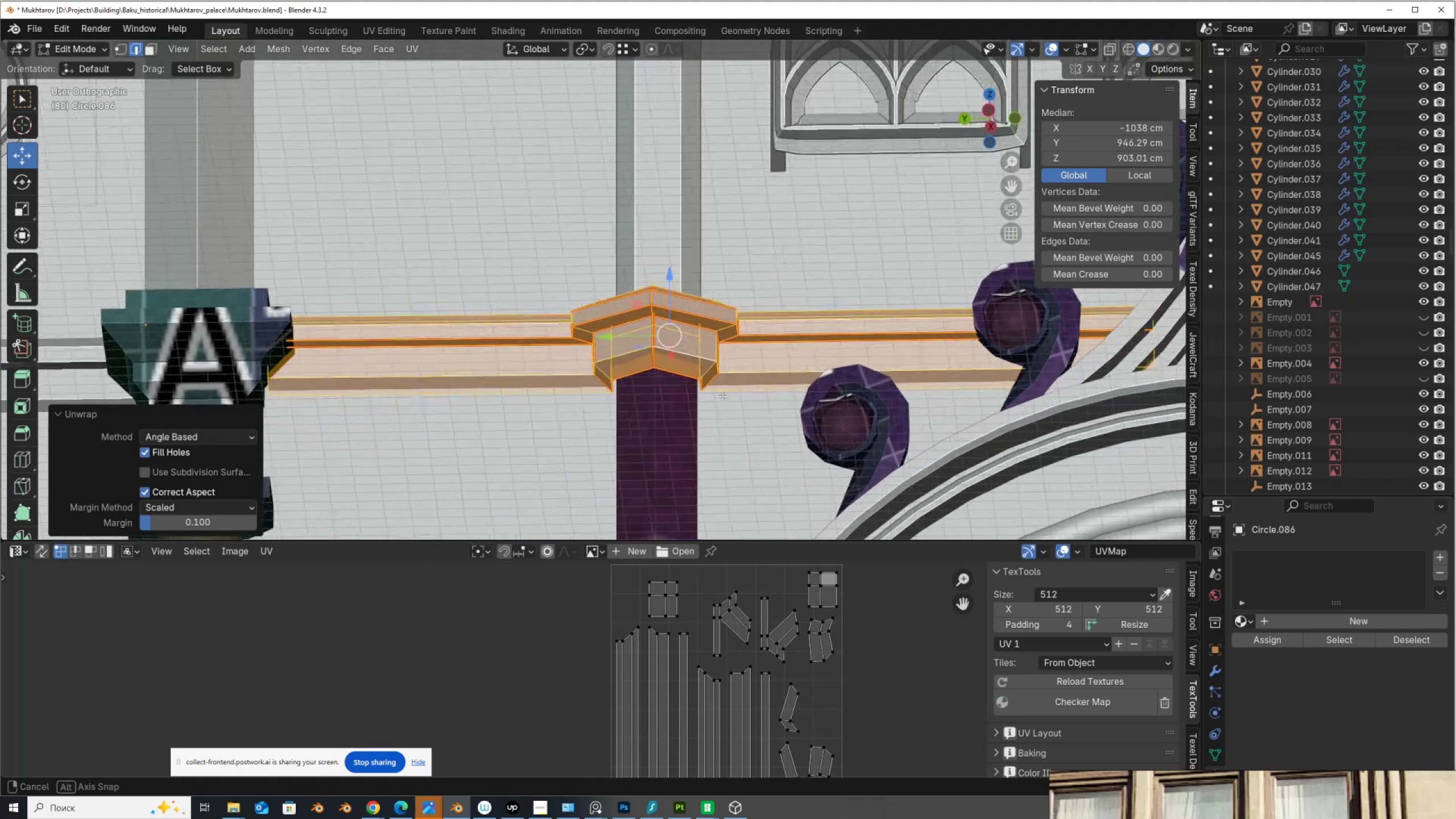 
wait(10.59)
 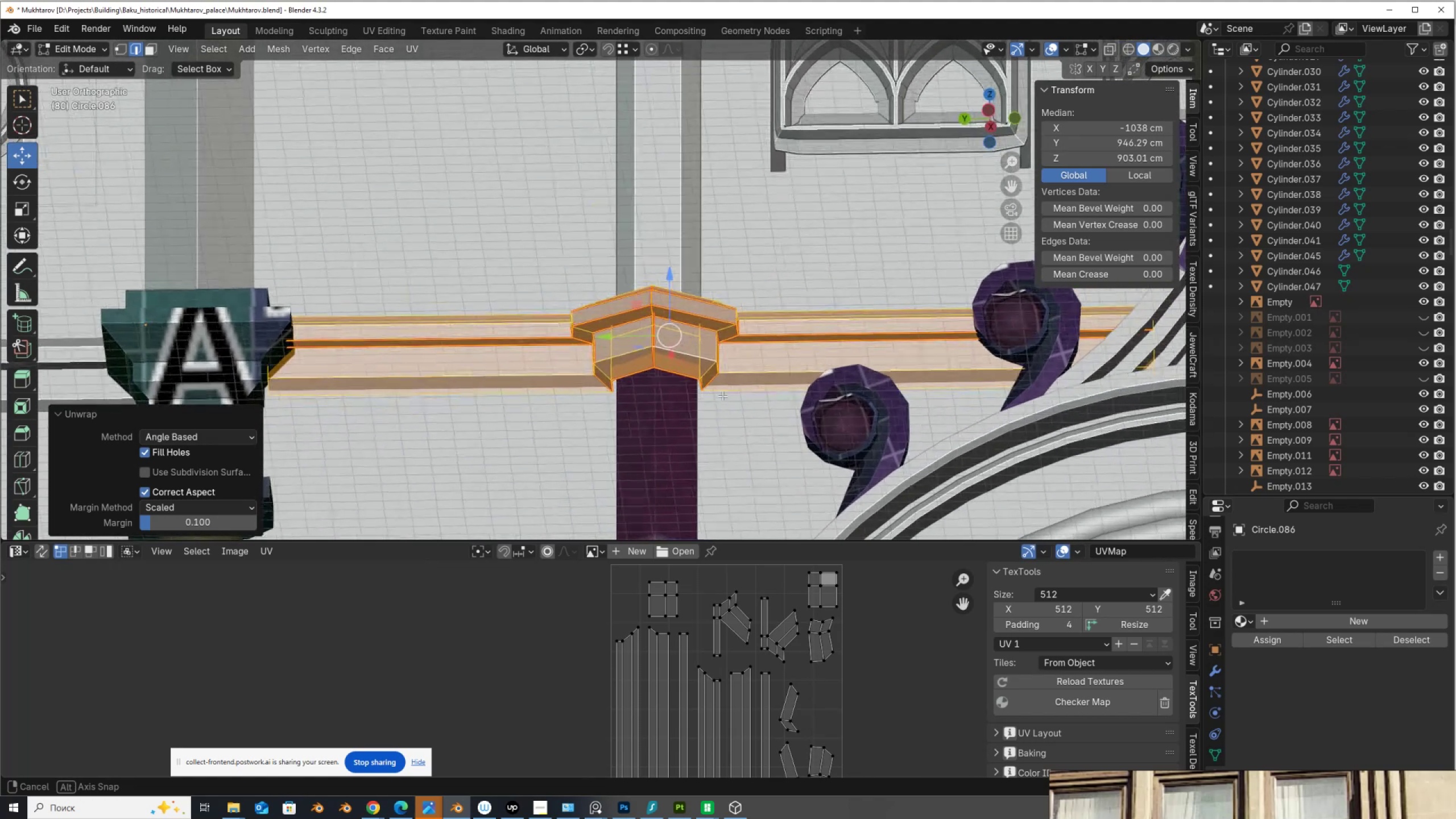 
left_click([485, 331])
 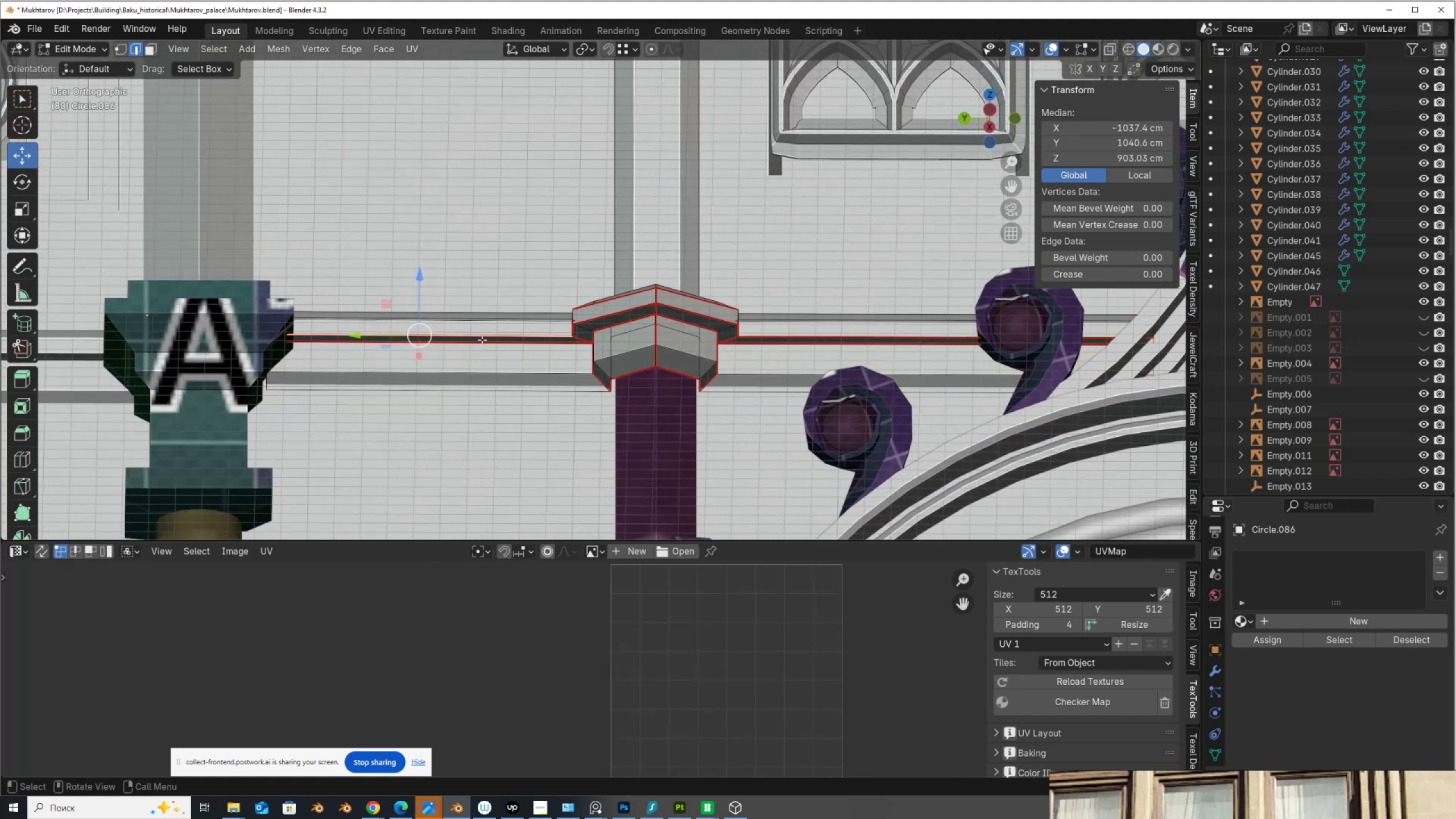 
hold_key(key=ShiftLeft, duration=1.52)
left_click([473, 344])
 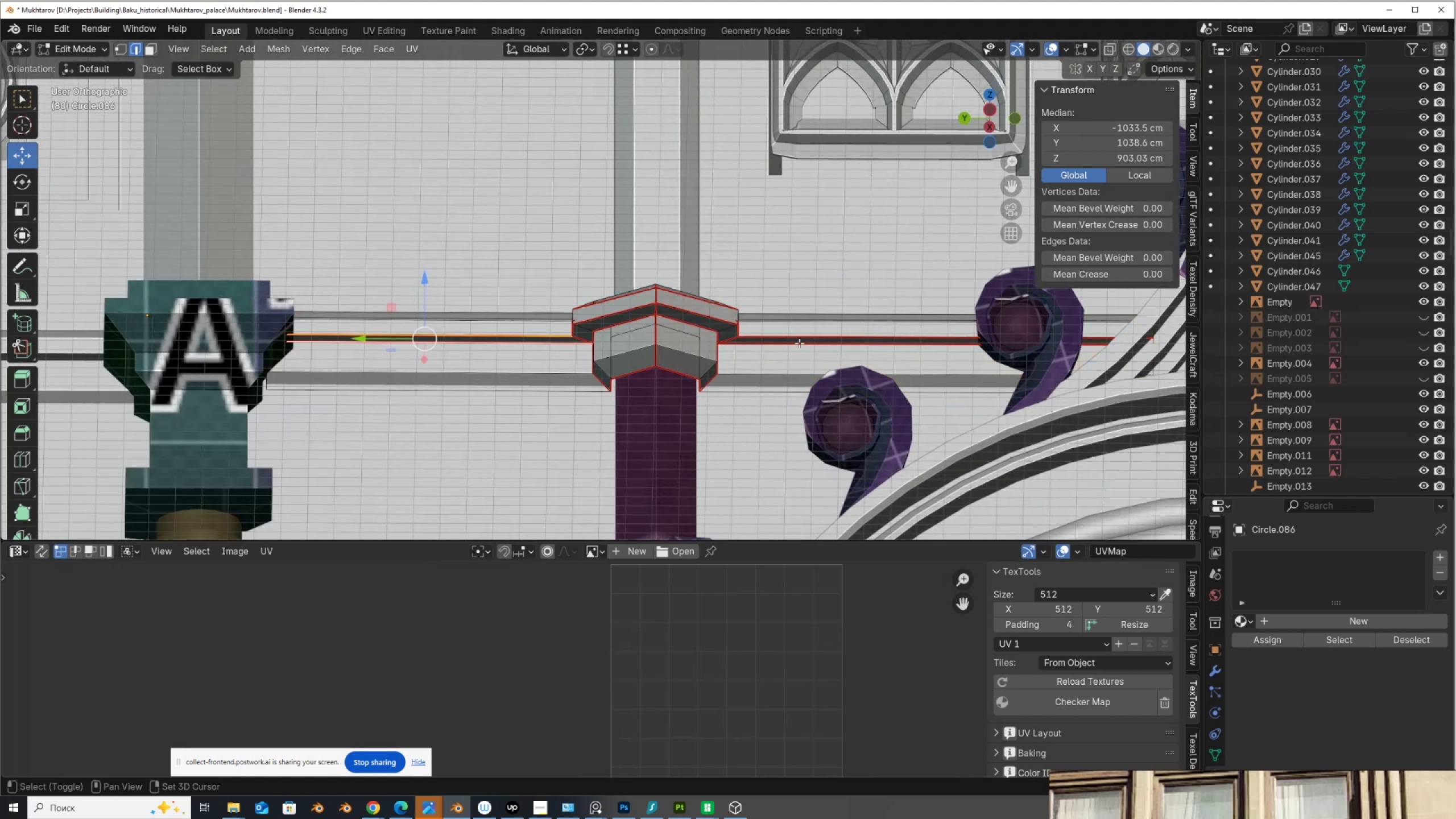 
left_click([800, 345])
 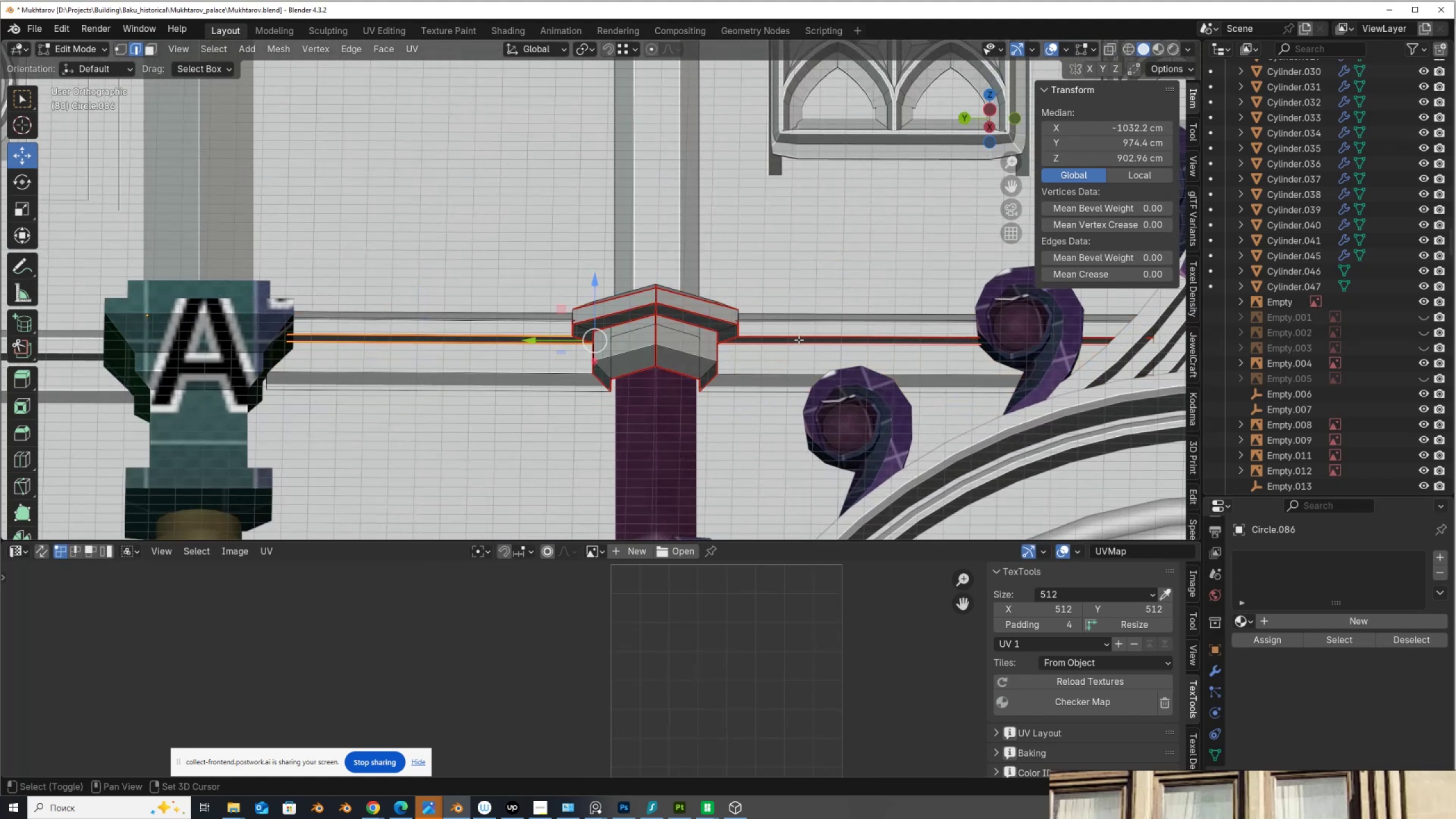 
key(Shift+ShiftLeft)
 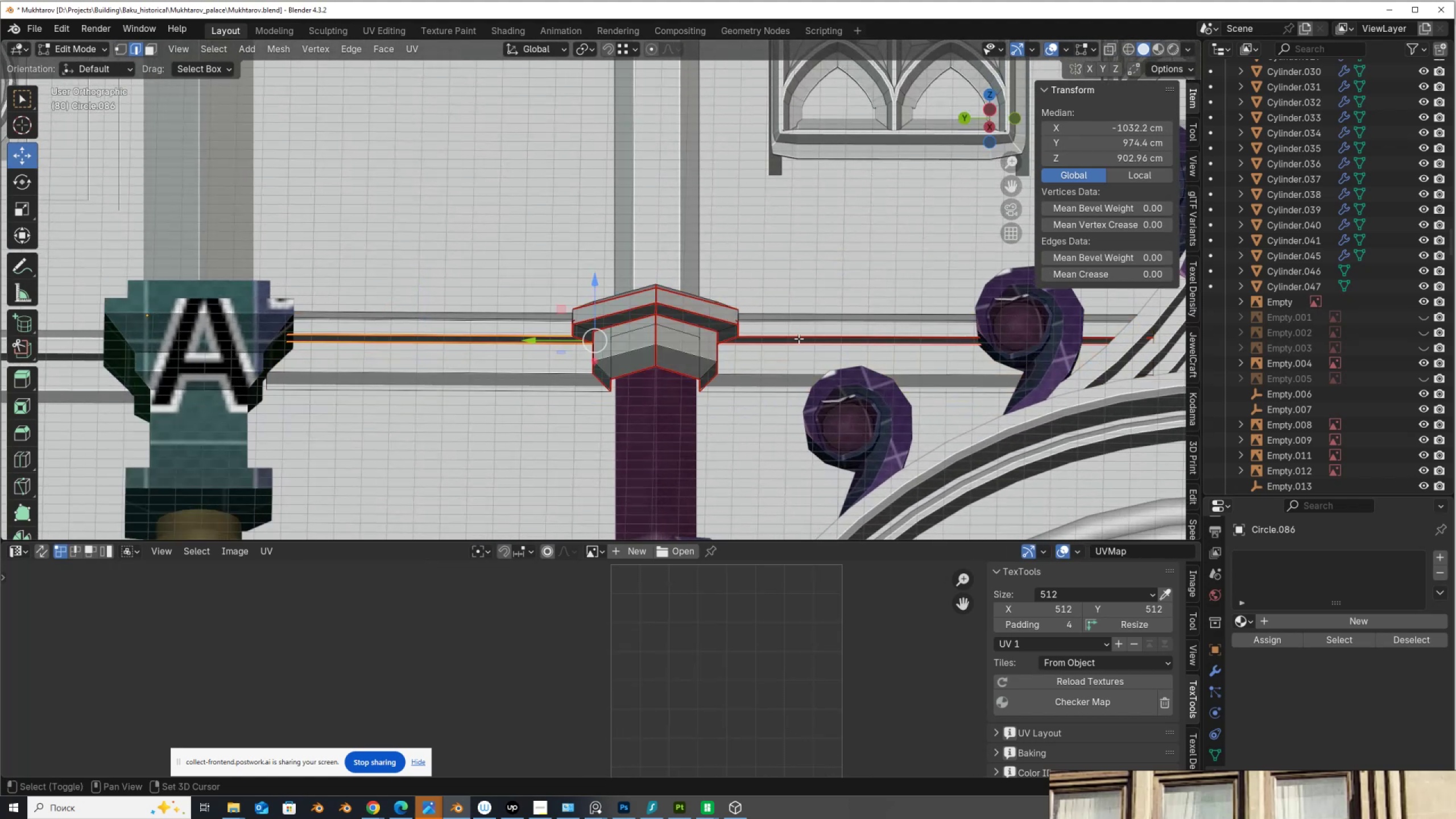 
left_click([799, 338])
 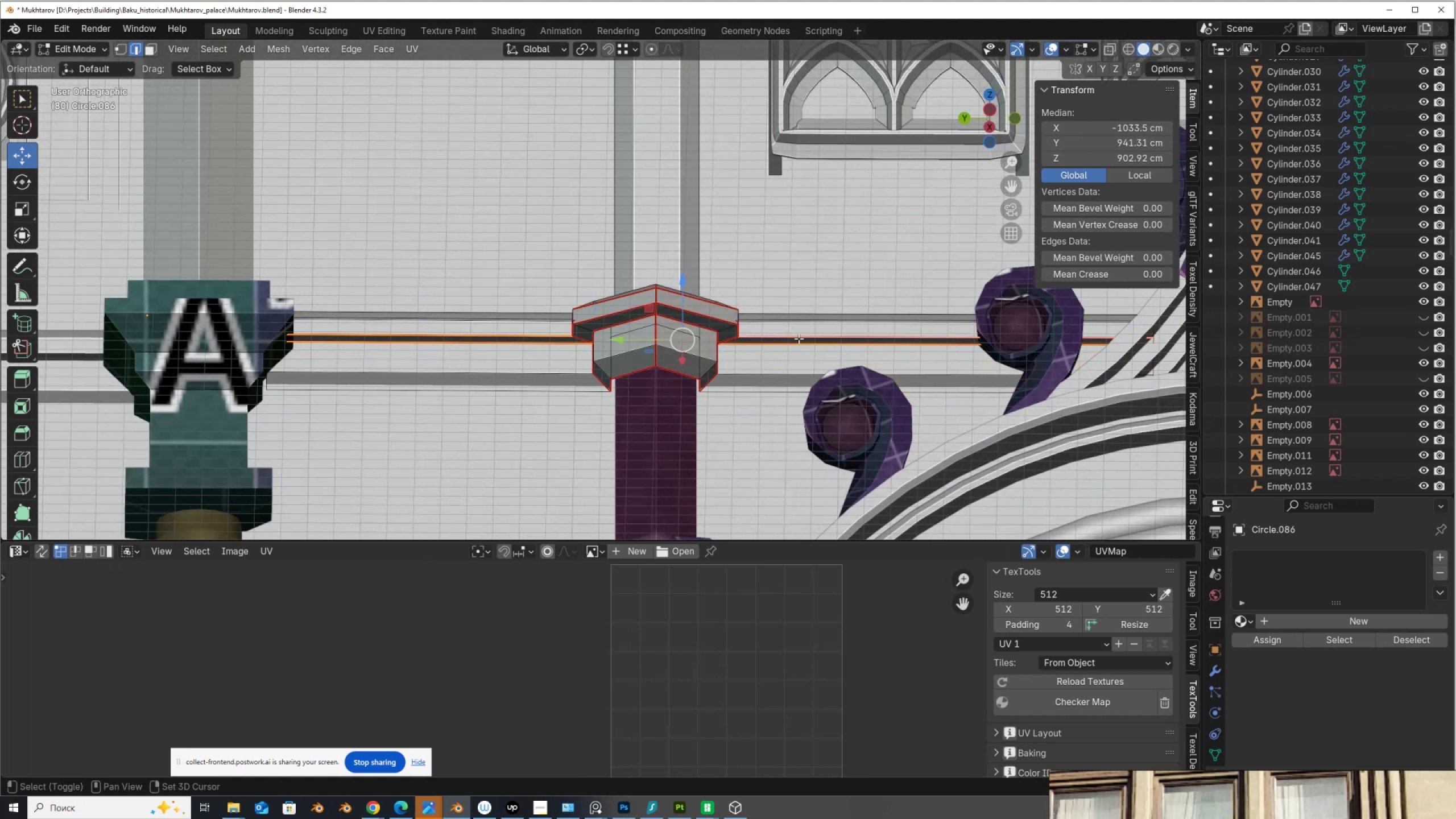 
key(Shift+ShiftLeft)
 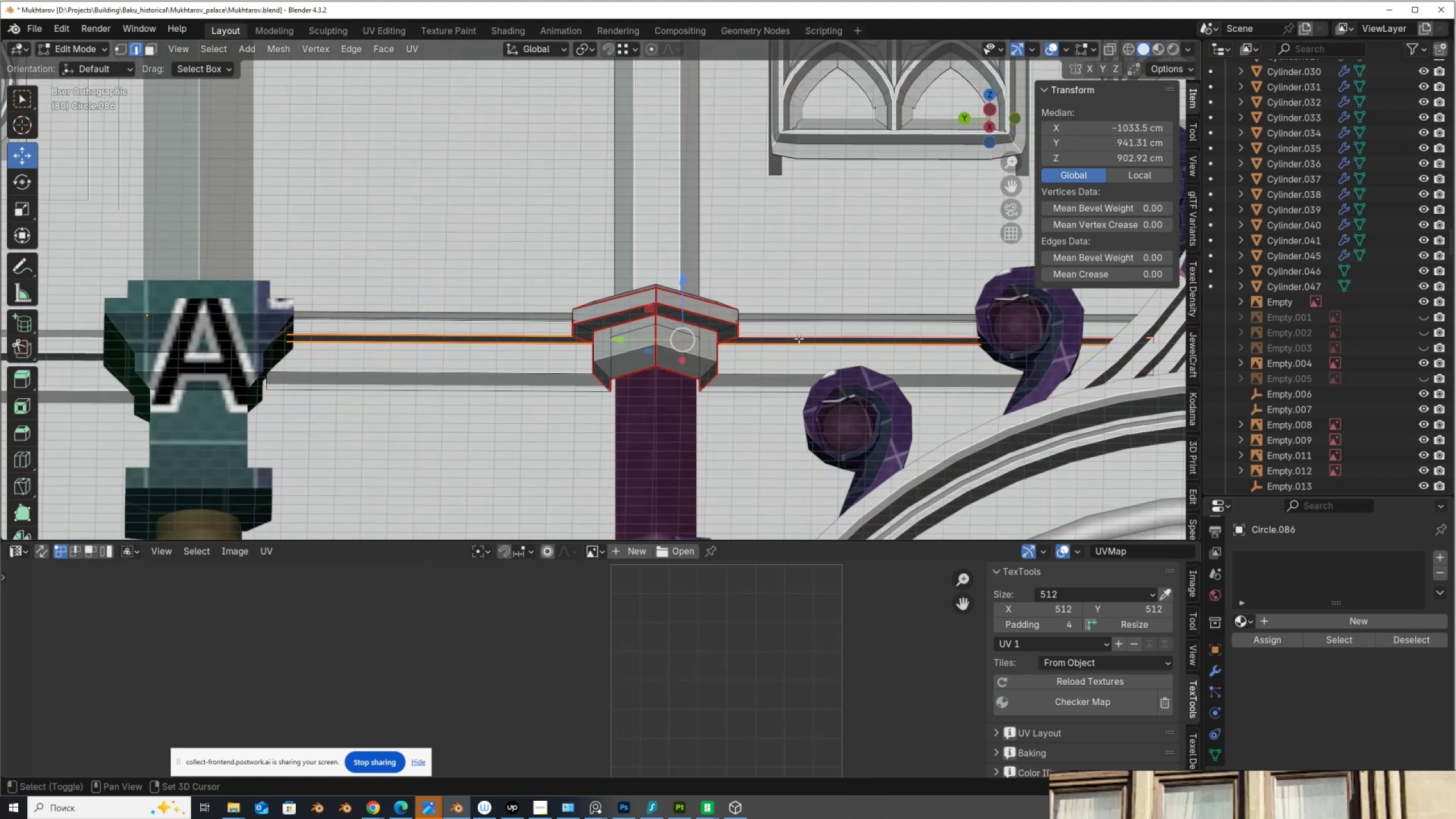 
key(Shift+ShiftLeft)
 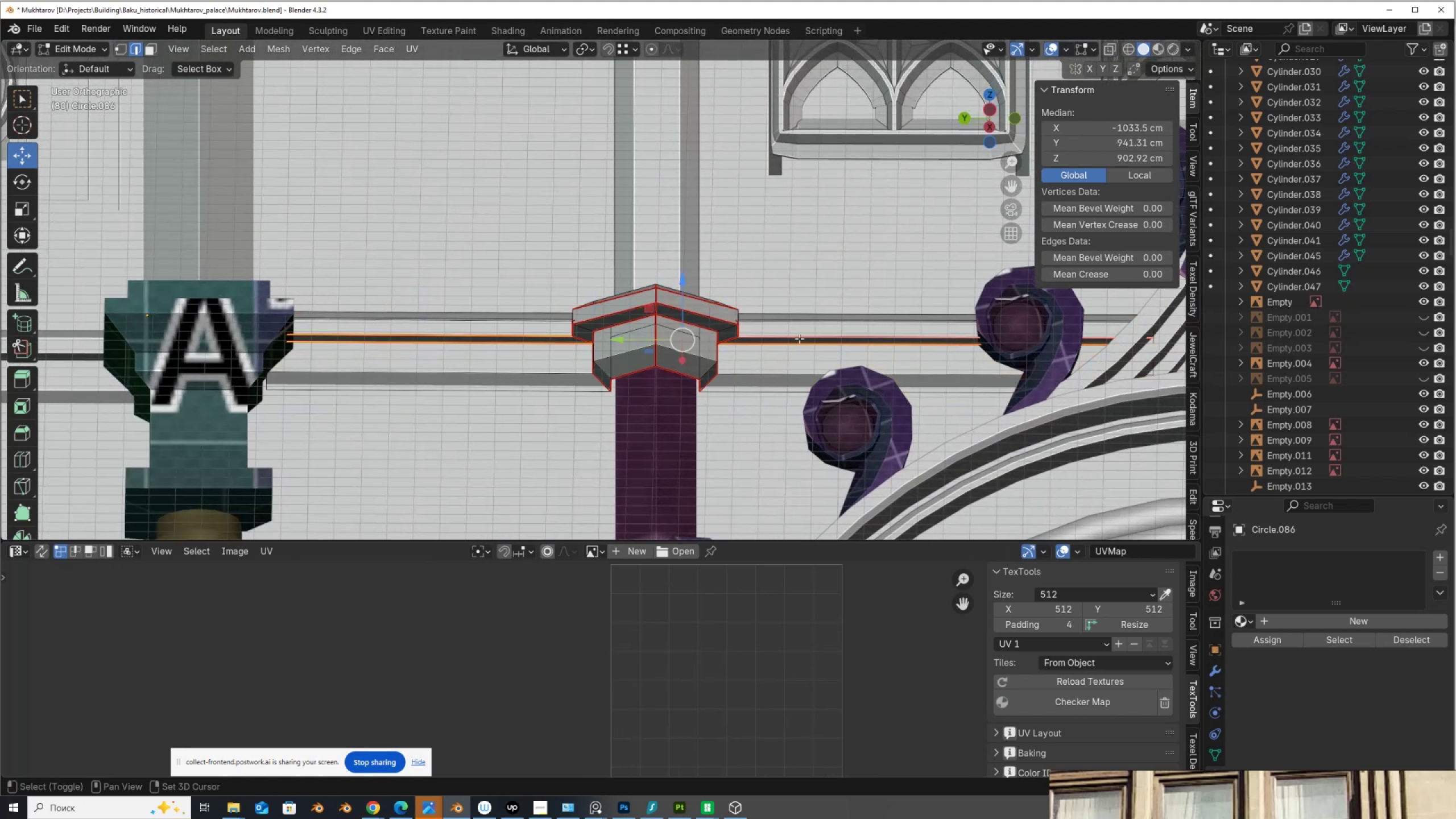 
key(Shift+ShiftLeft)
 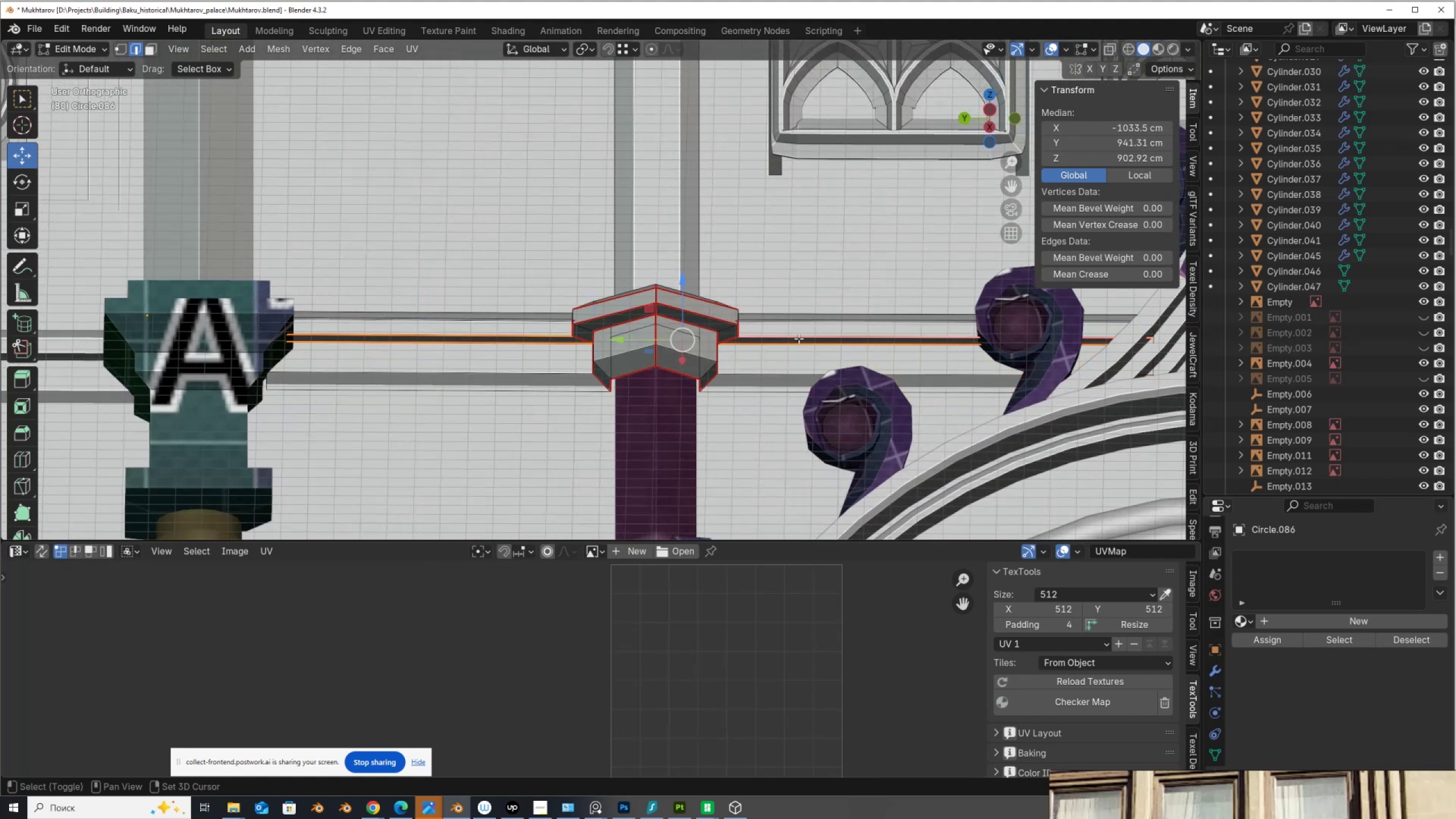 
key(Shift+ShiftLeft)
 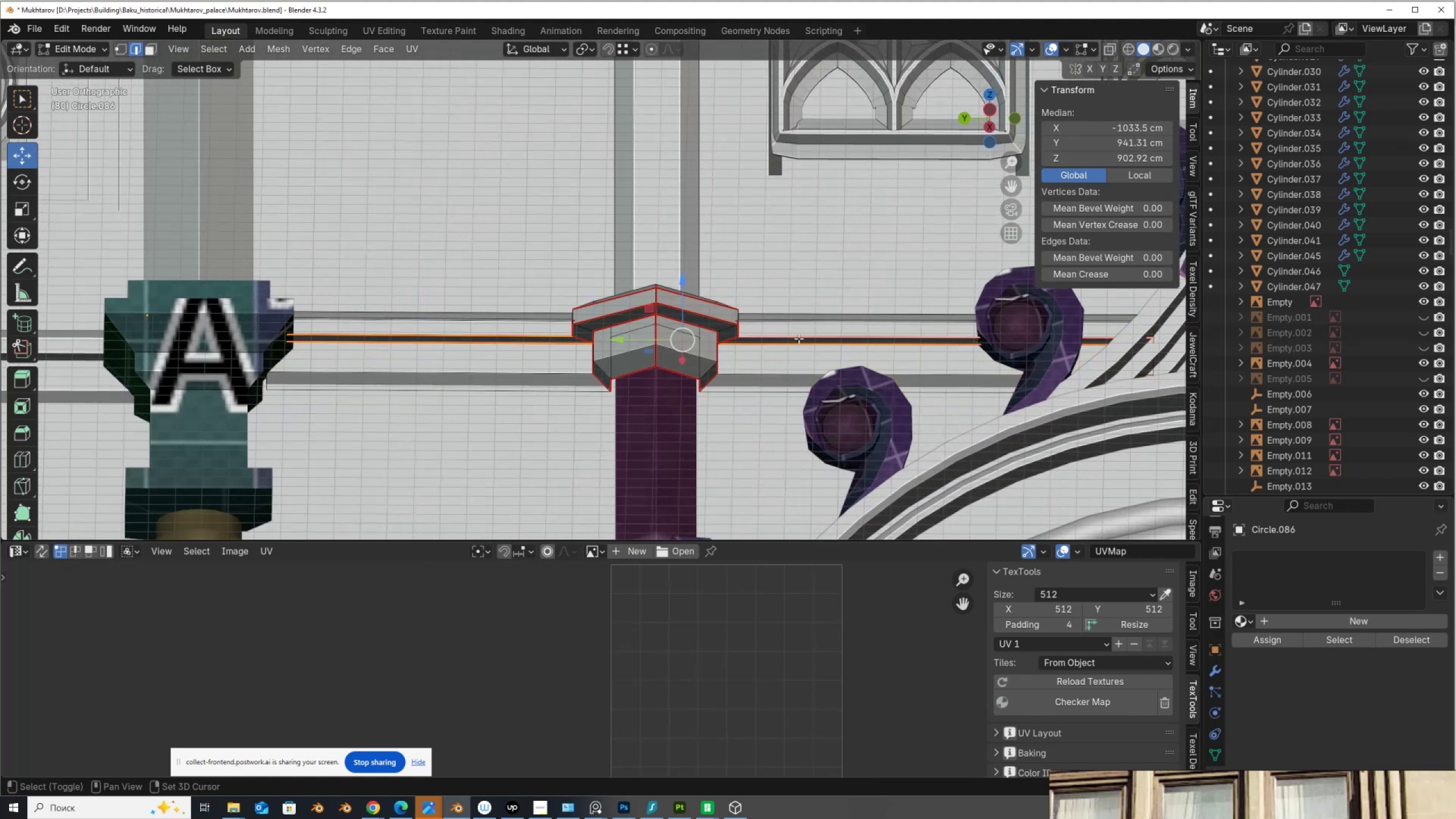 
key(Shift+ShiftLeft)
 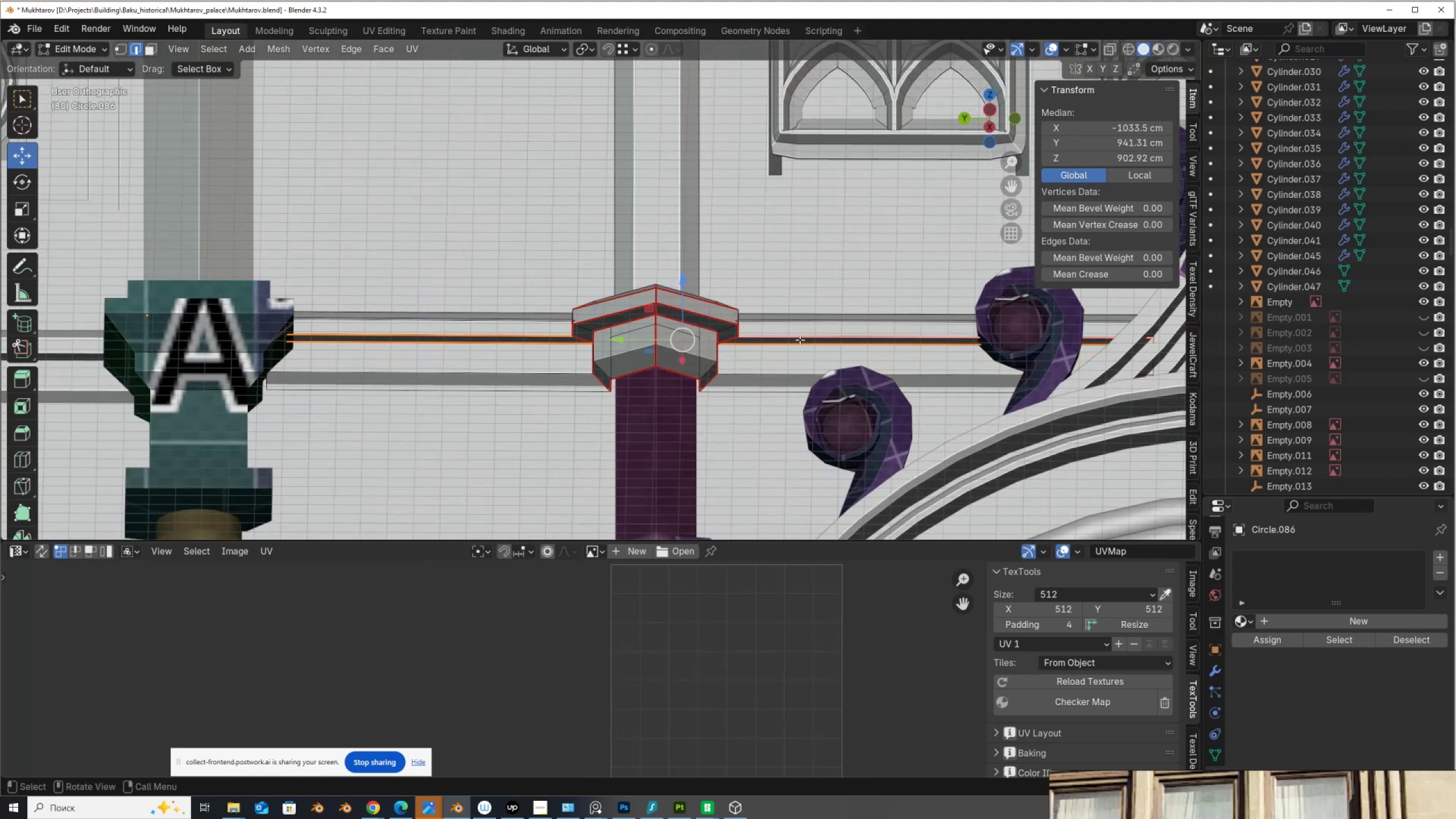 
key(Shift+ShiftLeft)
 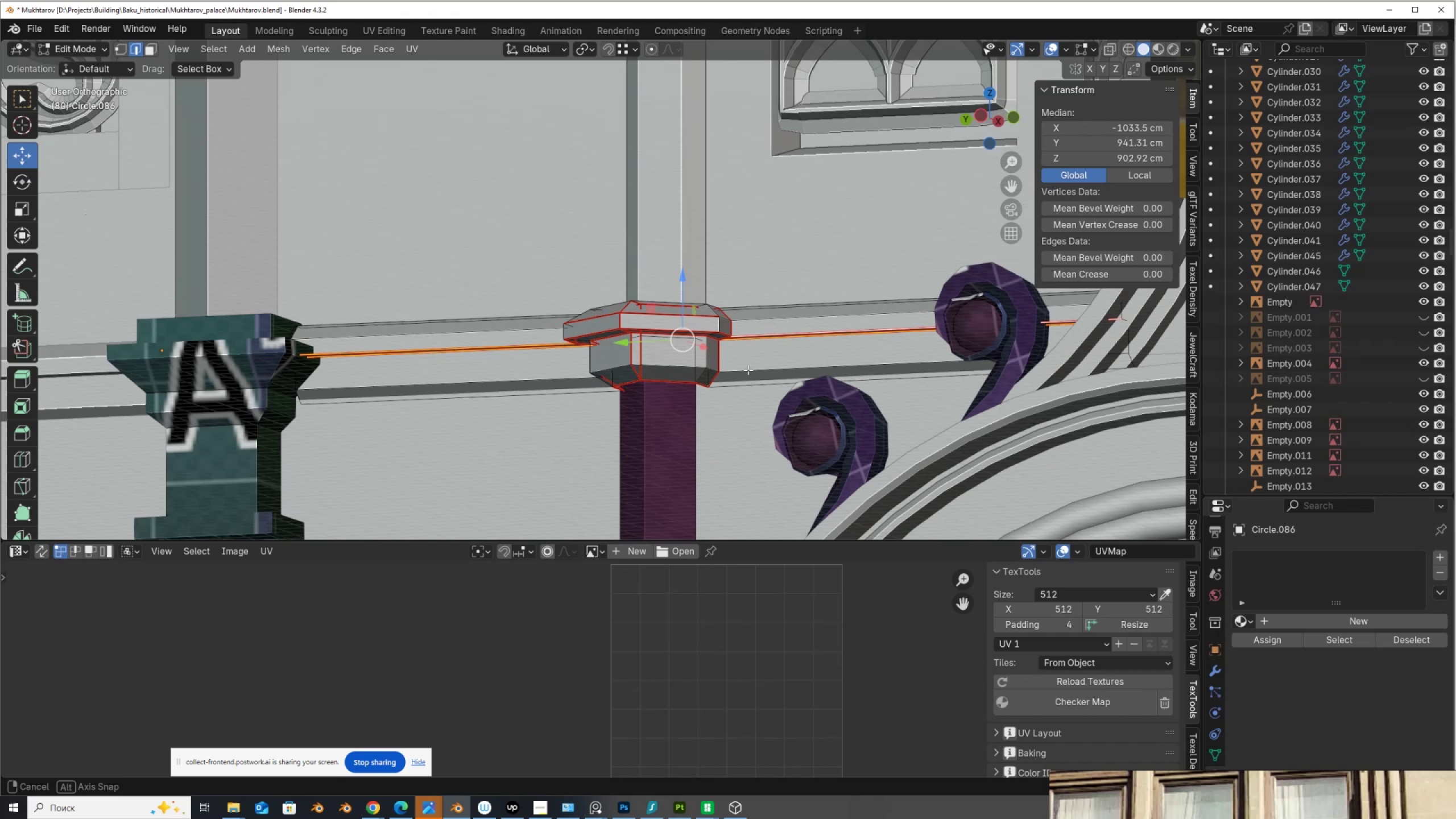 
right_click([748, 371])
 